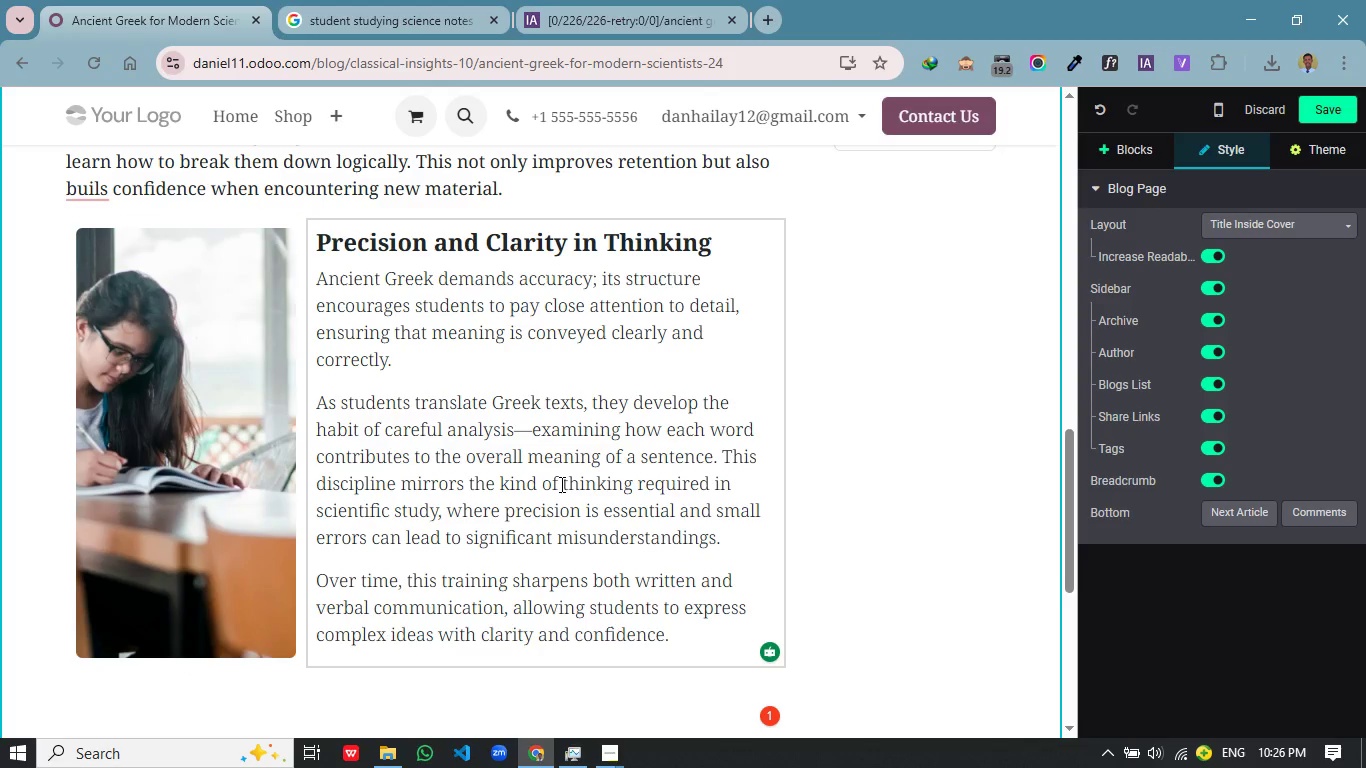 
left_click([357, 433])
 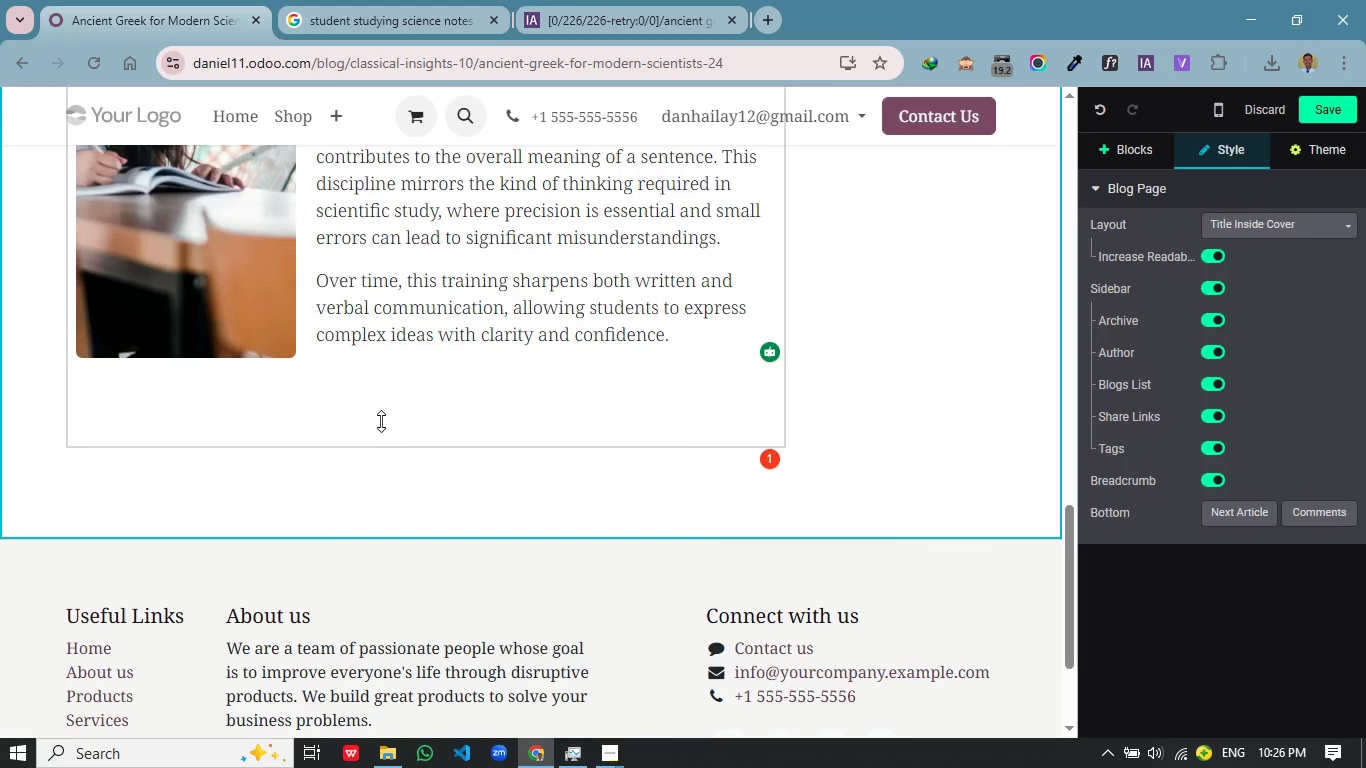 
left_click_drag(start_coordinate=[383, 420], to_coordinate=[431, 342])
 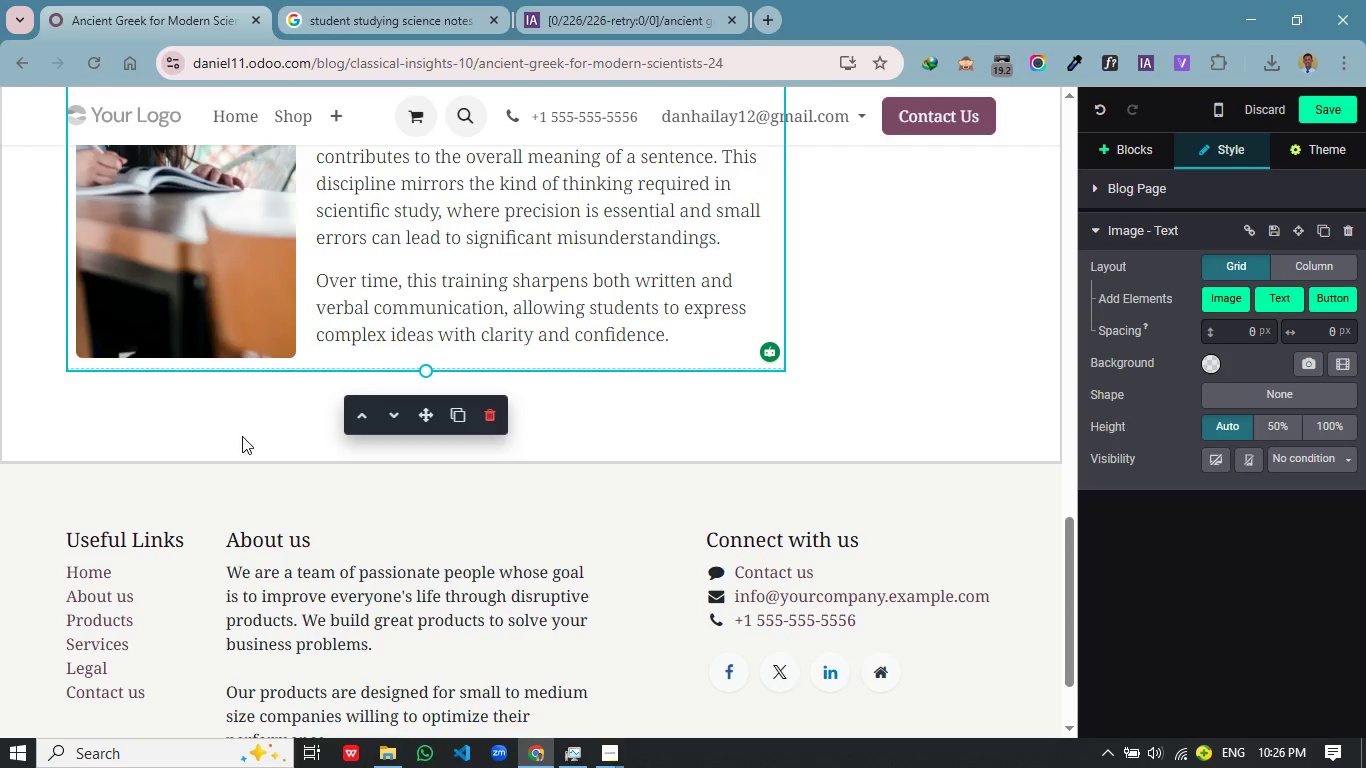 
scroll: coordinate [557, 487], scroll_direction: down, amount: 3.0
 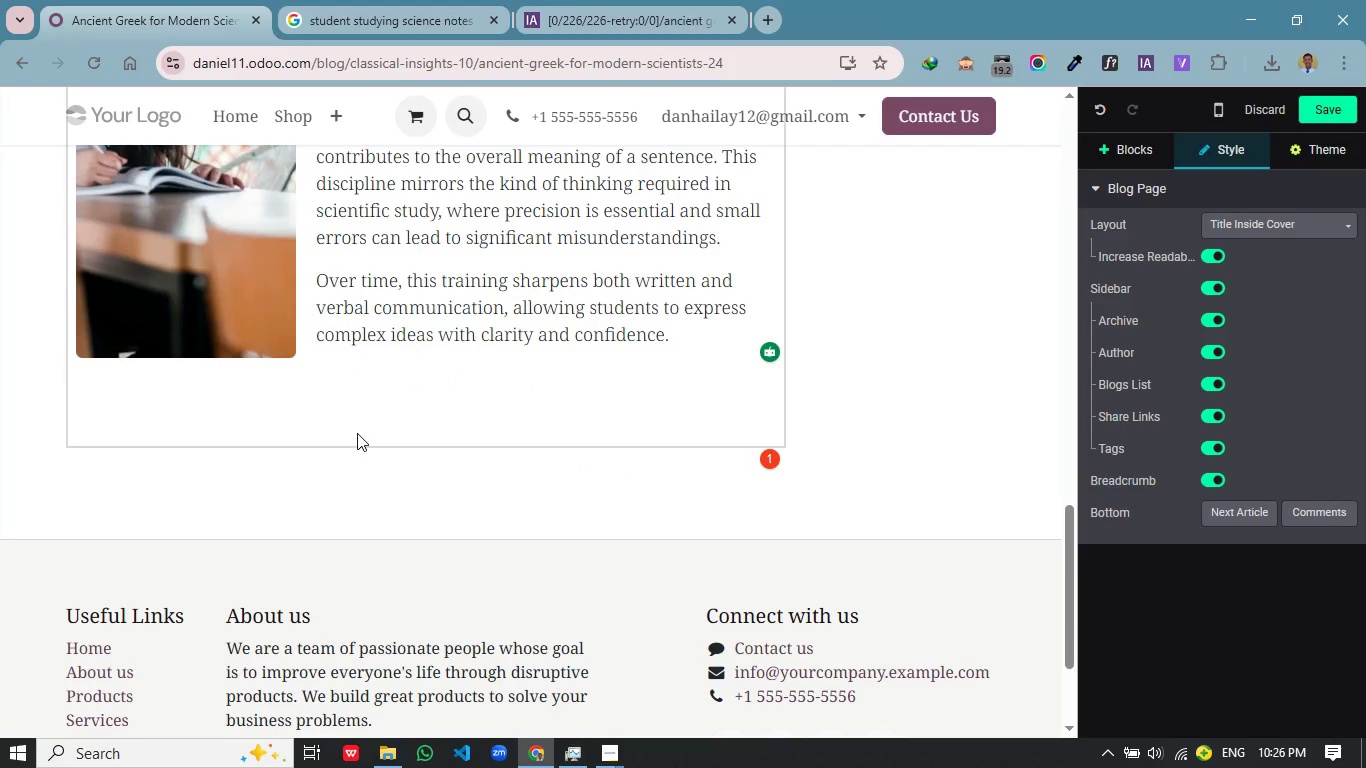 
left_click([242, 436])
 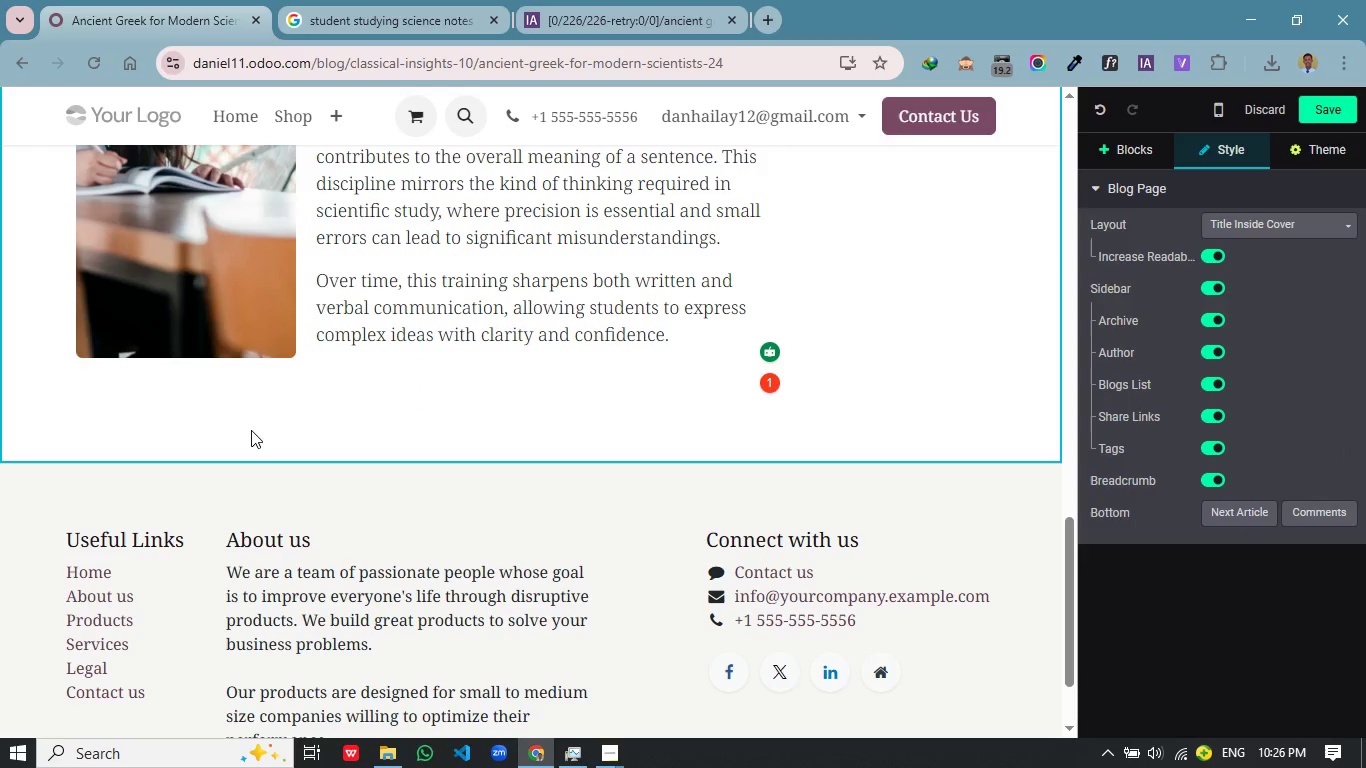 
wait(7.47)
 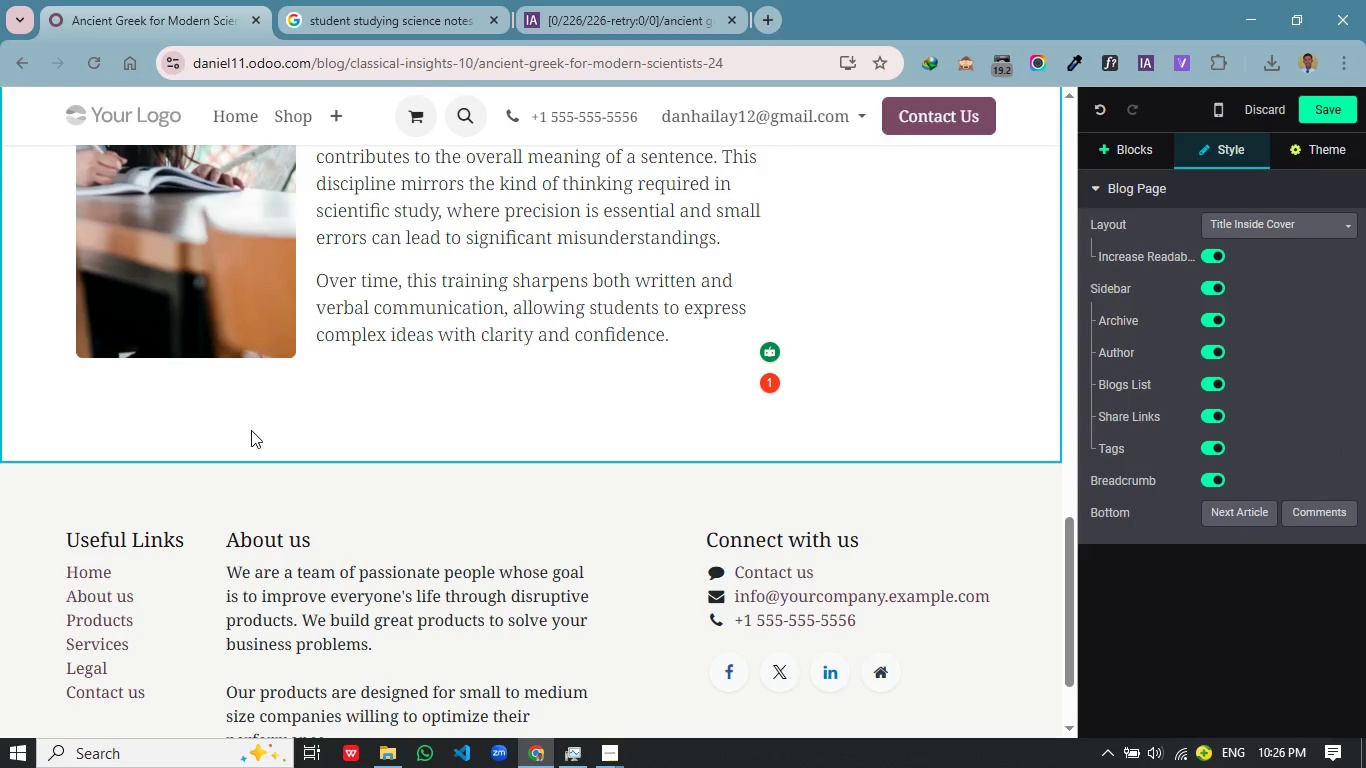 
scroll: coordinate [308, 415], scroll_direction: up, amount: 2.0
 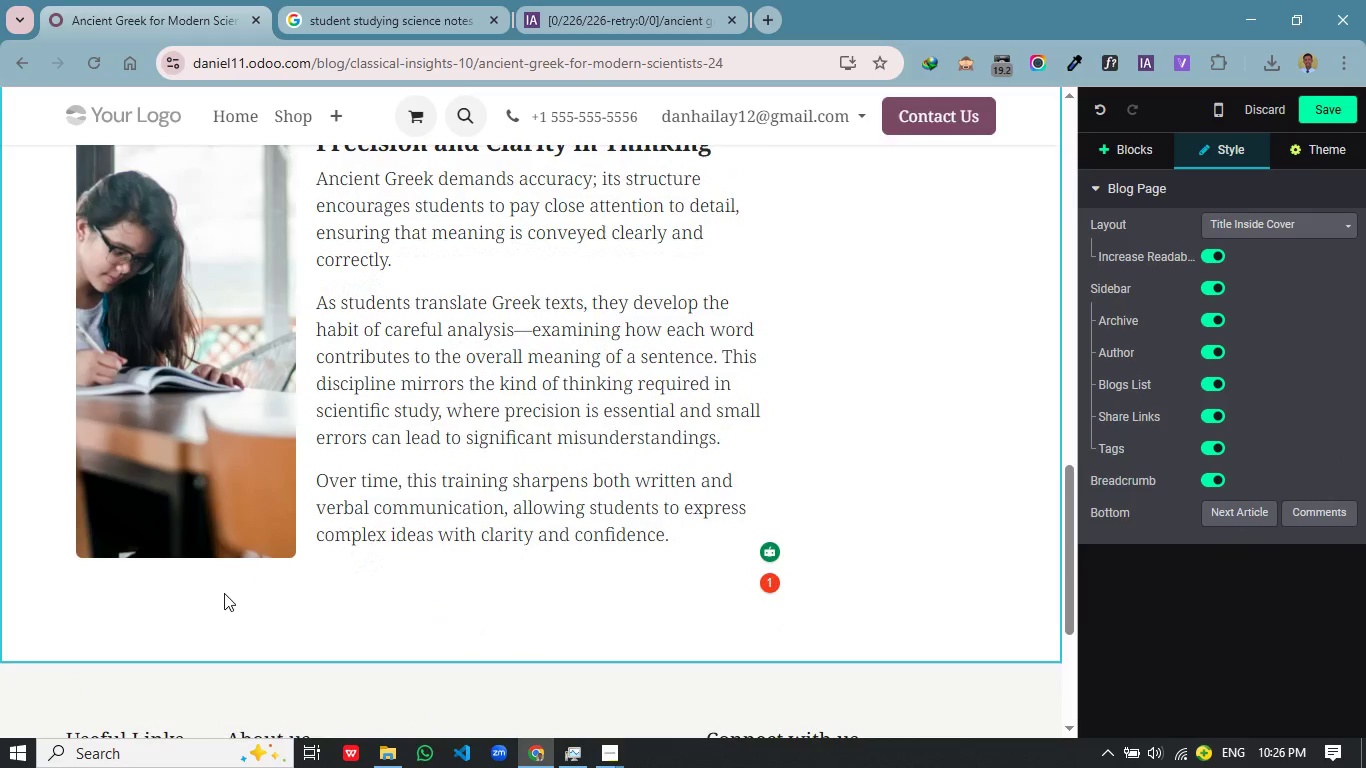 
left_click([222, 590])
 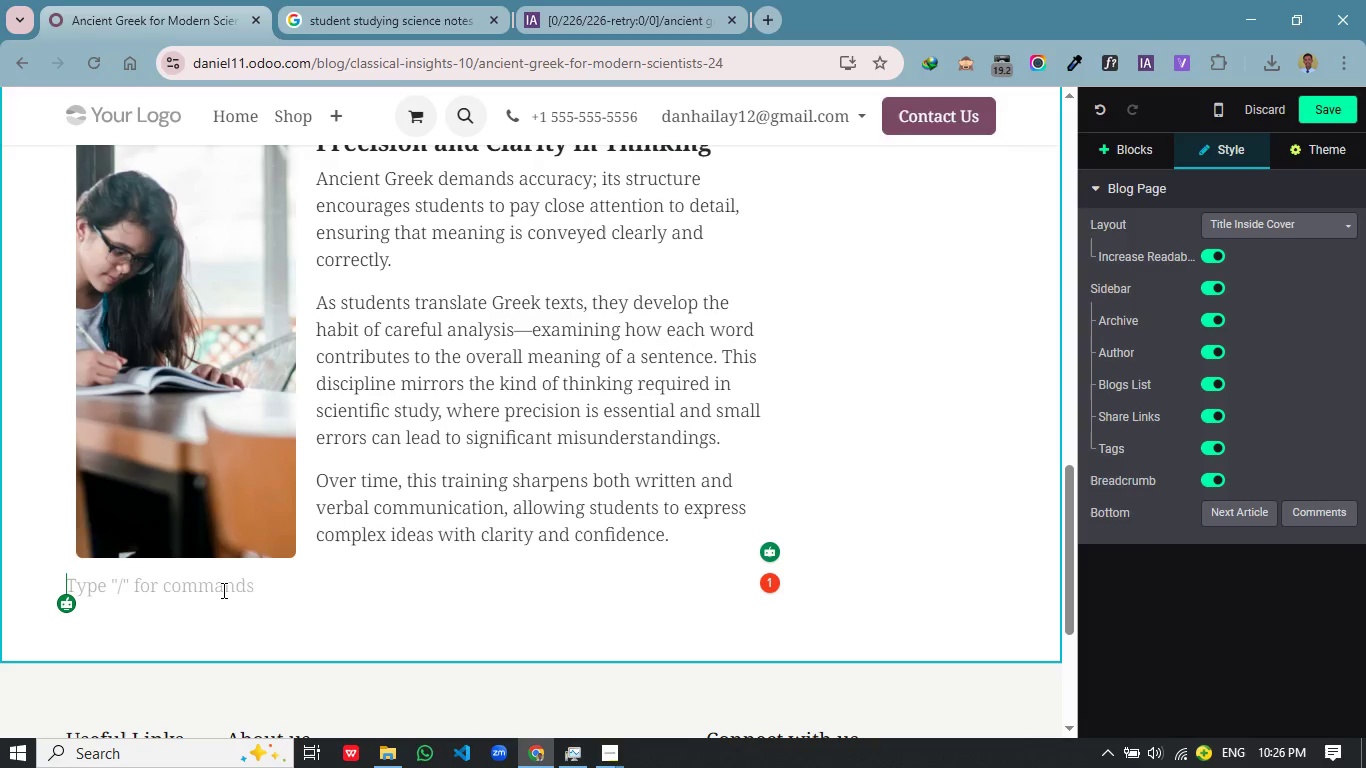 
mouse_move([1214, 217])
 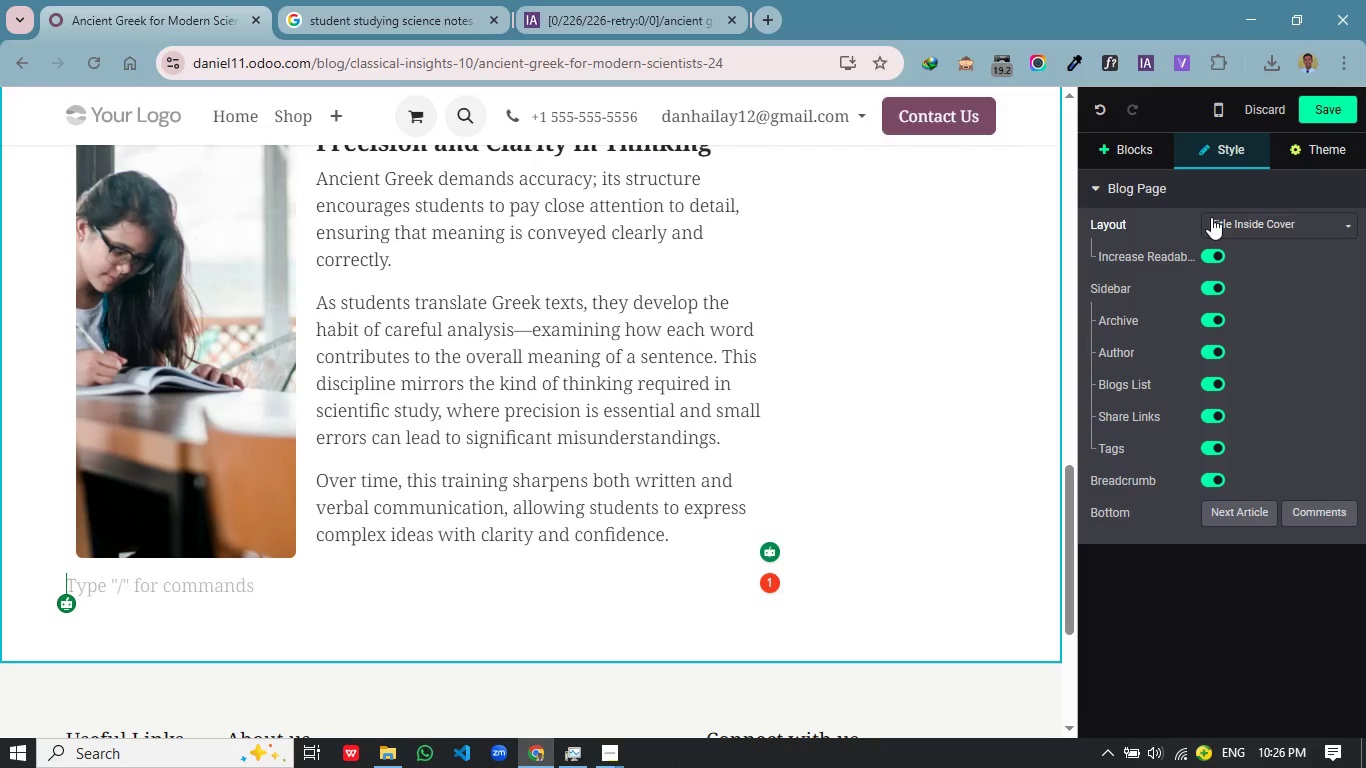 
wait(15.08)
 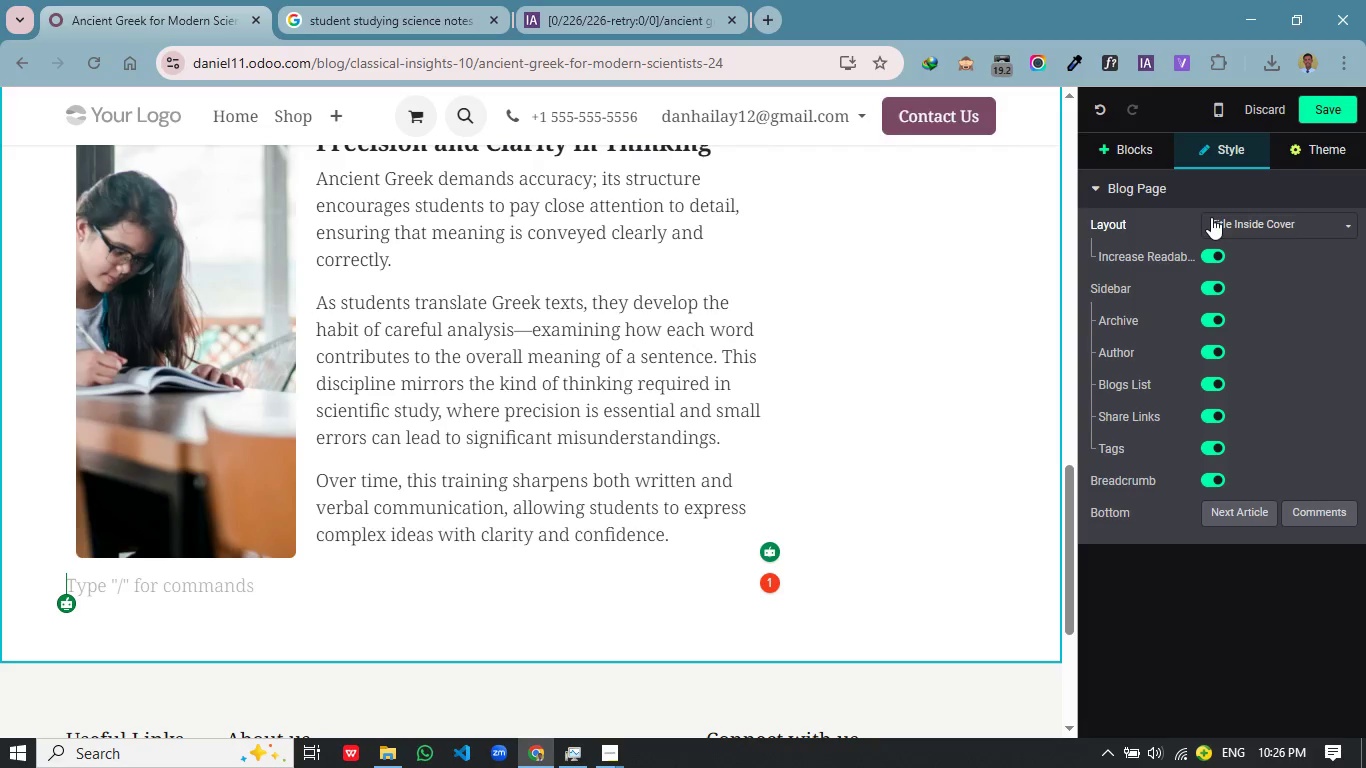 
left_click([1132, 145])
 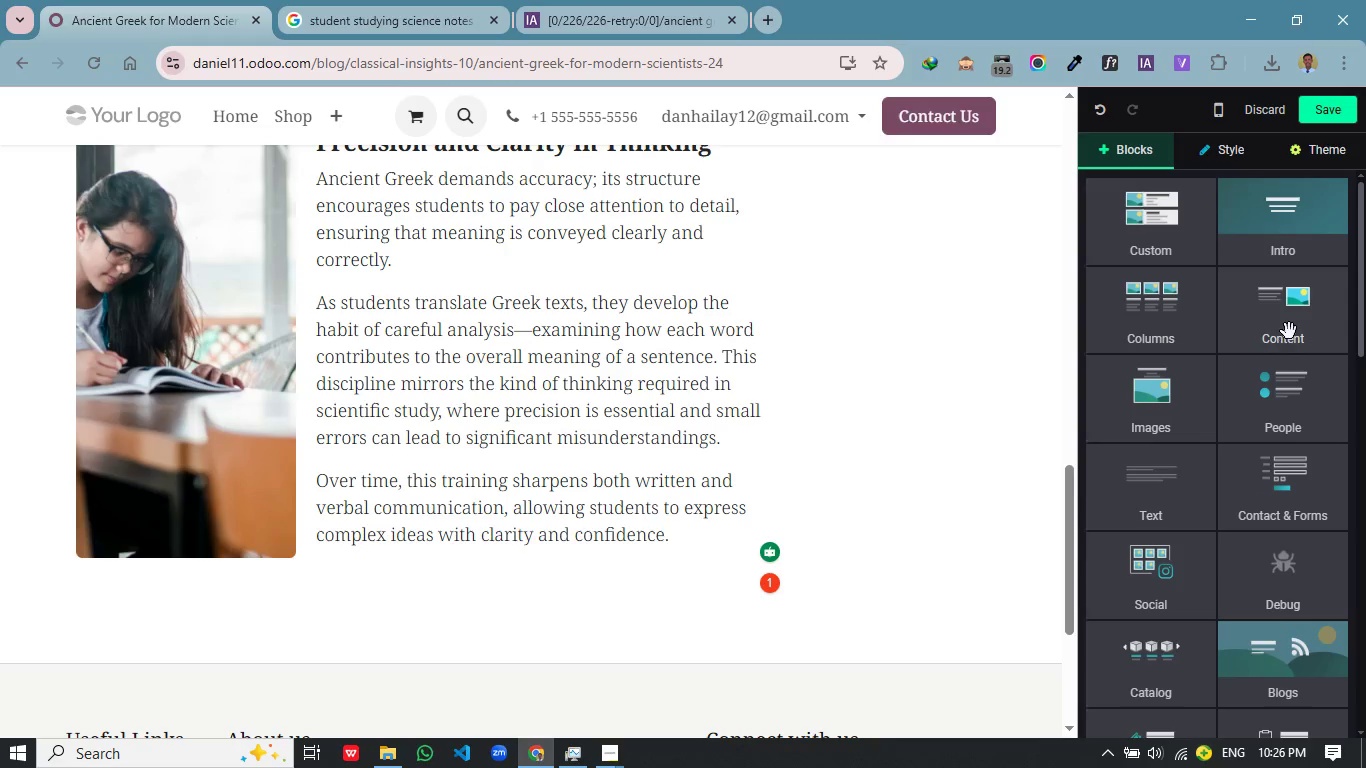 
mouse_move([1125, 490])
 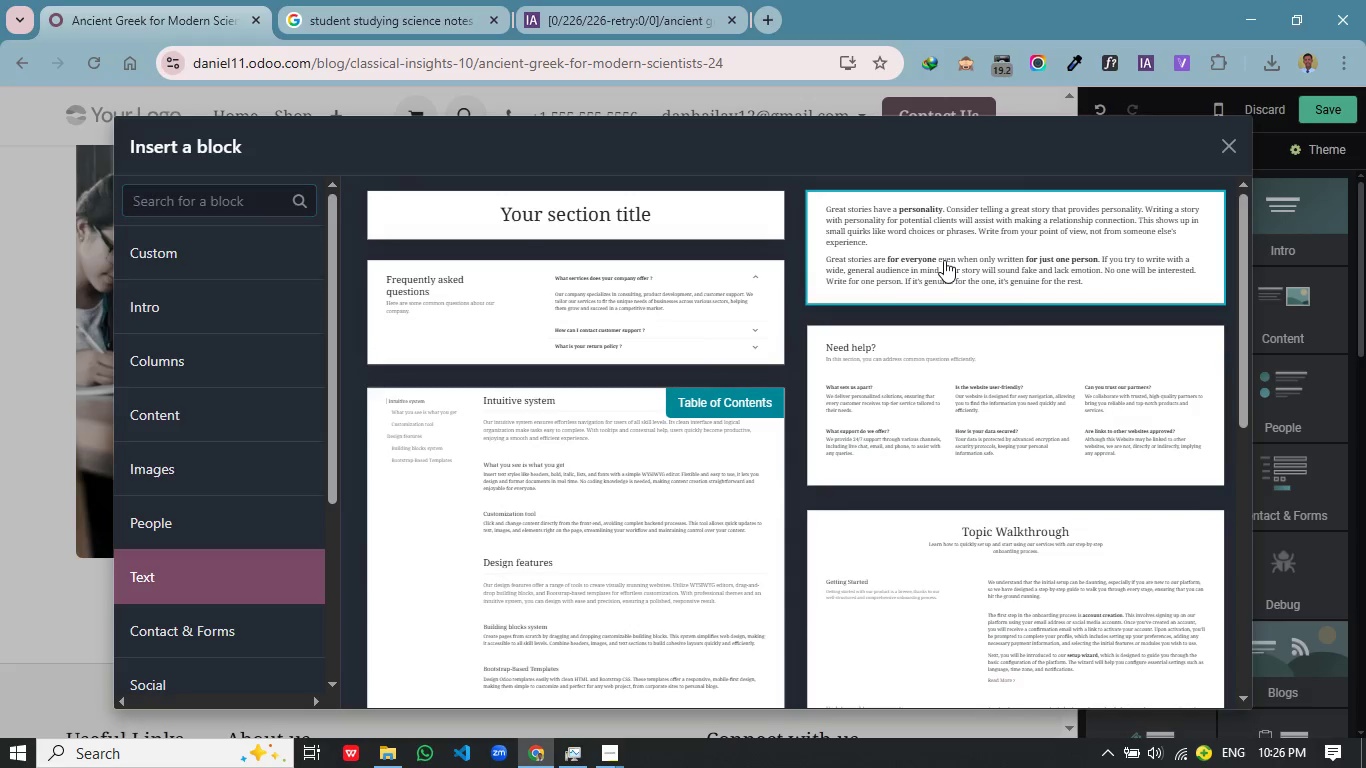 
left_click([944, 260])
 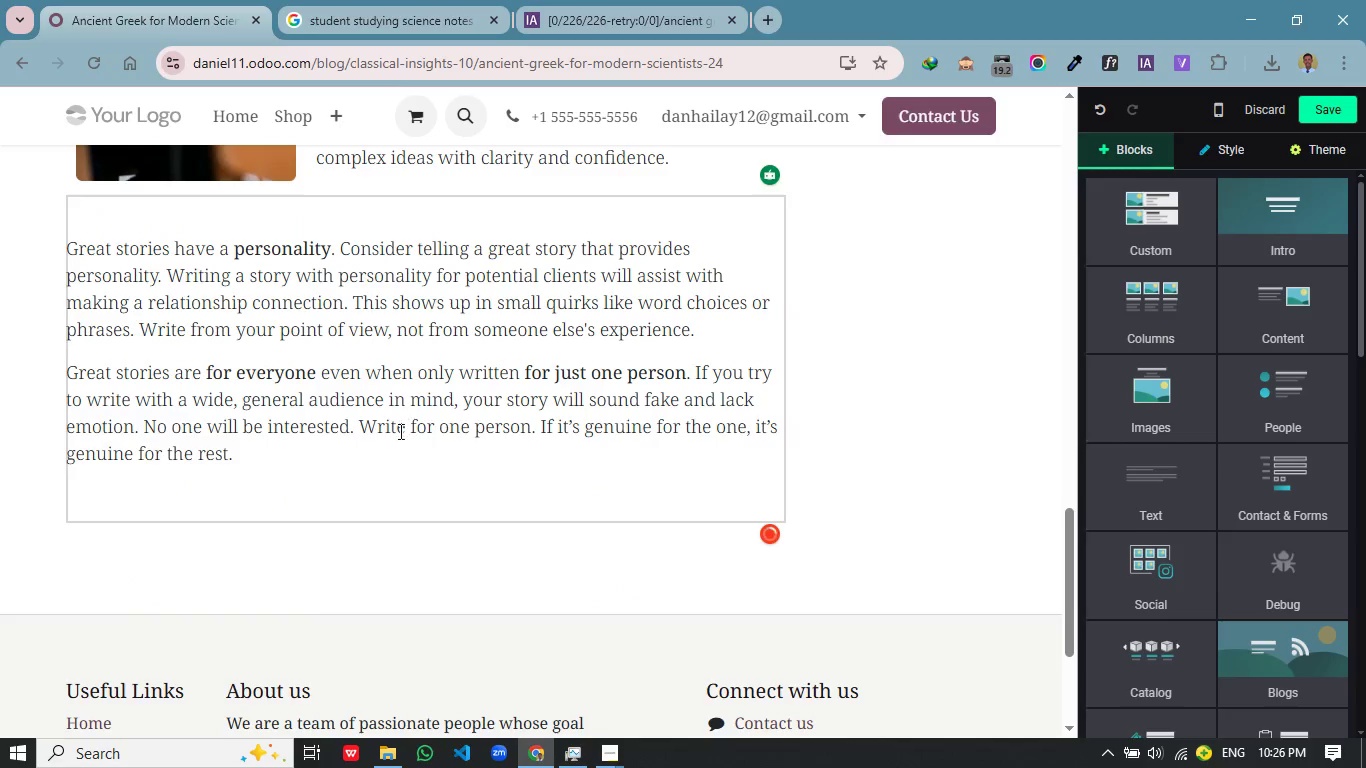 
left_click_drag(start_coordinate=[337, 452], to_coordinate=[72, 258])
 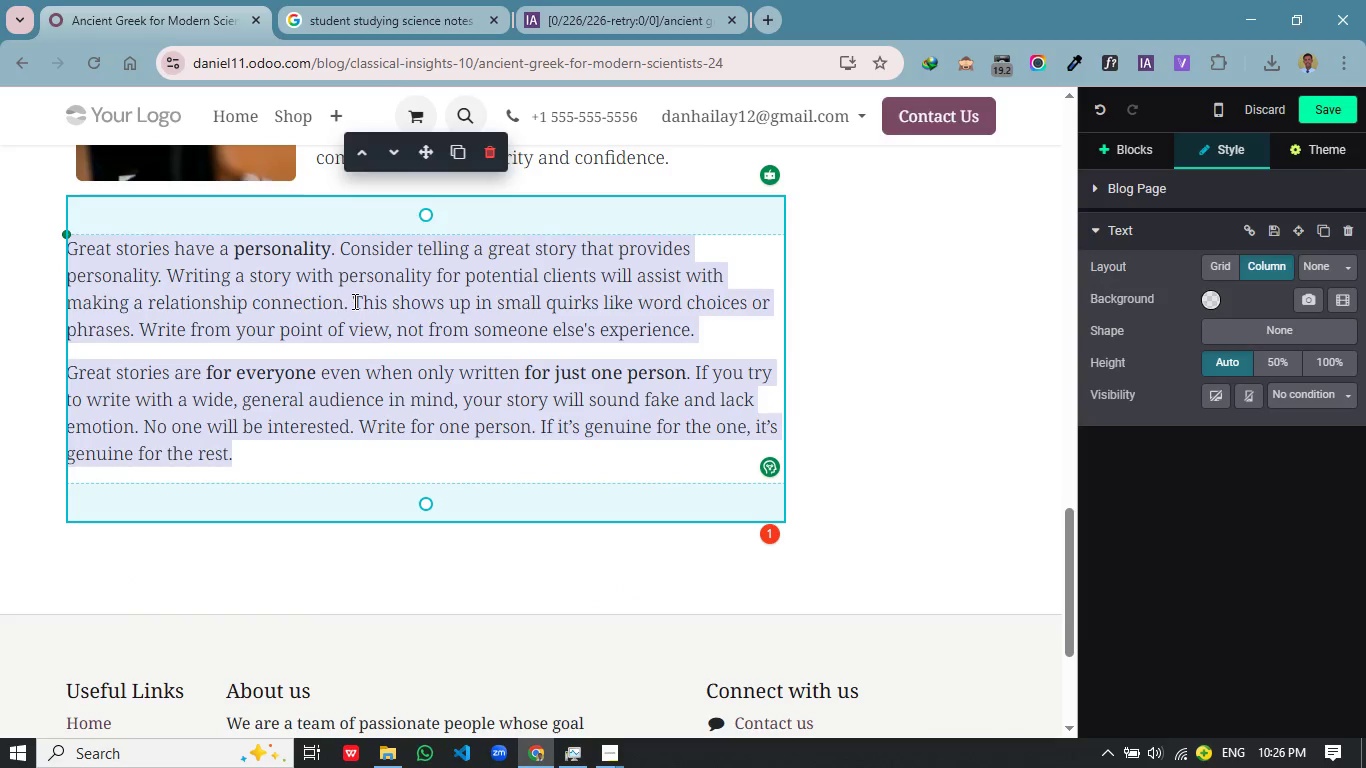 
key(Backspace)
 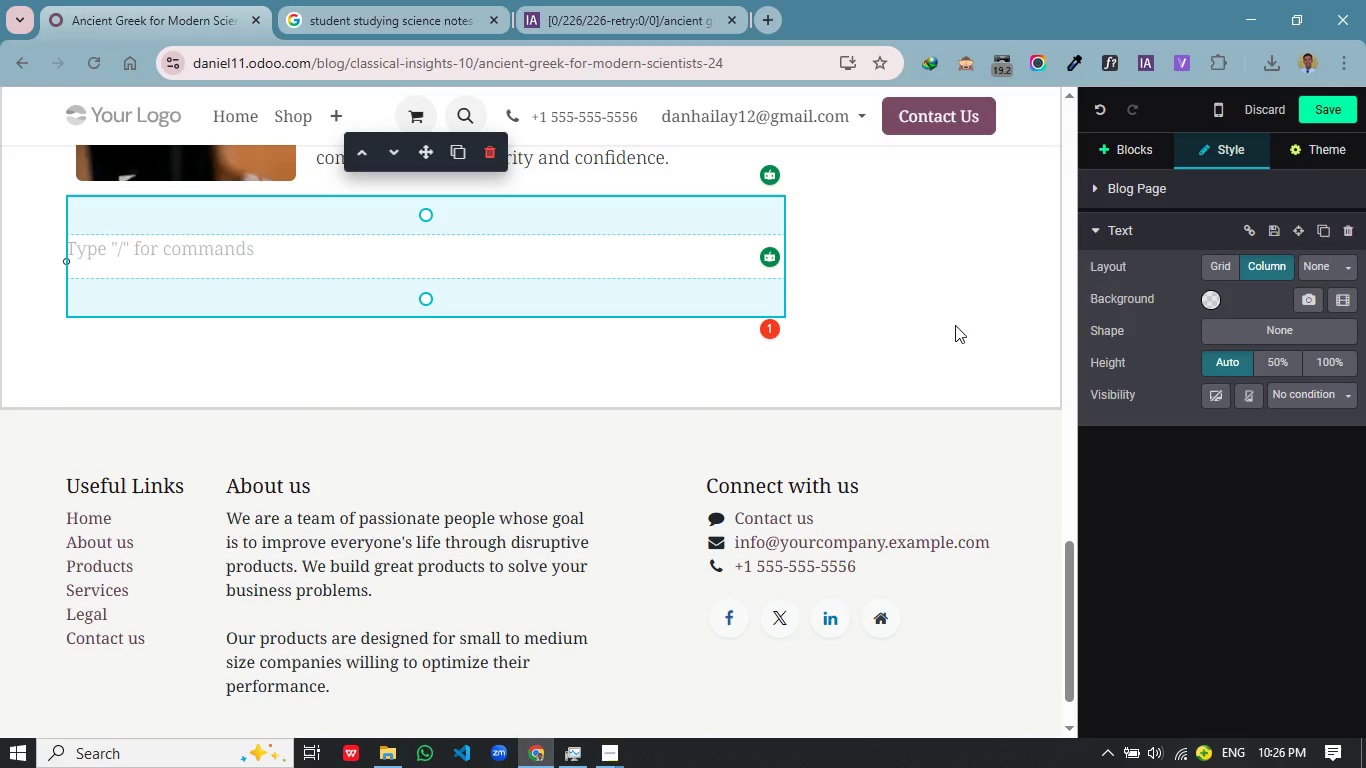 
type(WHY pre)
key(Backspace)
key(Backspace)
key(Backspace)
type(Pre-m)
key(Backspace)
type(Med stuents Are RETUrning to Greek)
 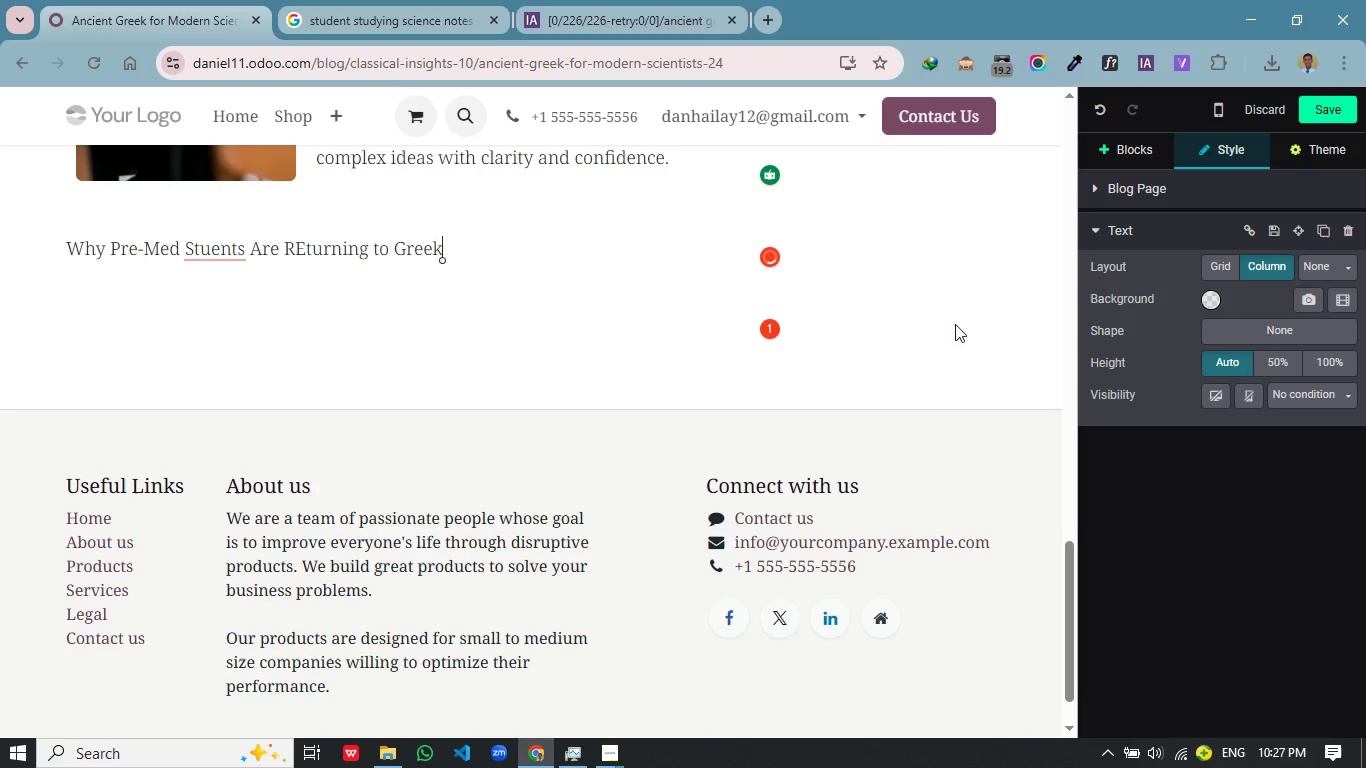 
left_click([217, 249])
 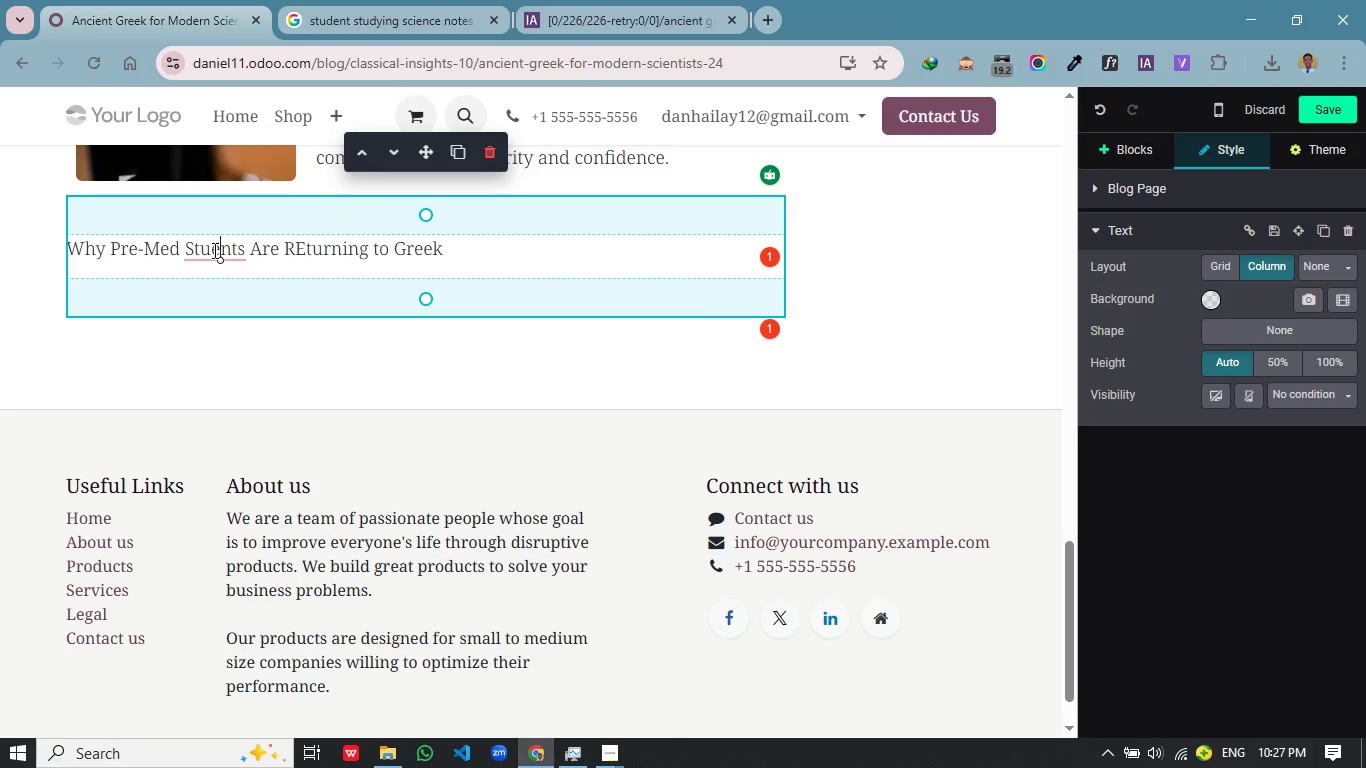 
left_click([213, 250])
 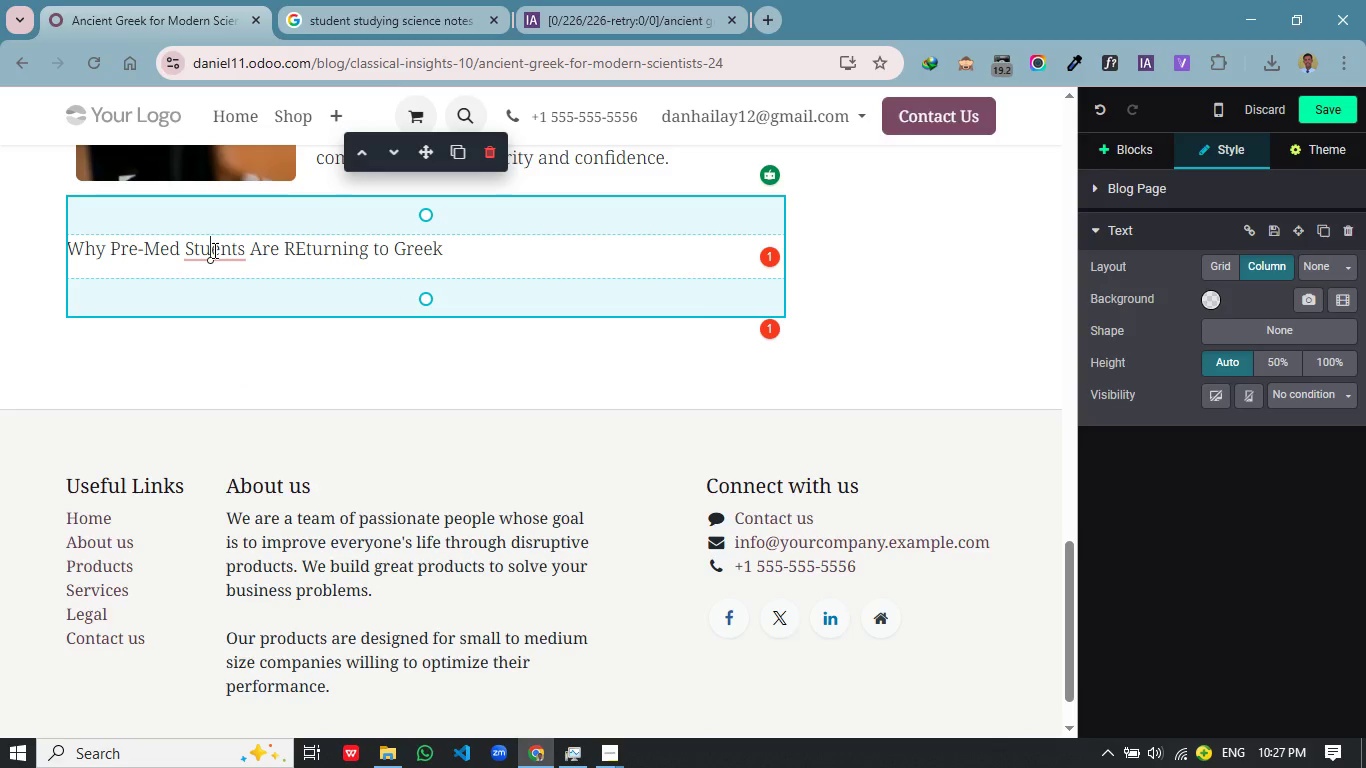 
type(dd)
key(Backspace)
 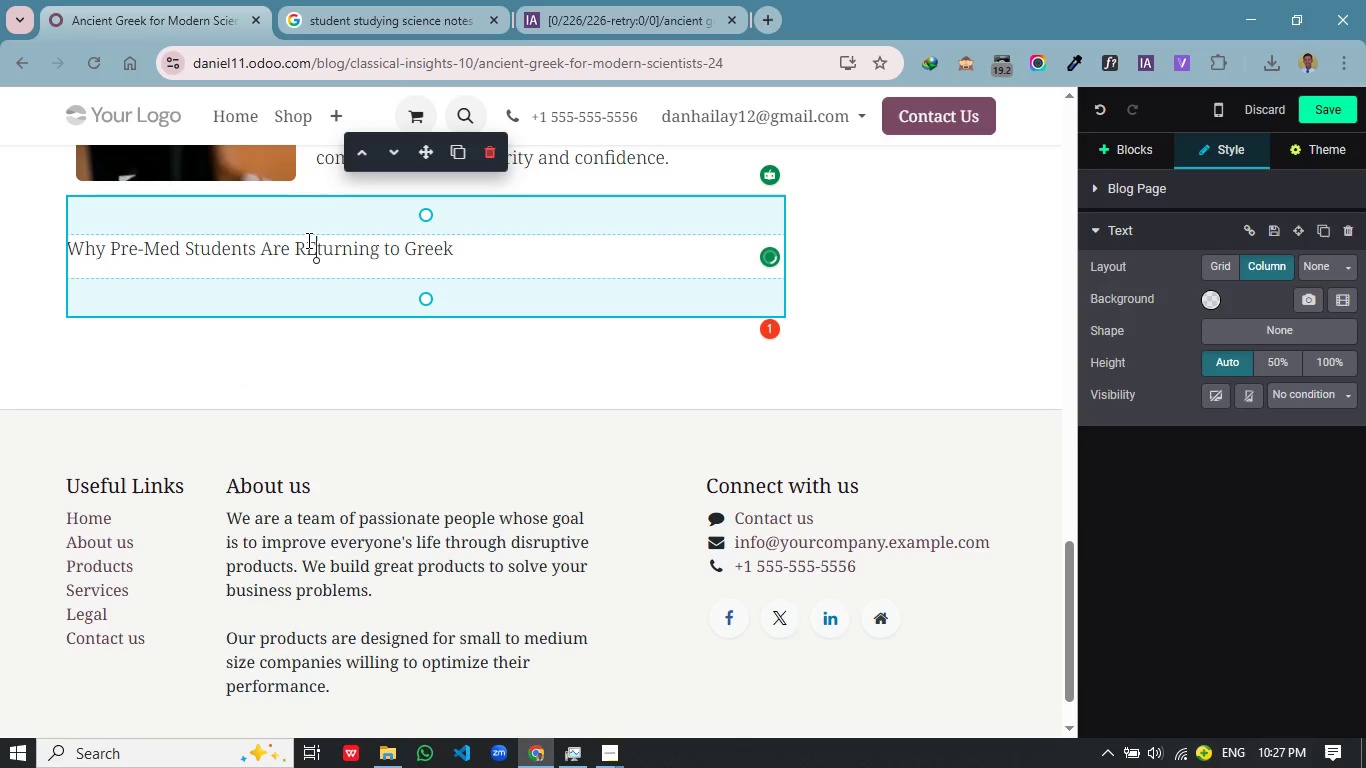 
key(Backspace)
 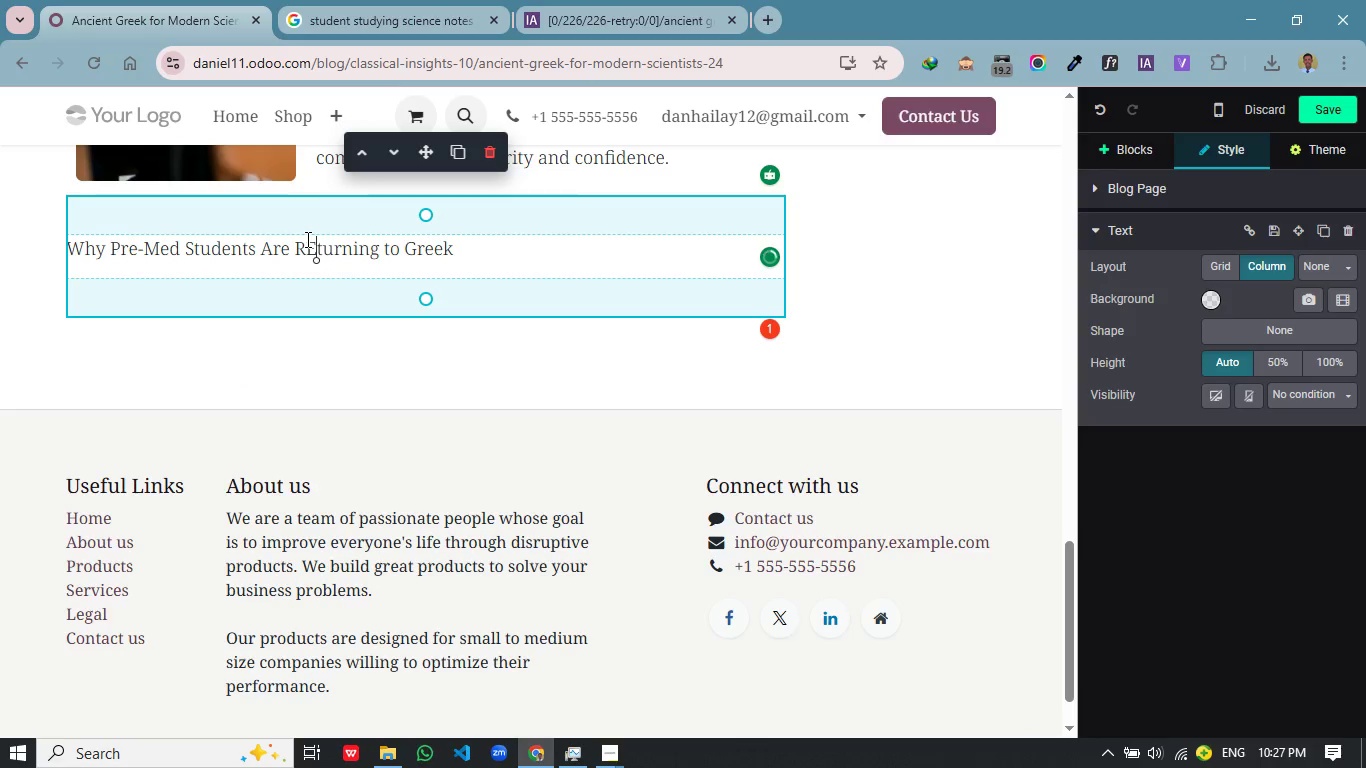 
key(E)
 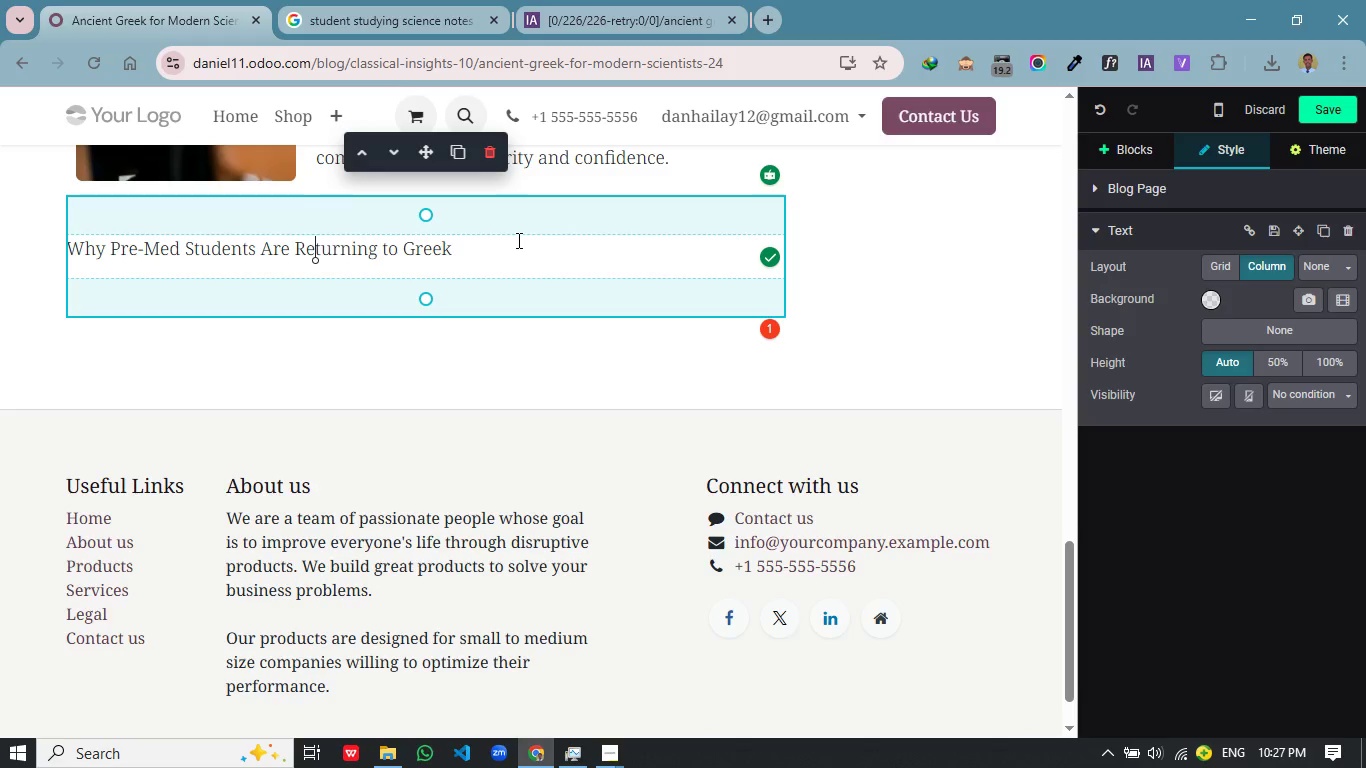 
left_click([504, 257])
 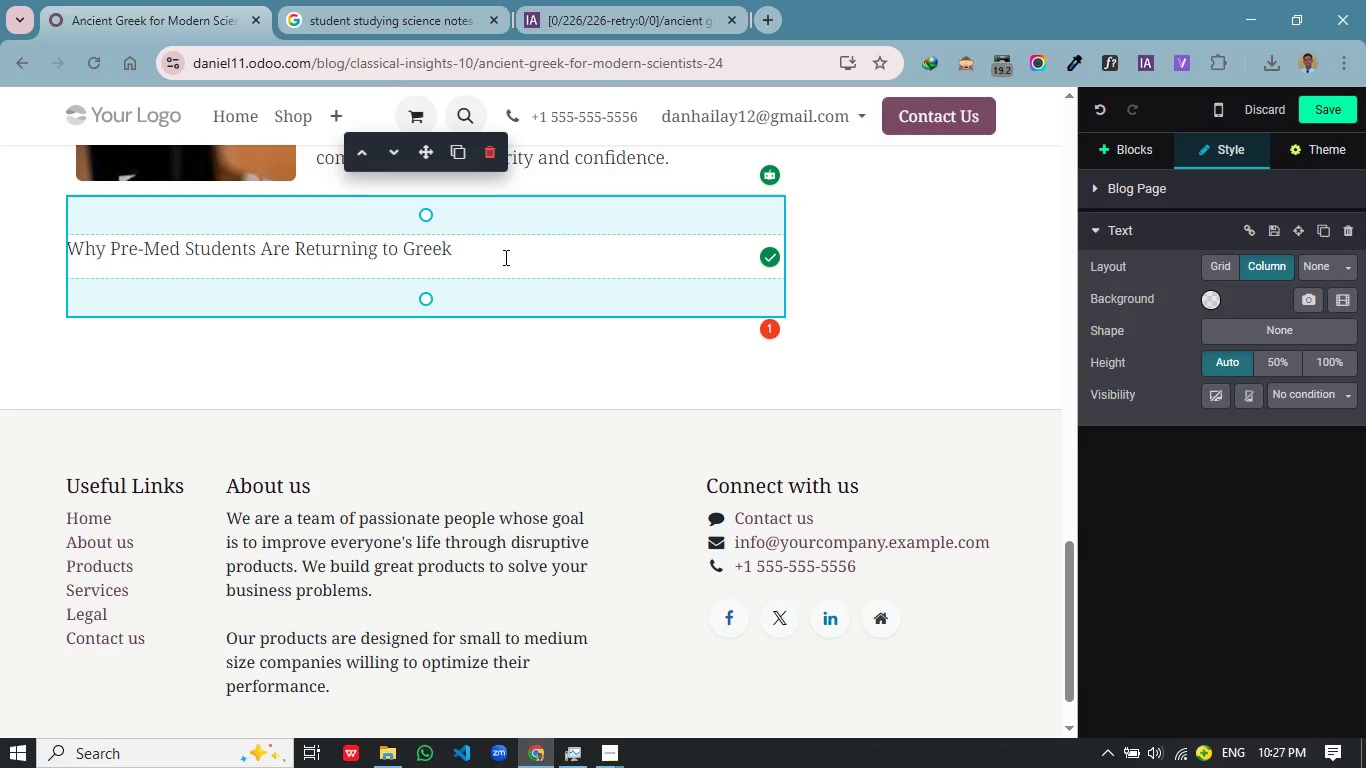 
key(Enter)
 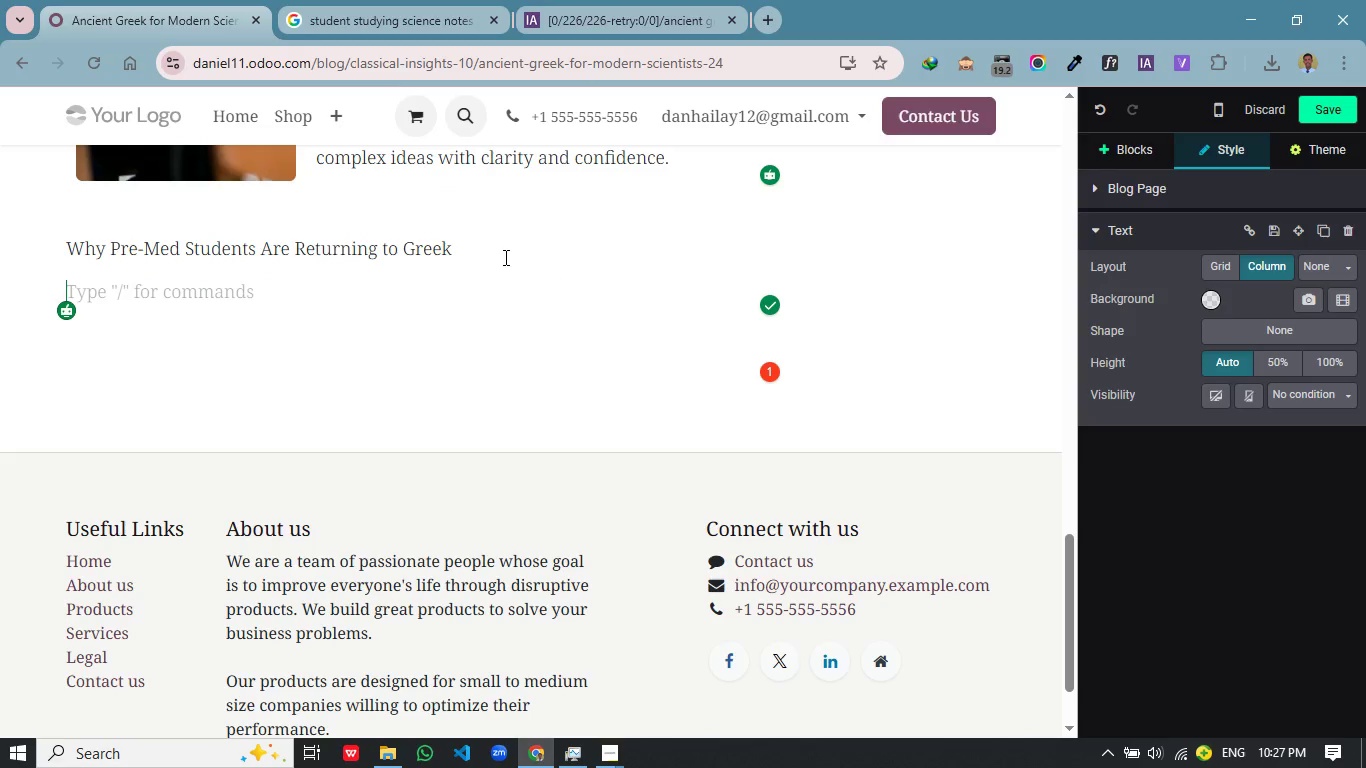 
wait(5.94)
 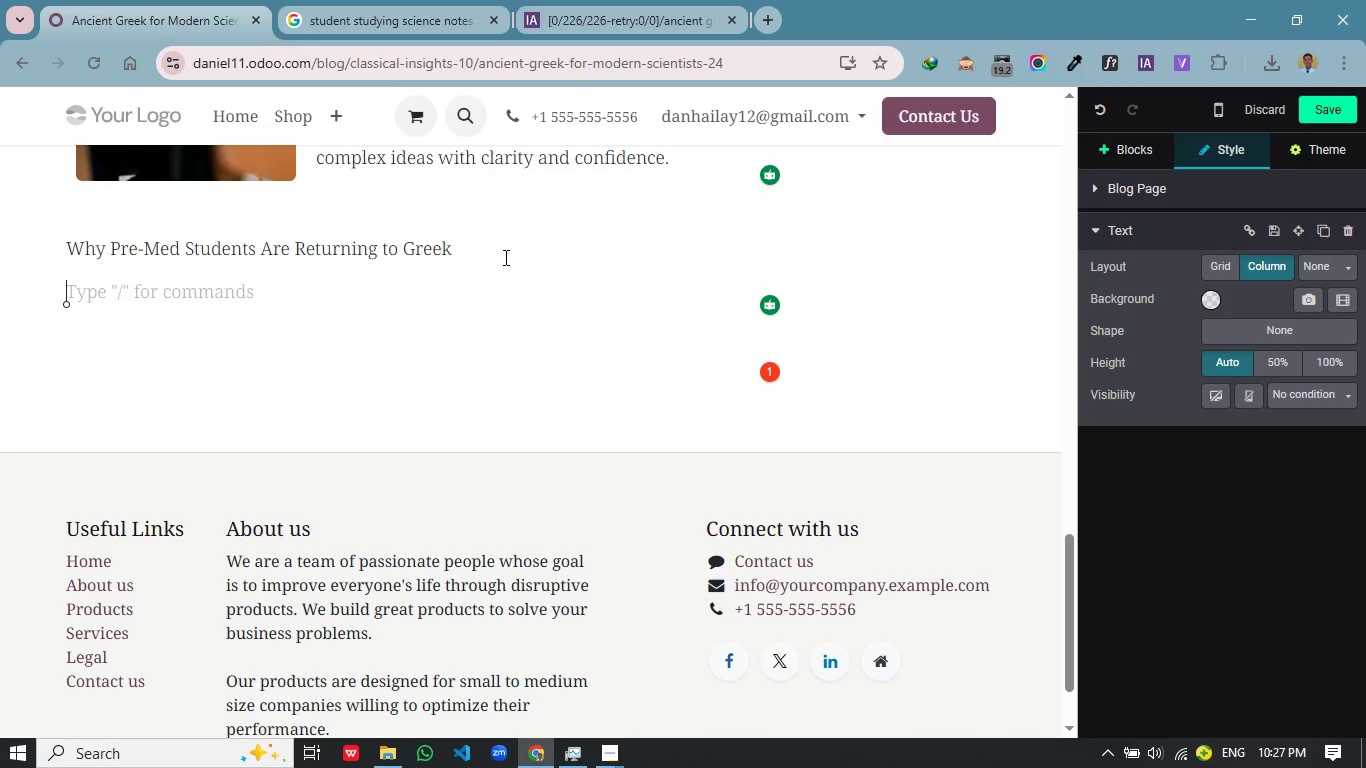 
type(The renewed interest n ANCIEnt greek among pre-med students is not a con)
key(Backspace)
type(in )
key(Backspace)
type(cident)
key(Backspace)
type(ce. It reflects the growing recognition that success in medicine requireds)
key(Backspace)
key(Backspace)
type(s more than th)
key(Backspace)
type(echnical knowledge-it required)
key(Backspace)
type(s strong cognitive founations.)
 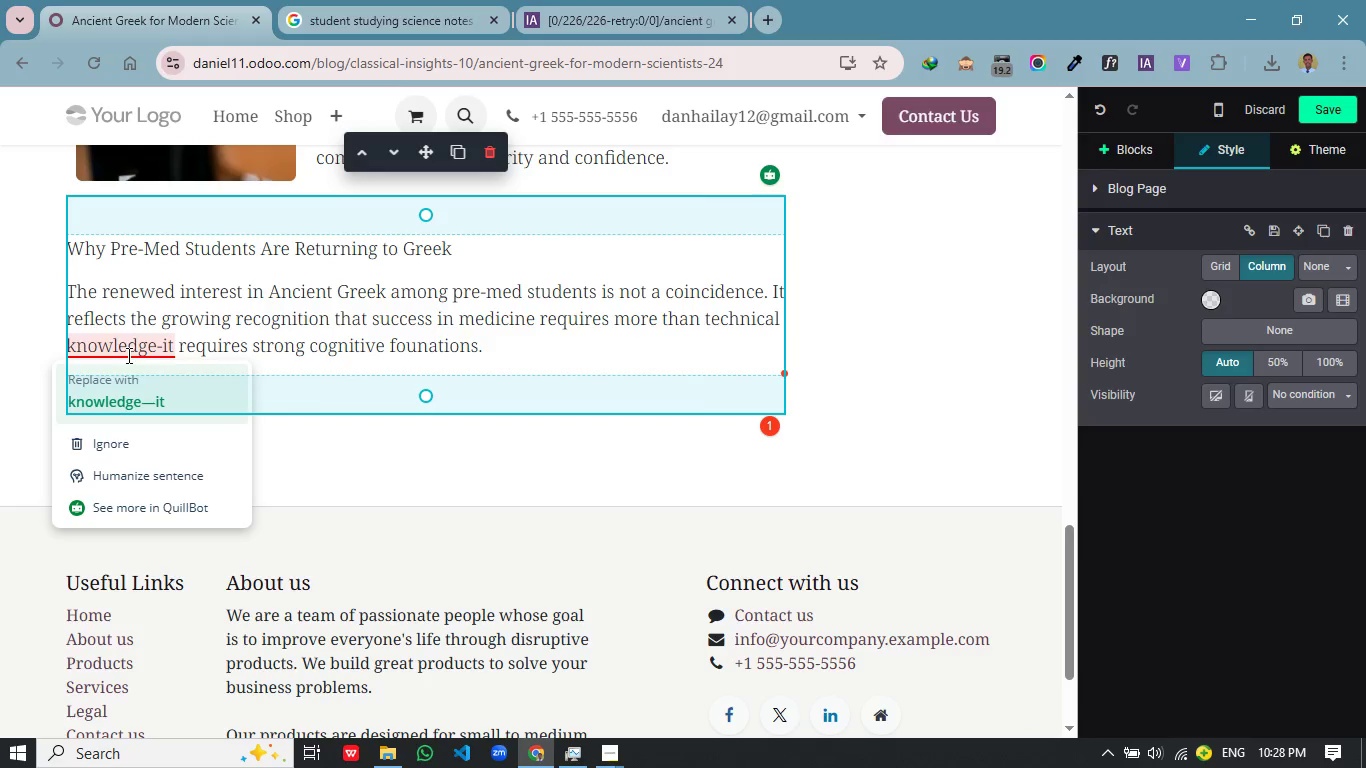 
left_click([132, 390])
 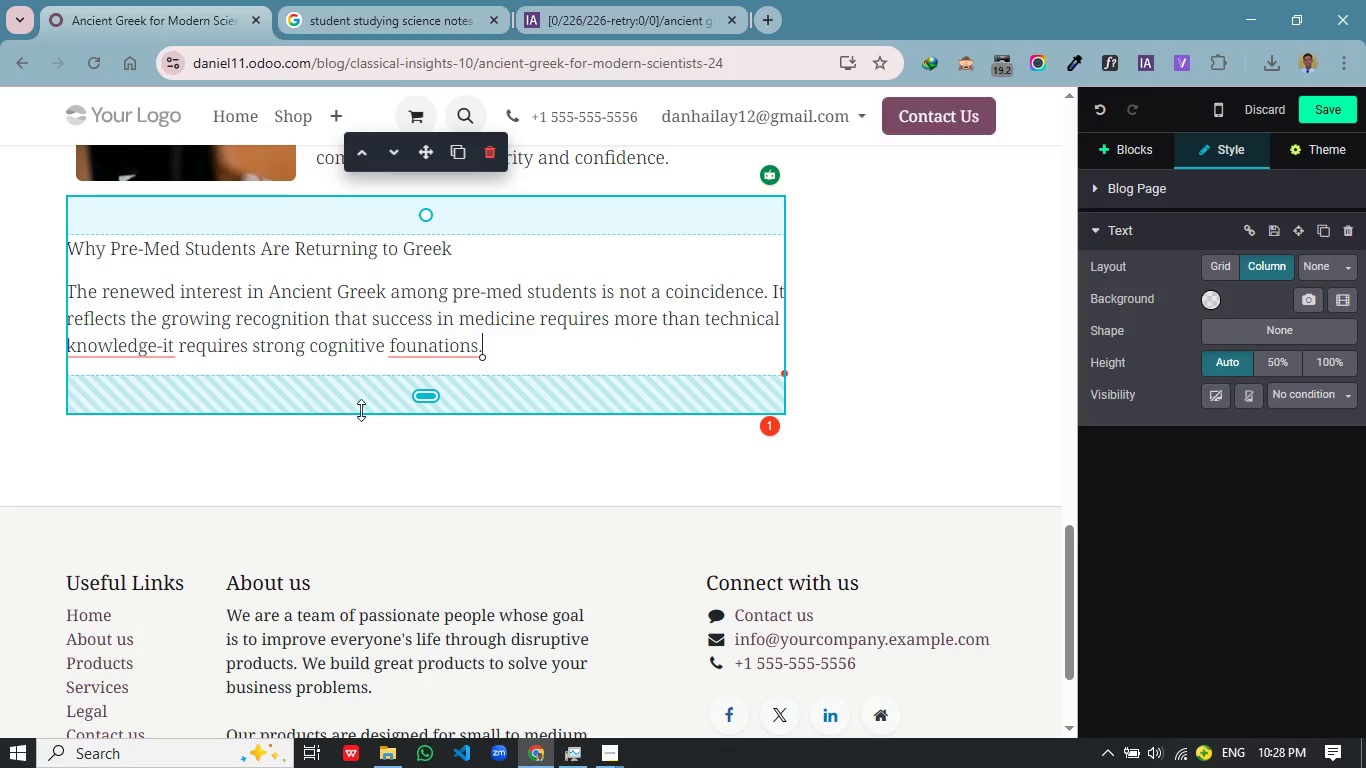 
left_click_drag(start_coordinate=[446, 409], to_coordinate=[444, 368])
 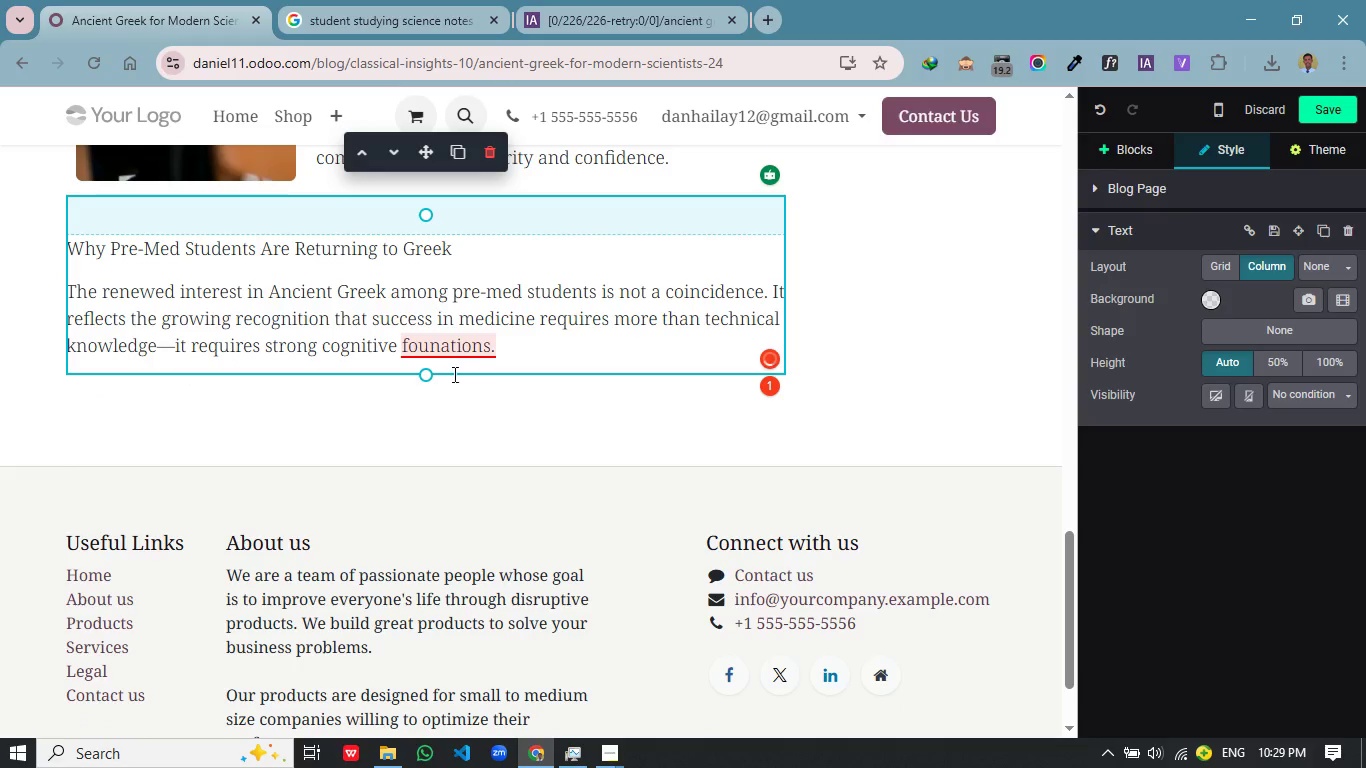 
left_click([454, 399])
 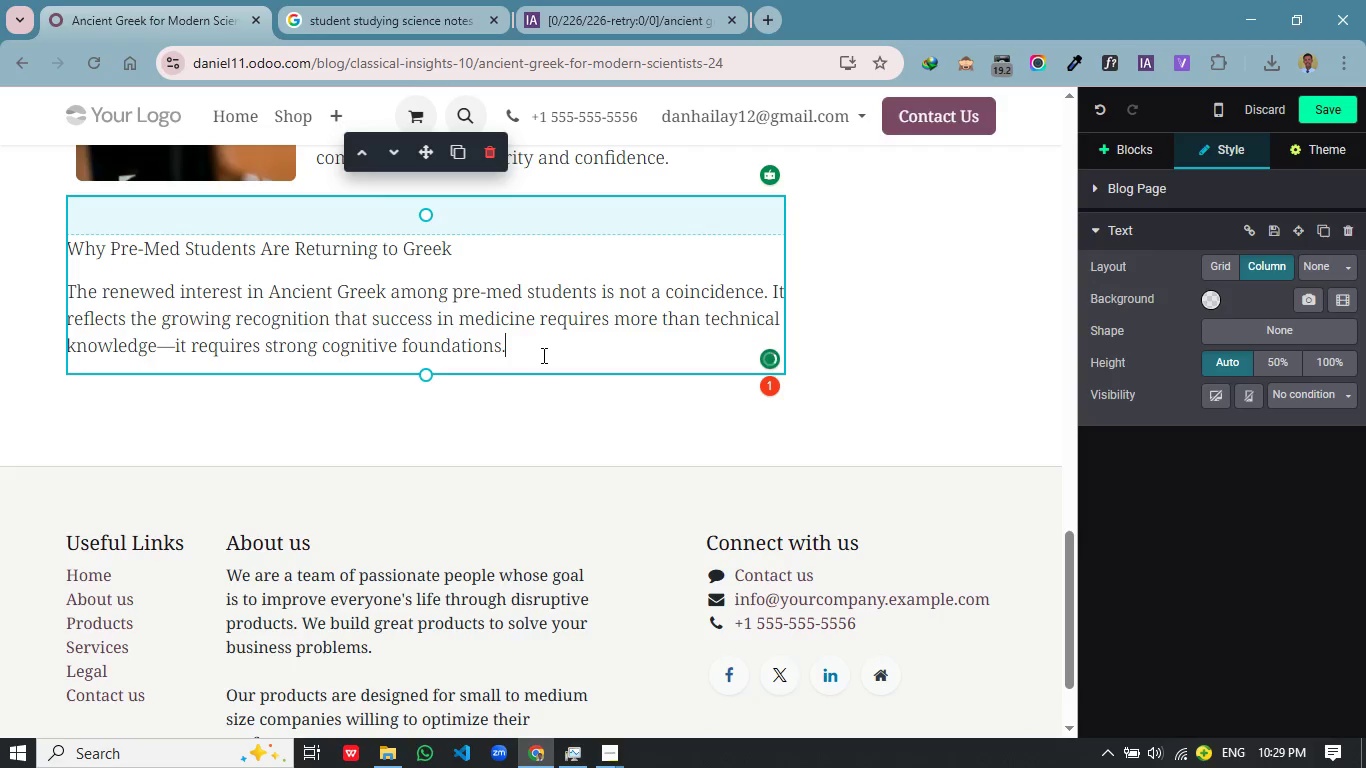 
left_click([542, 355])
 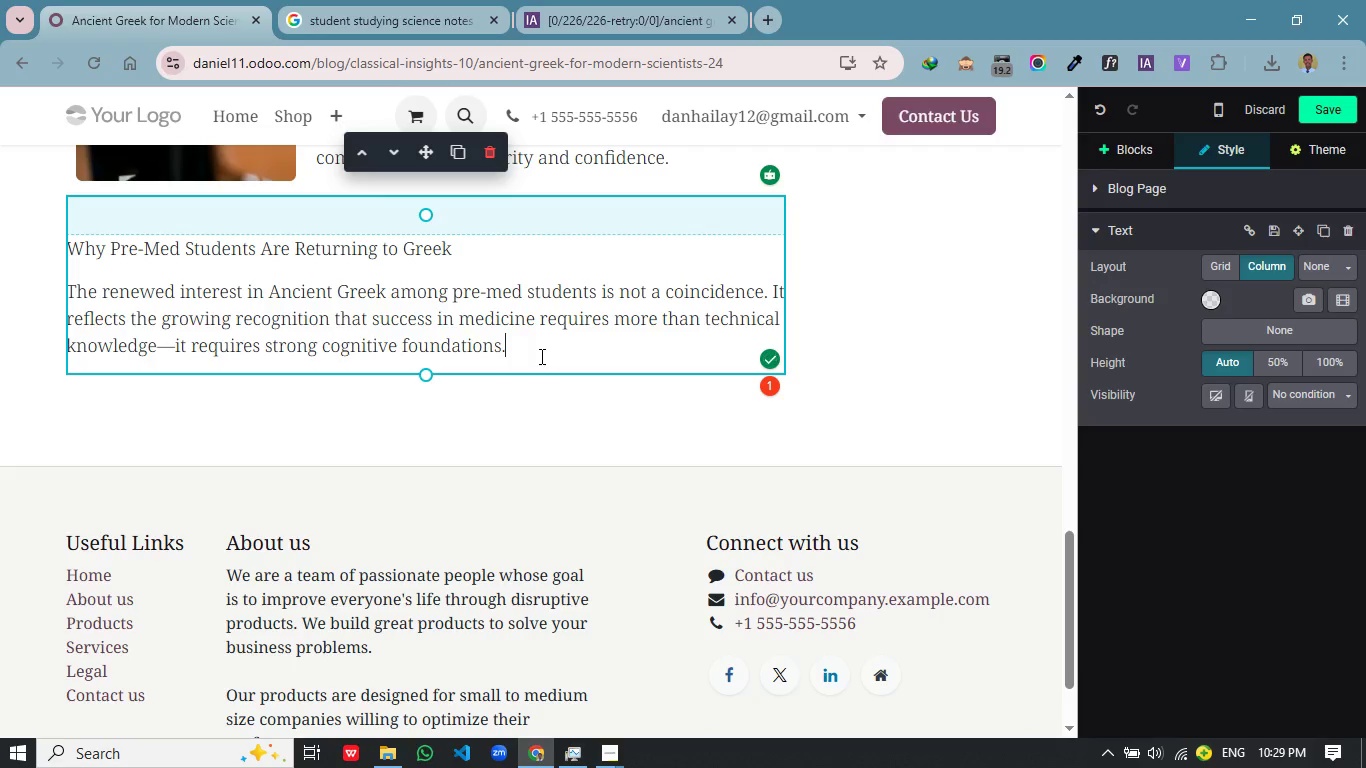 
key(Enter)
 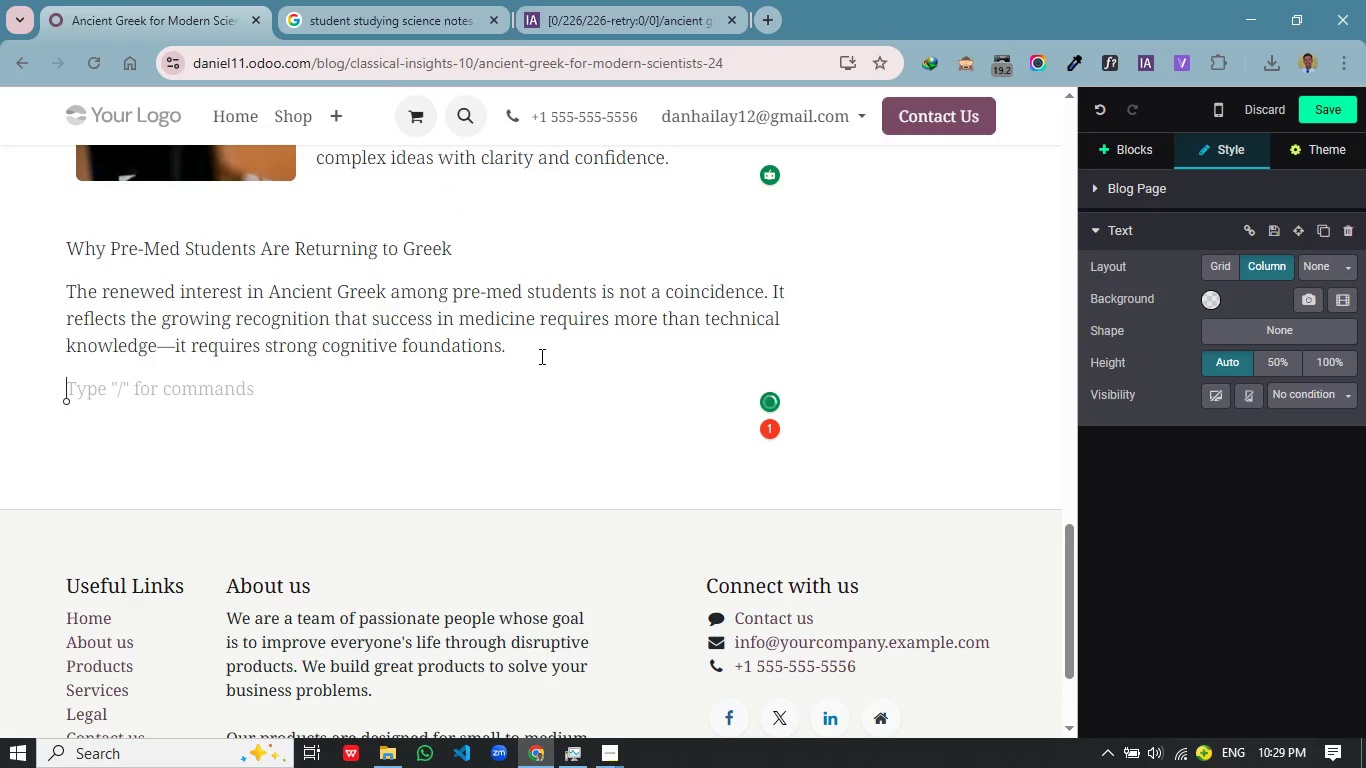 
key(Slash)
 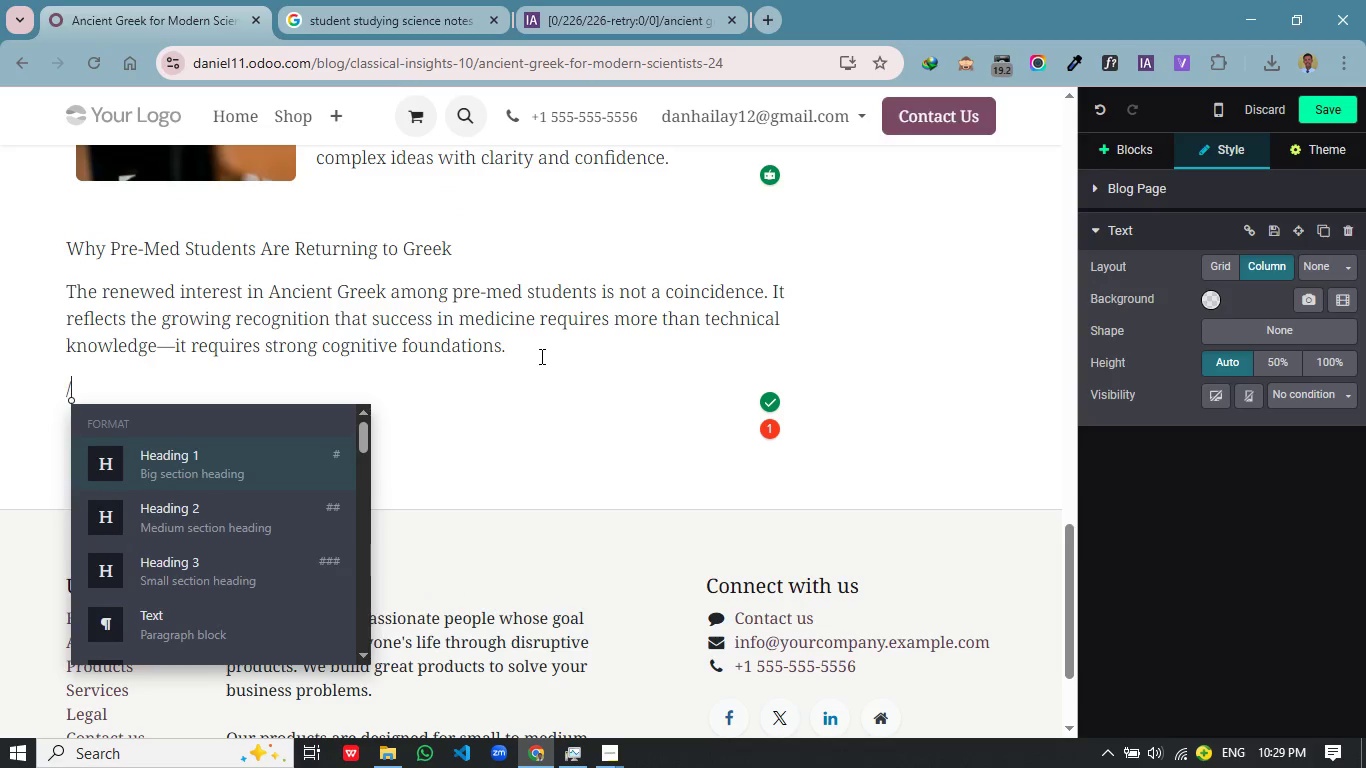 
key(B)
 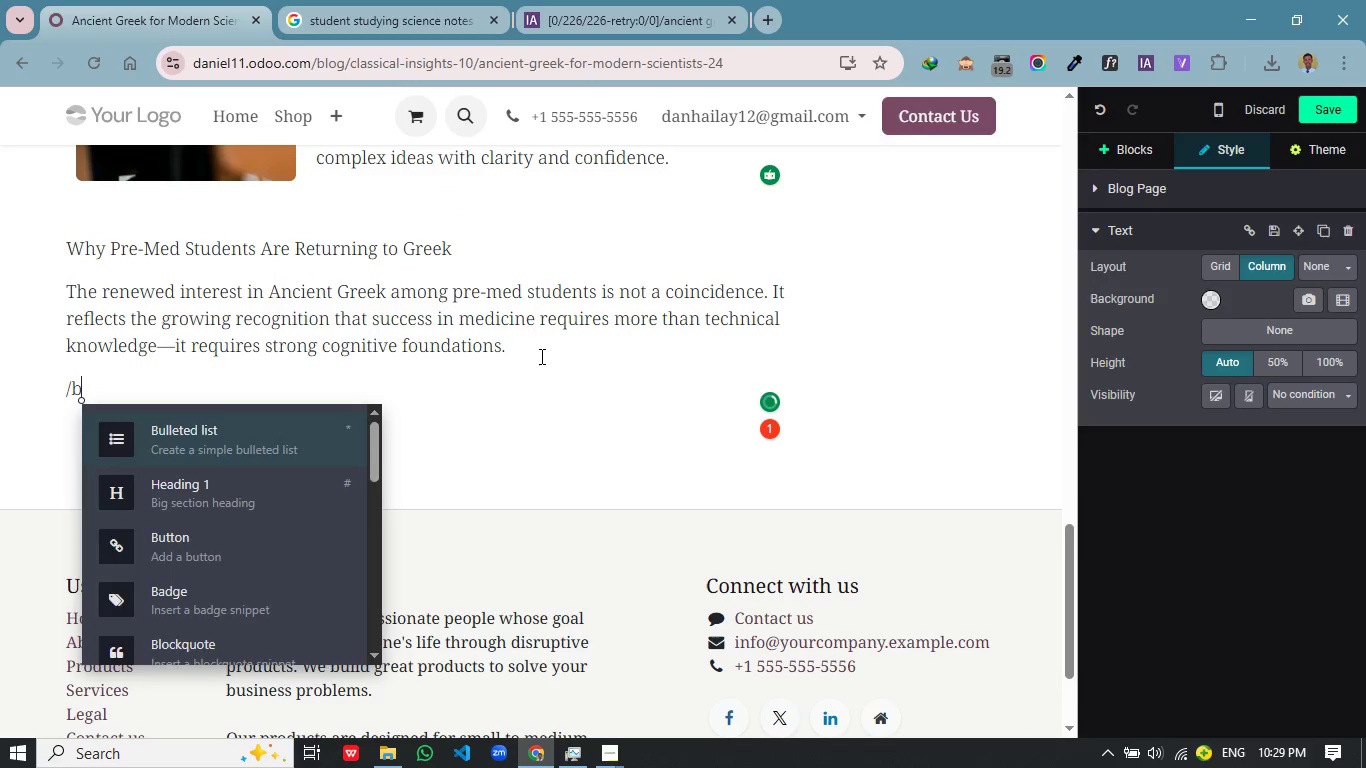 
key(Enter)
 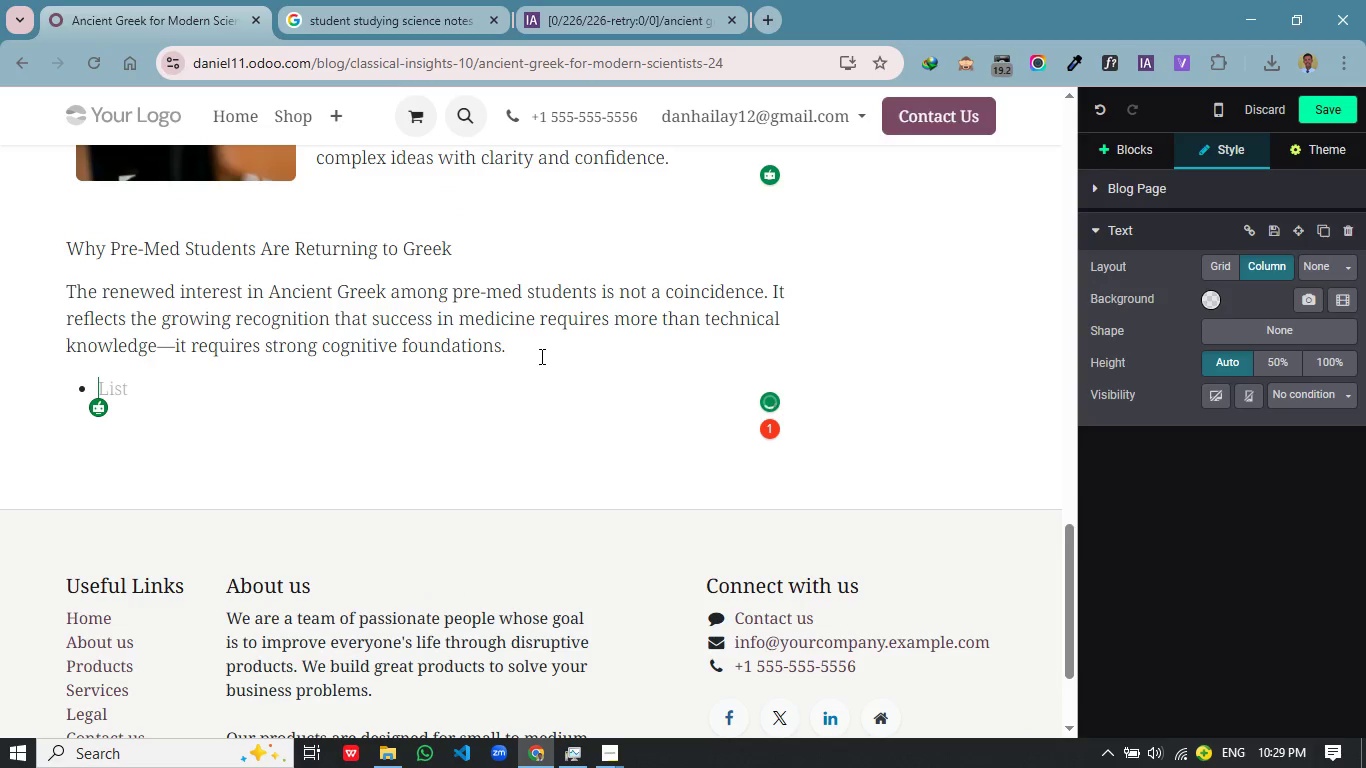 
type(Better understanding of anatomiz)
key(Backspace)
type(cal and clinical terminolg)
key(Backspace)
type(ogy)
 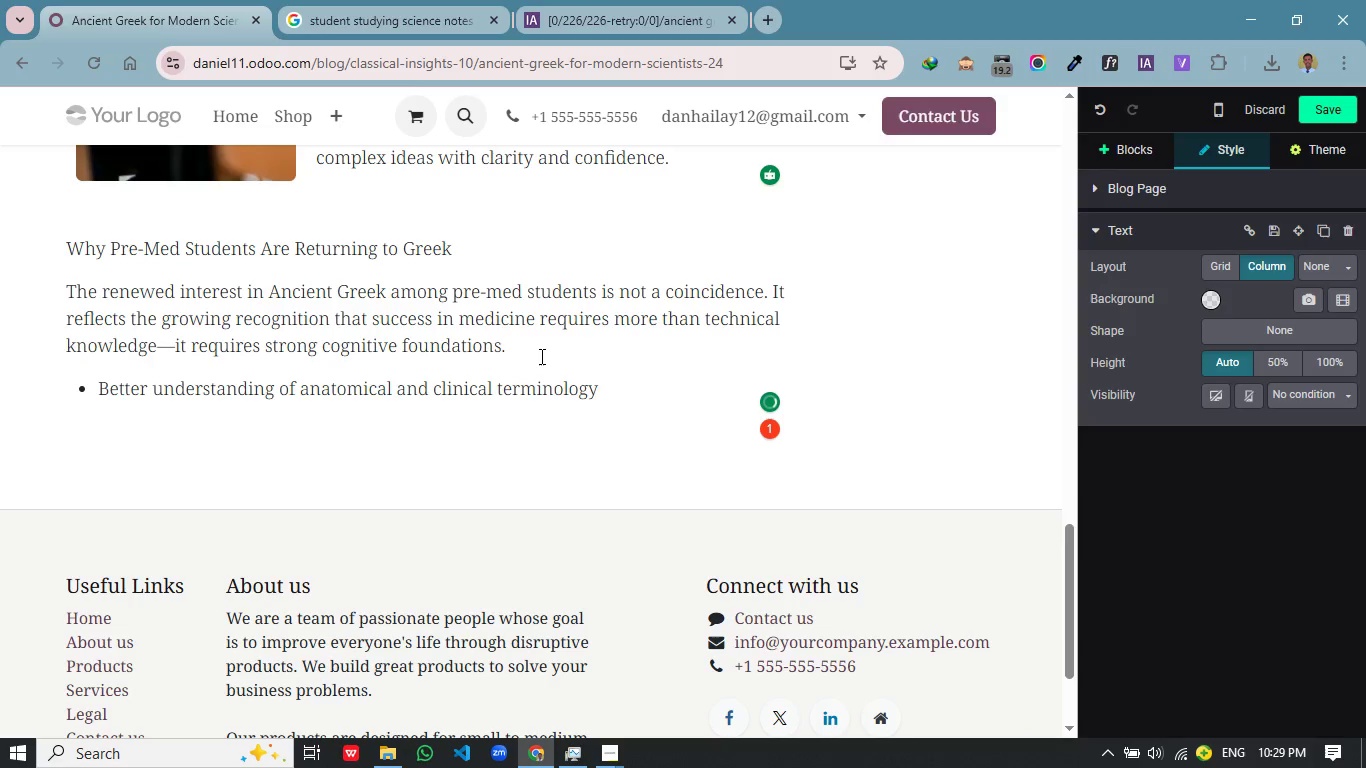 
key(Enter)
 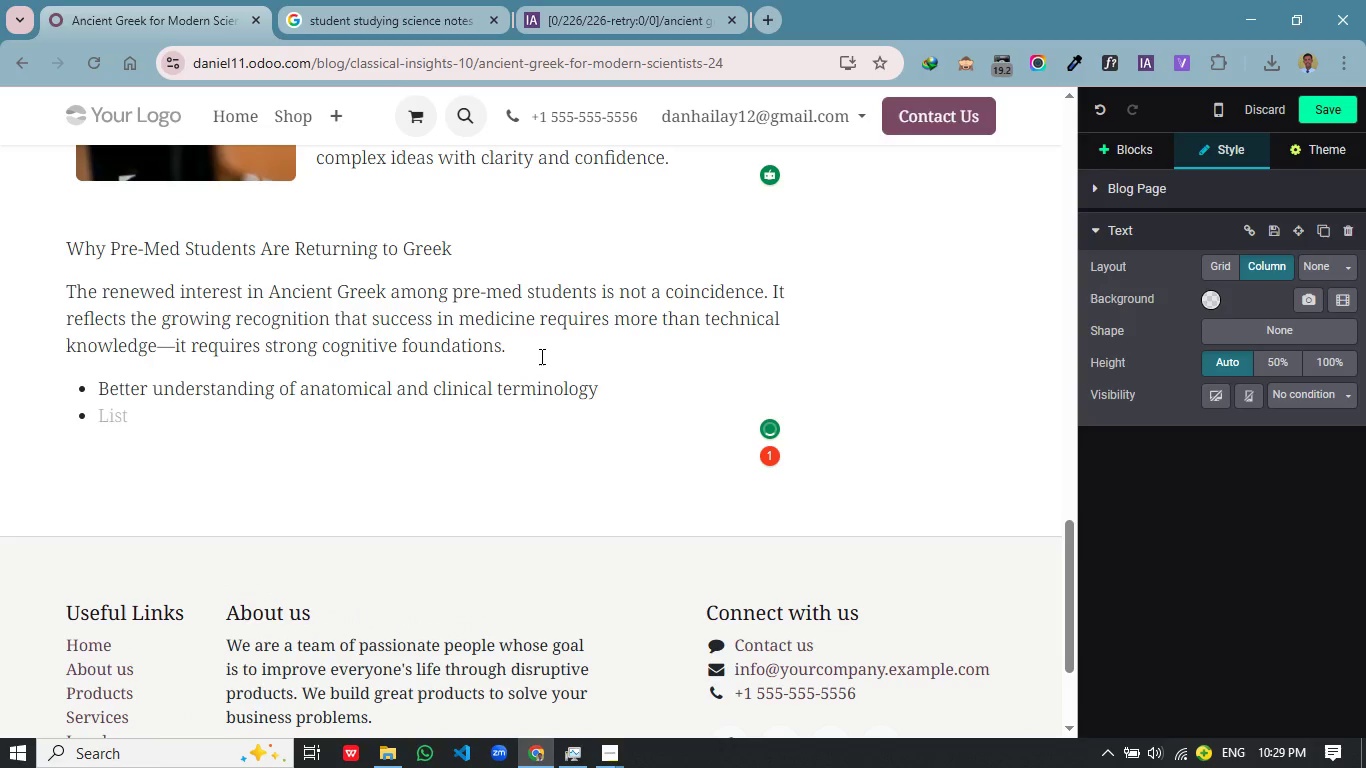 
type(Stronger performance in biology and chemistry courses)
 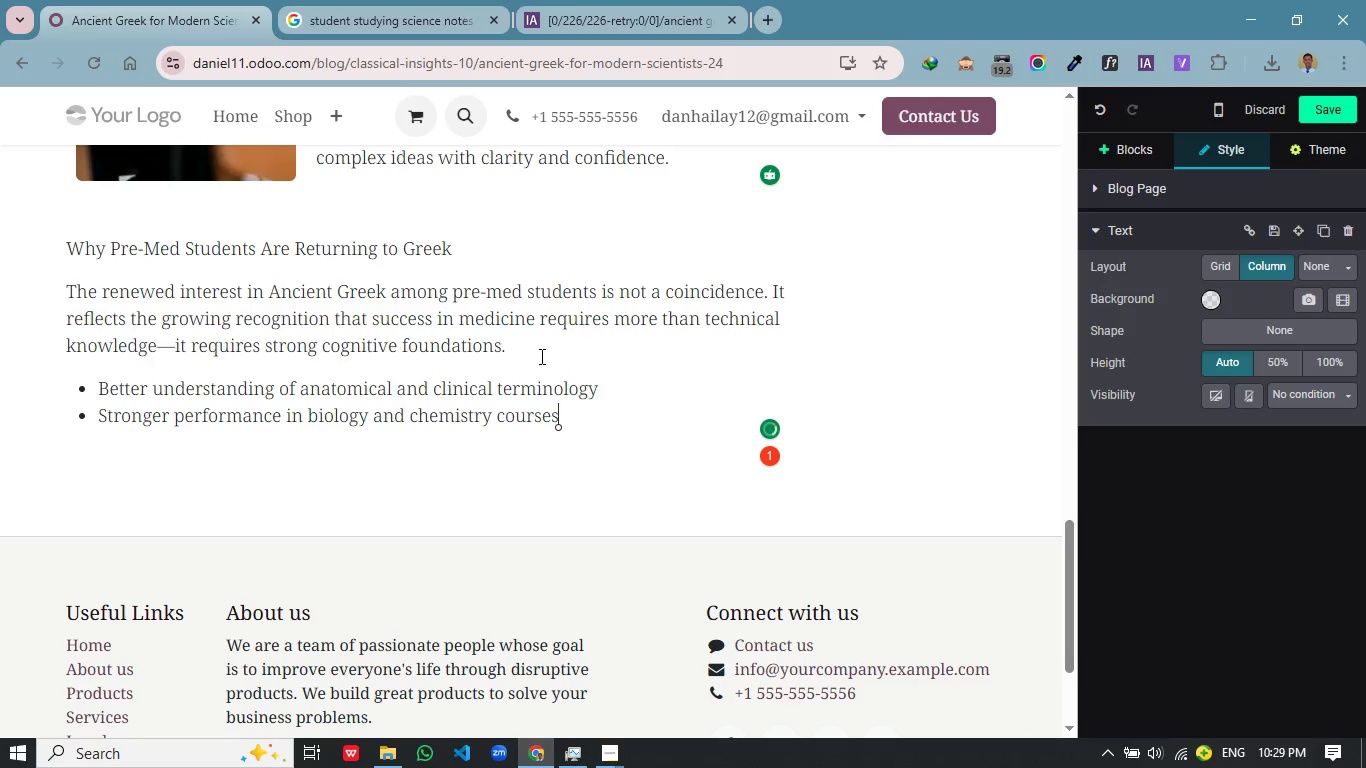 
key(Enter)
 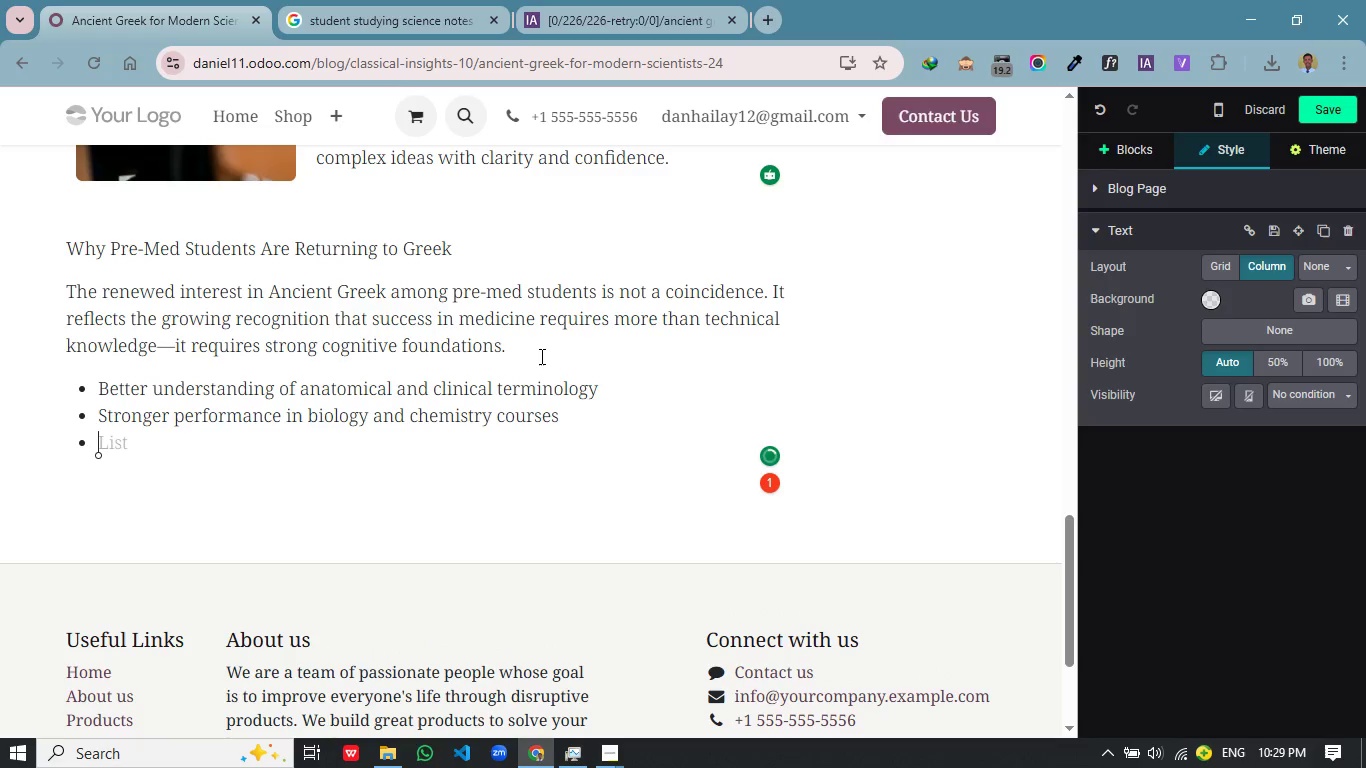 
type(Enhanced ability a)
key(Backspace)
type(to im)
key(Backspace)
key(Backspace)
 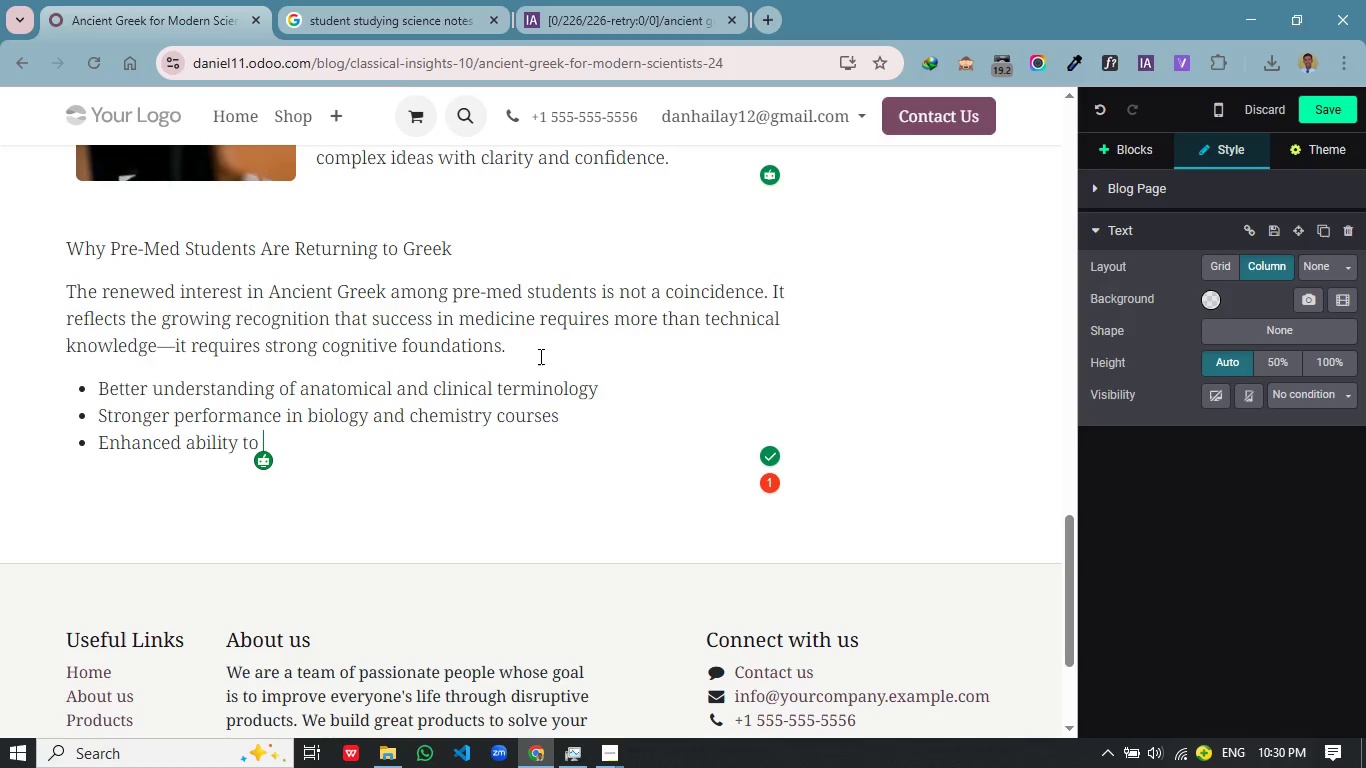 
wait(5.8)
 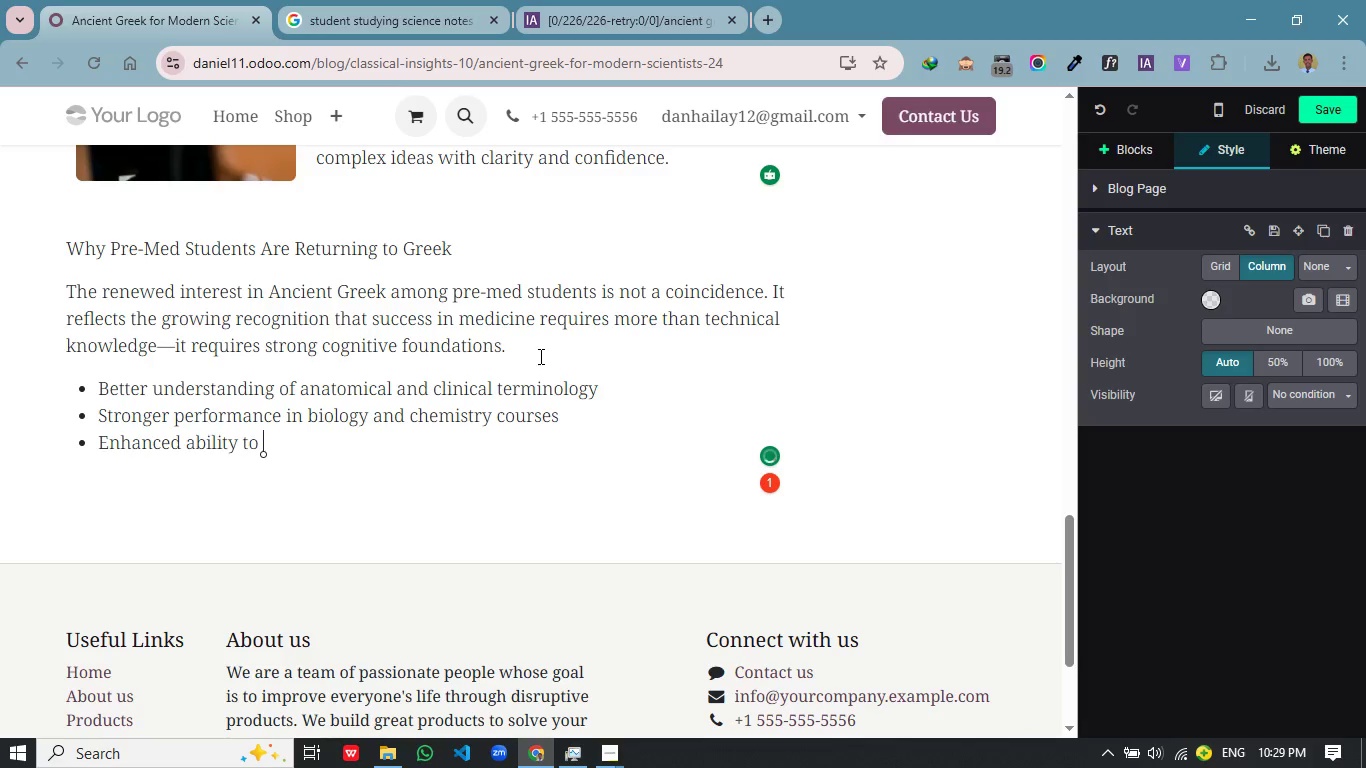 
type(an)
 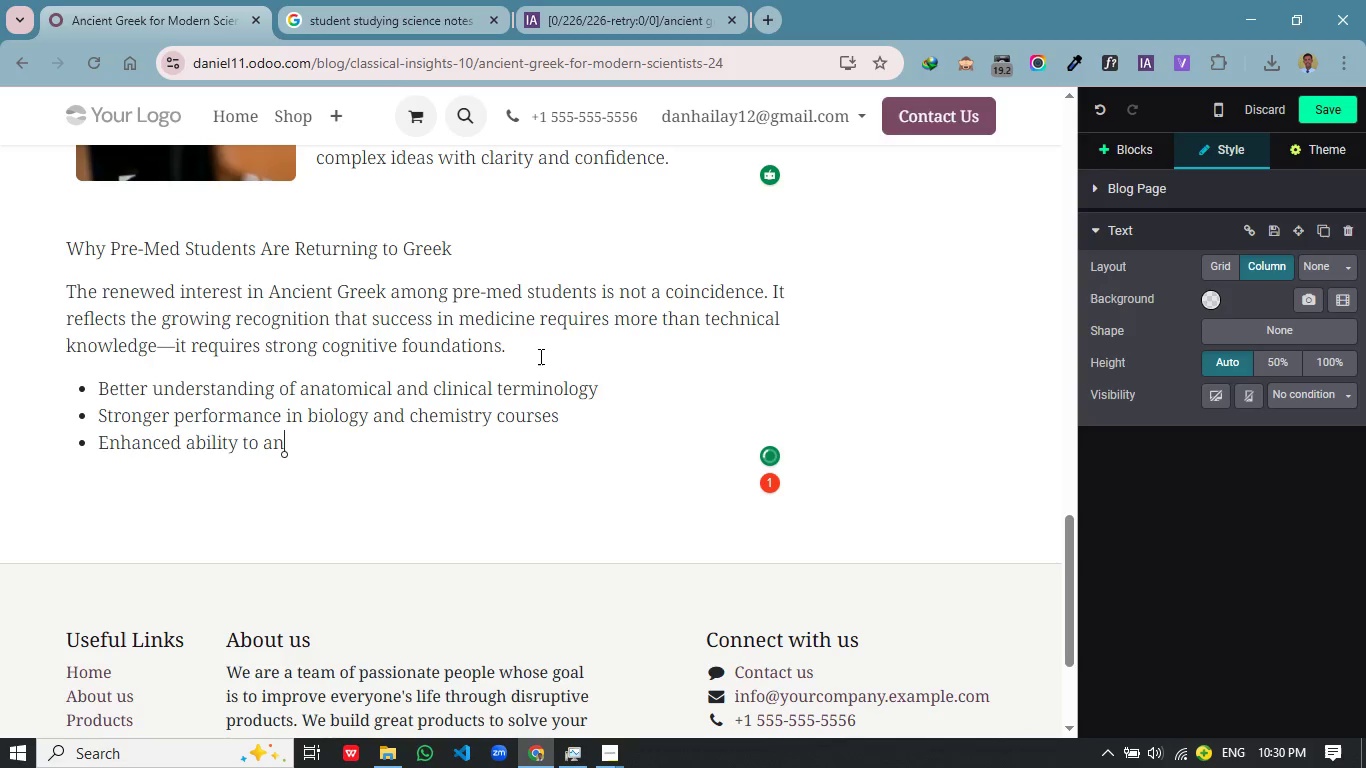 
type(lyze and interpret complex information)
 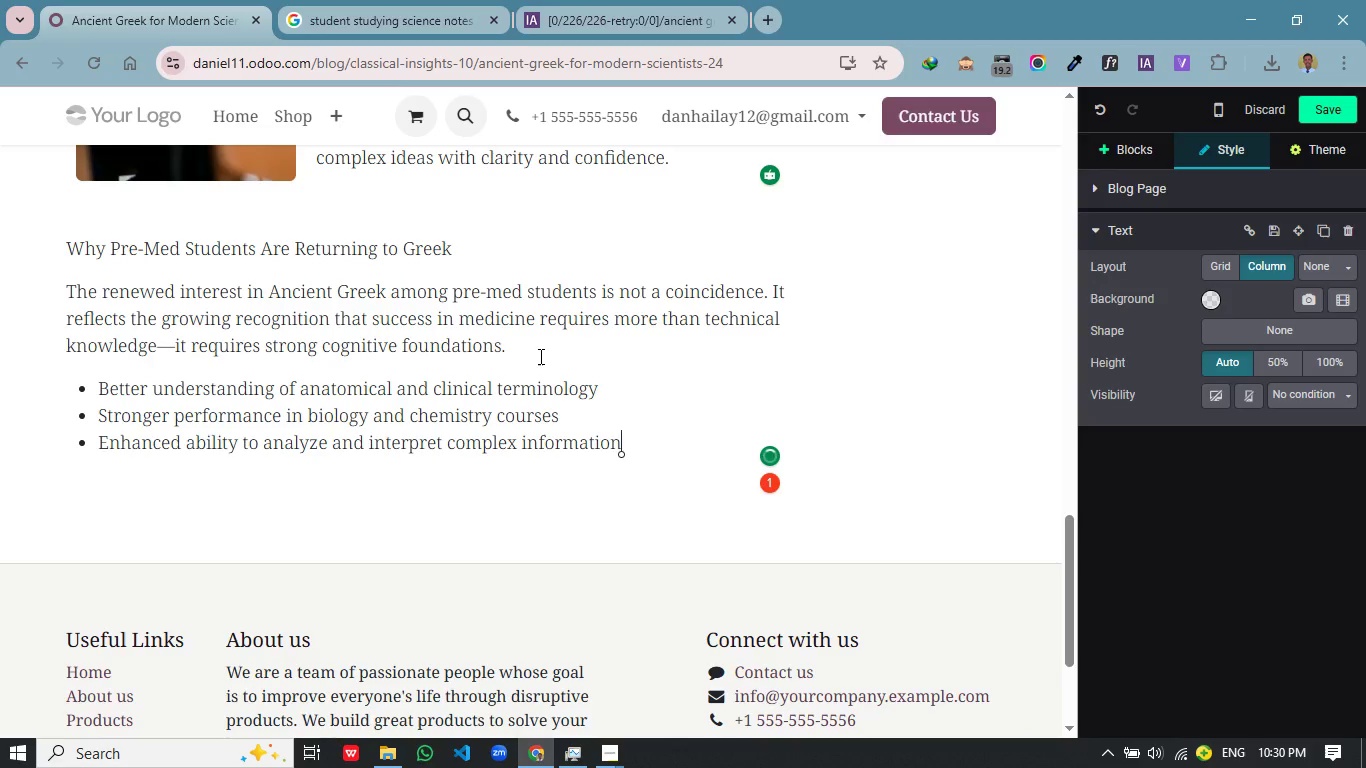 
key(Enter)
 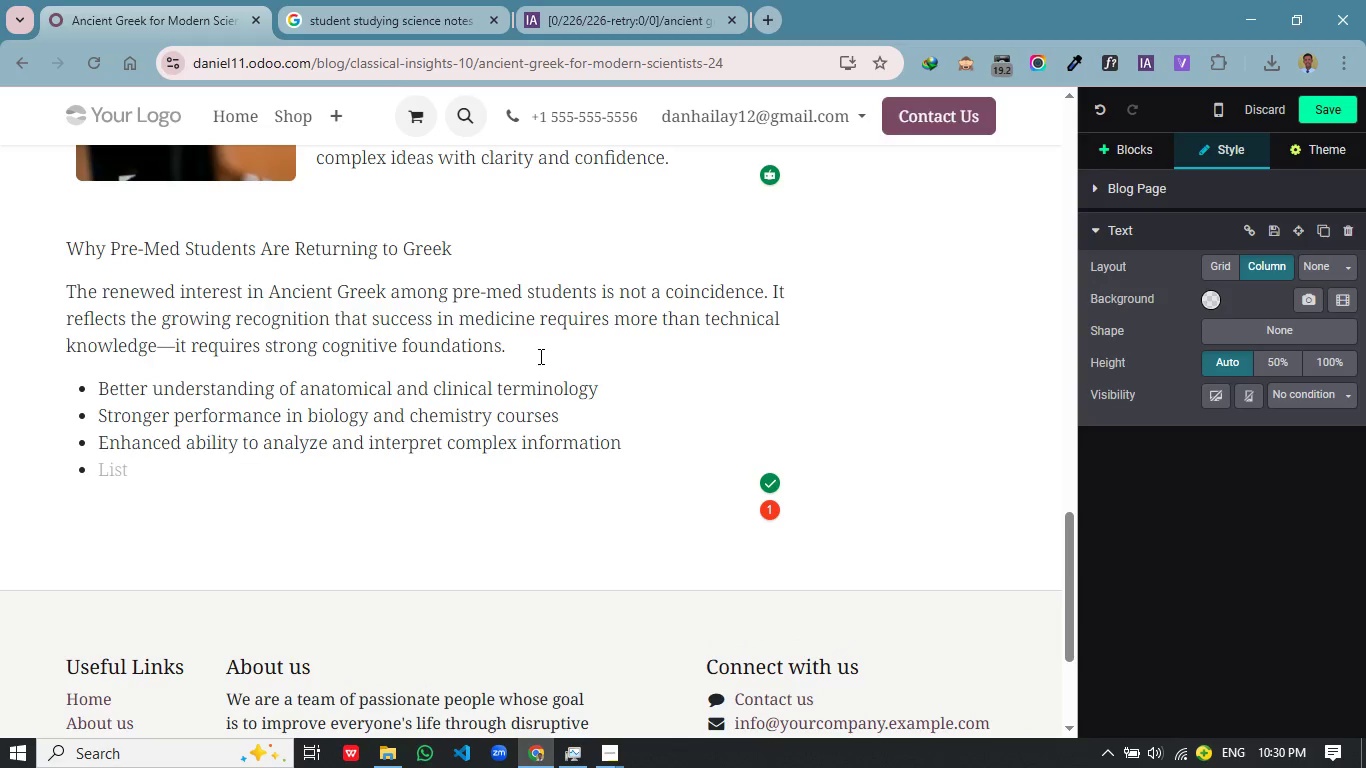 
type(a distinctive academic preo)
key(Backspace)
type(file for competitive applications)
 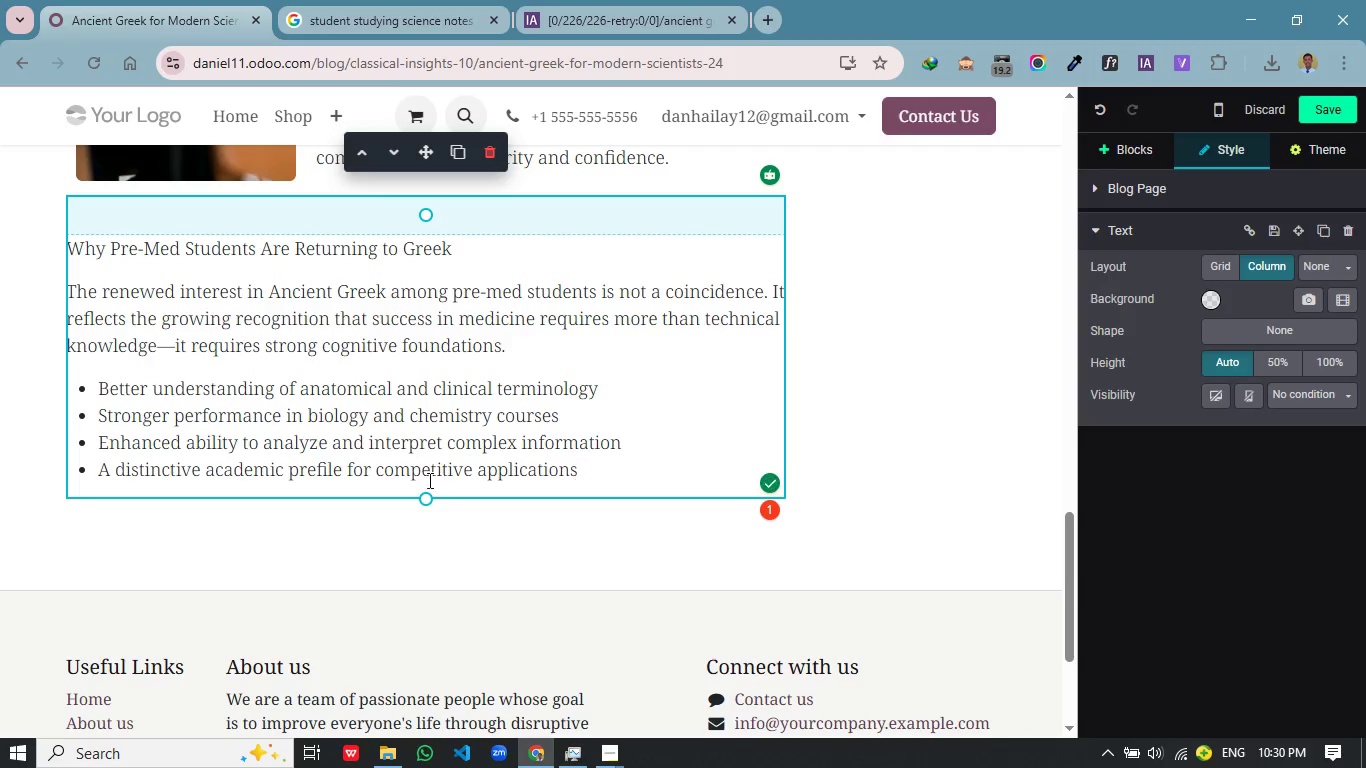 
wait(6.38)
 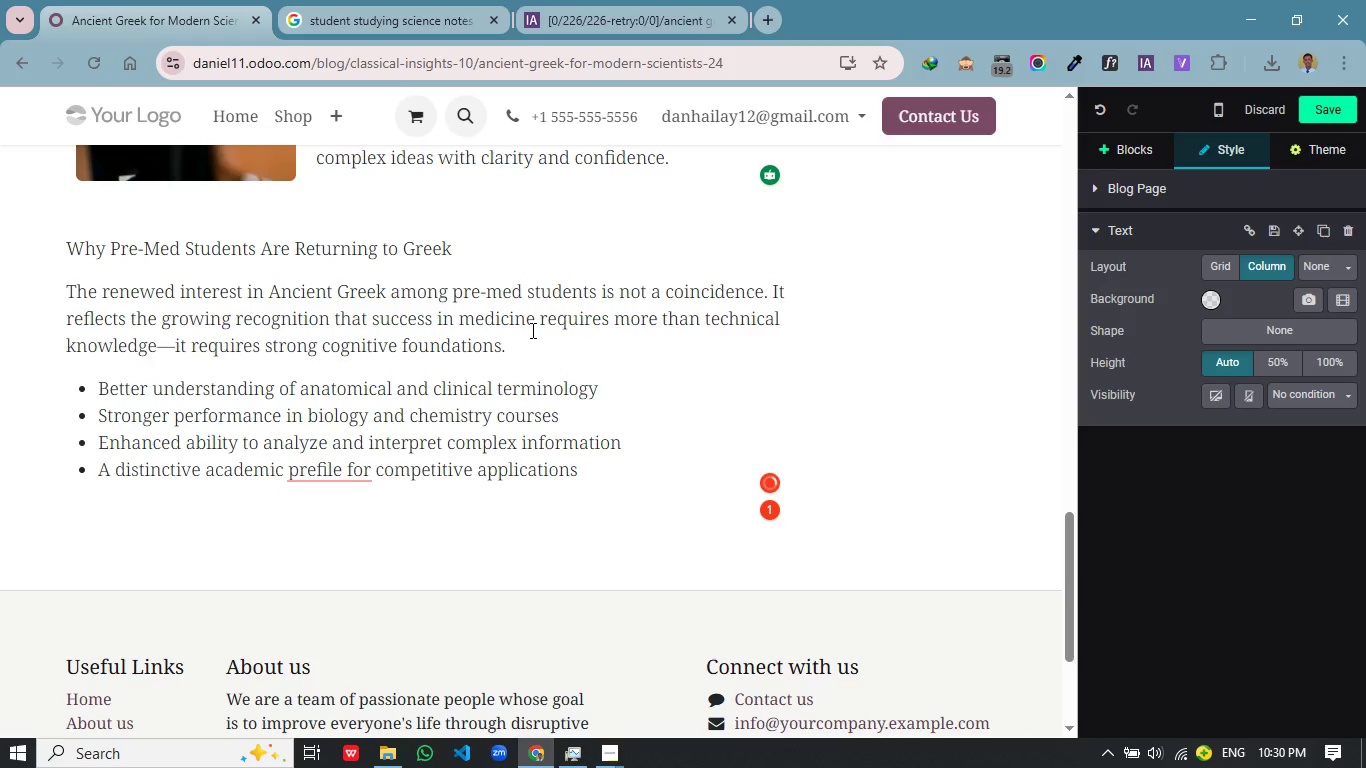 
left_click([314, 471])
 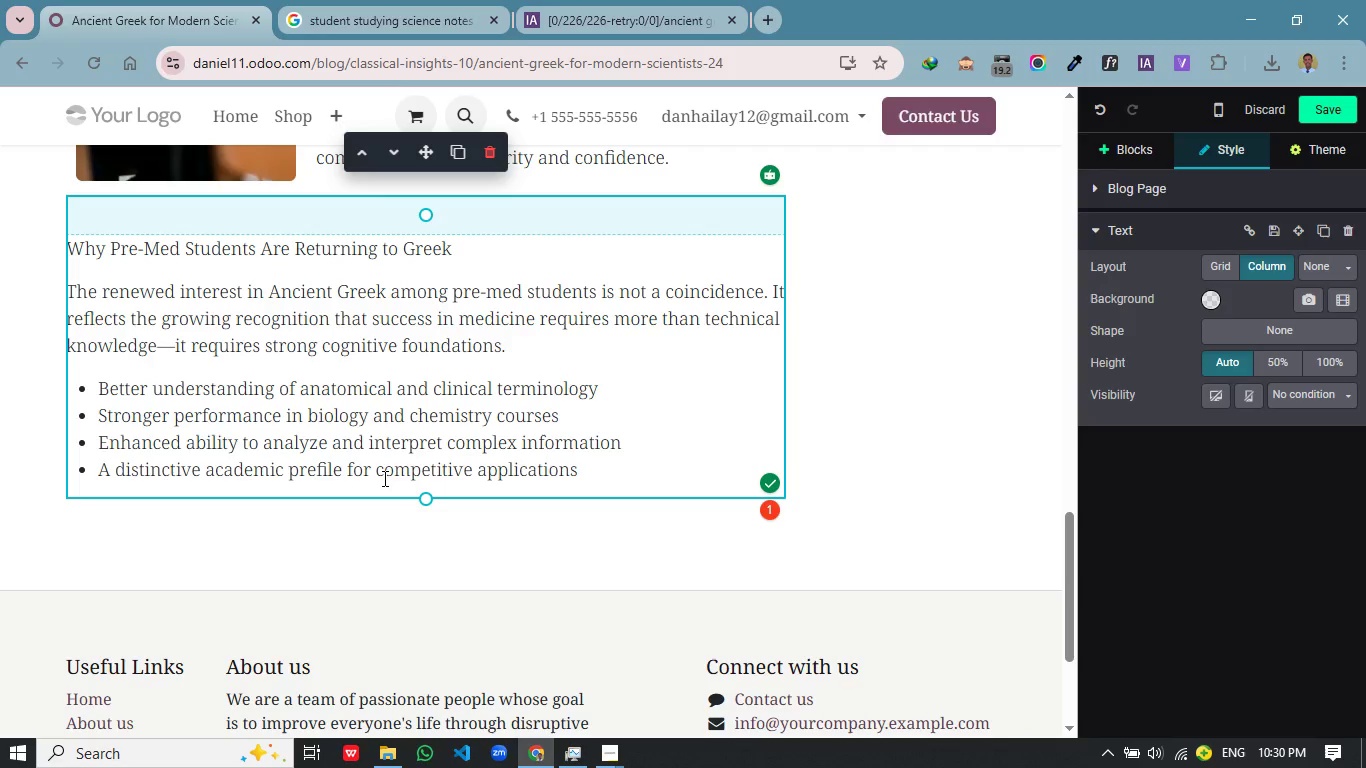 
key(Backspace)
 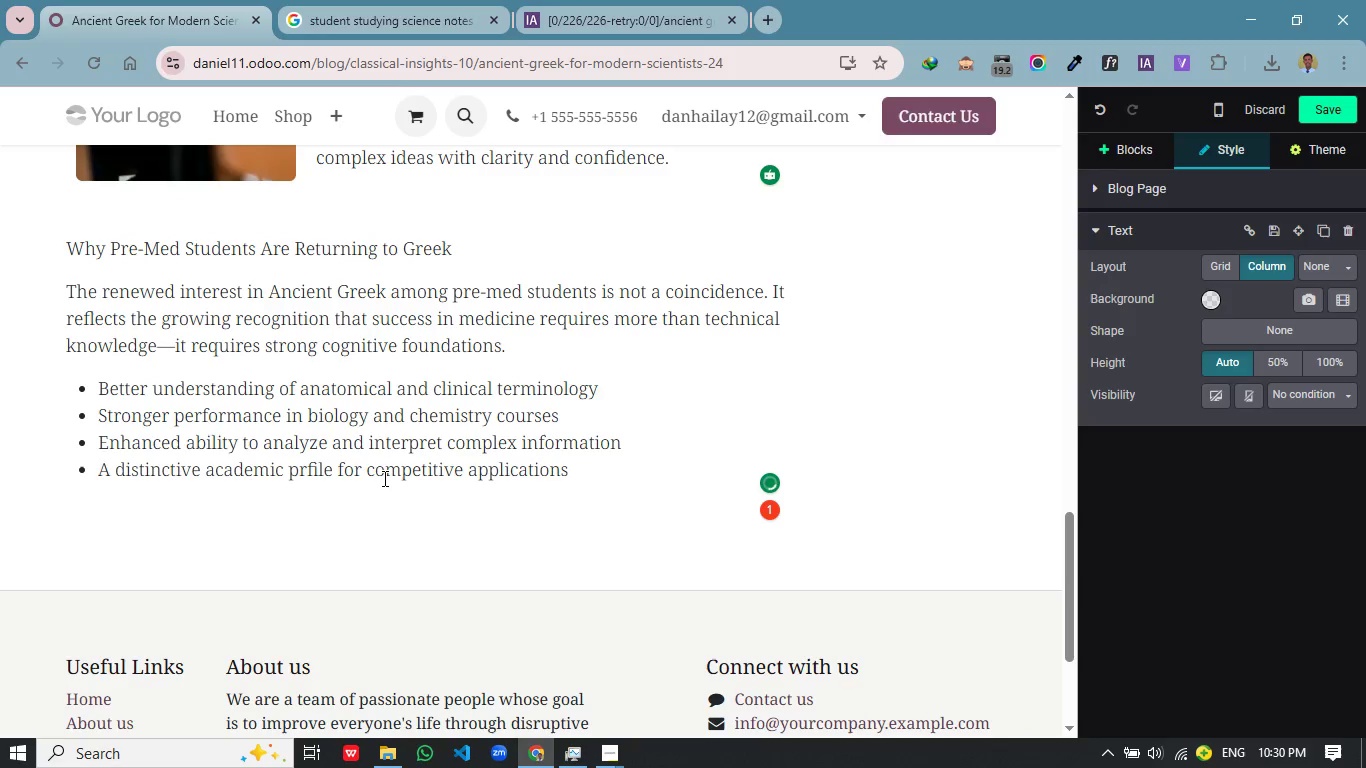 
key(O)
 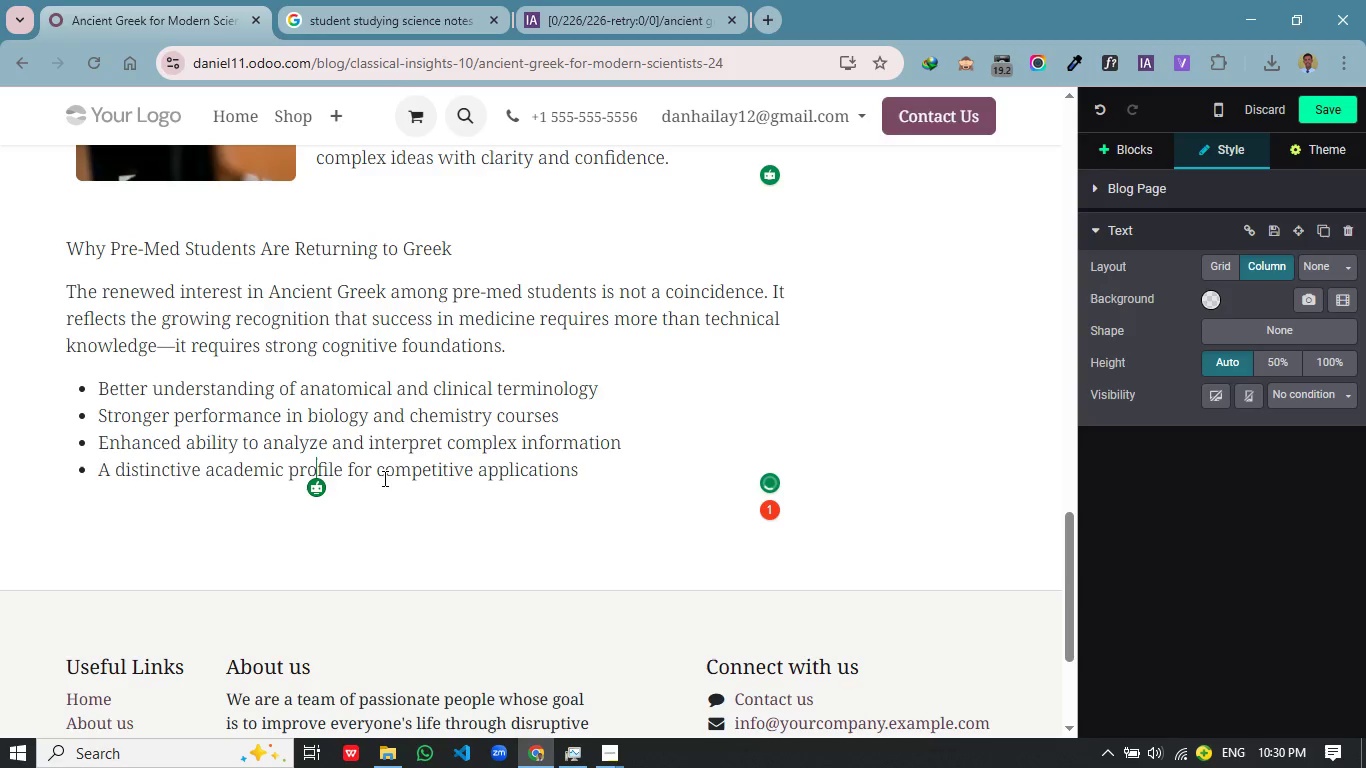 
left_click([626, 475])
 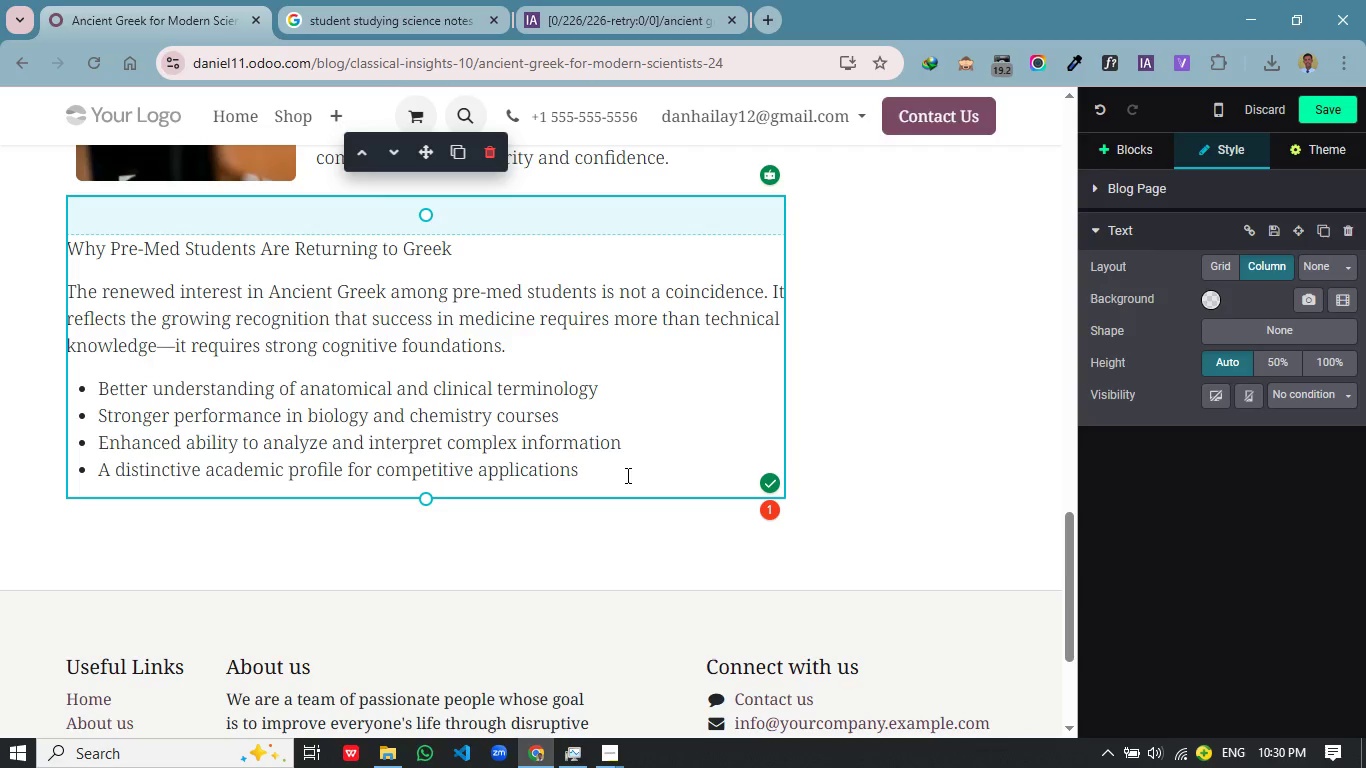 
key(Enter)
 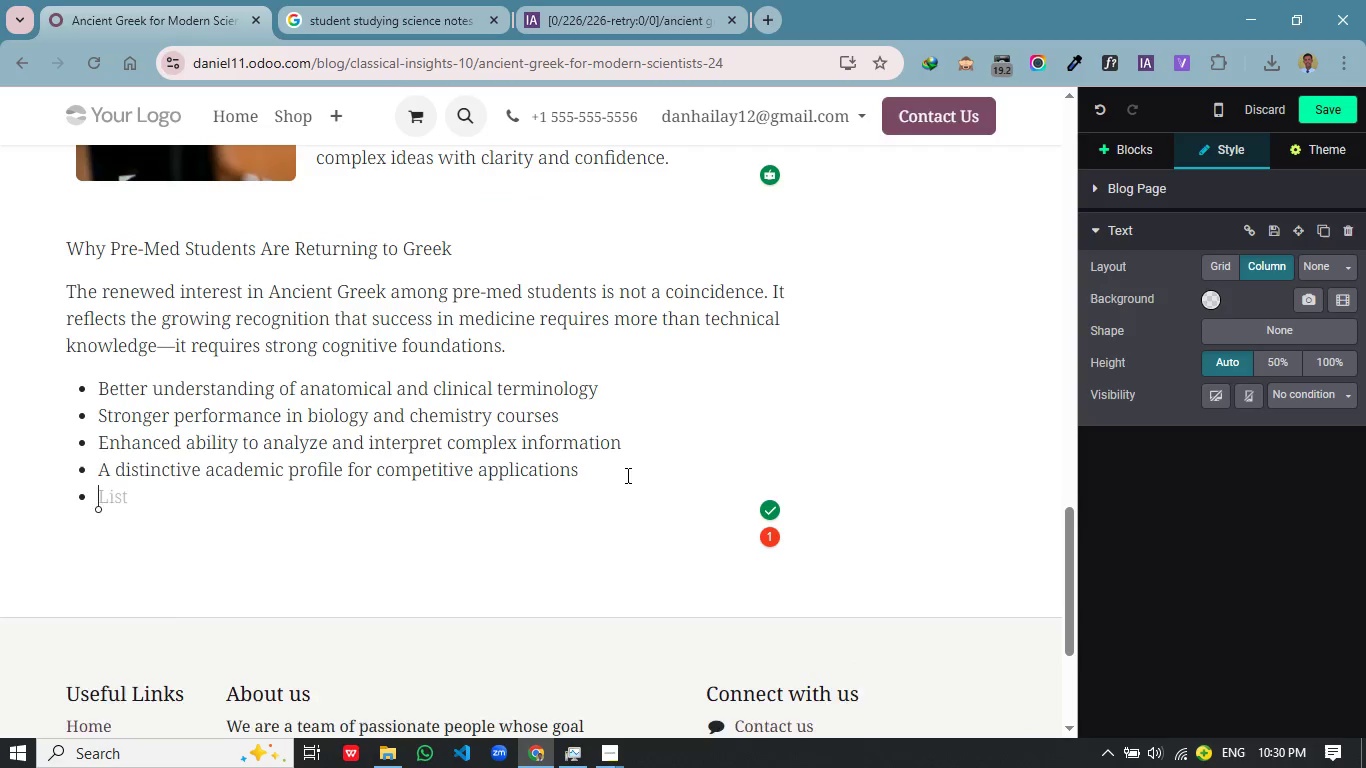 
key(Enter)
 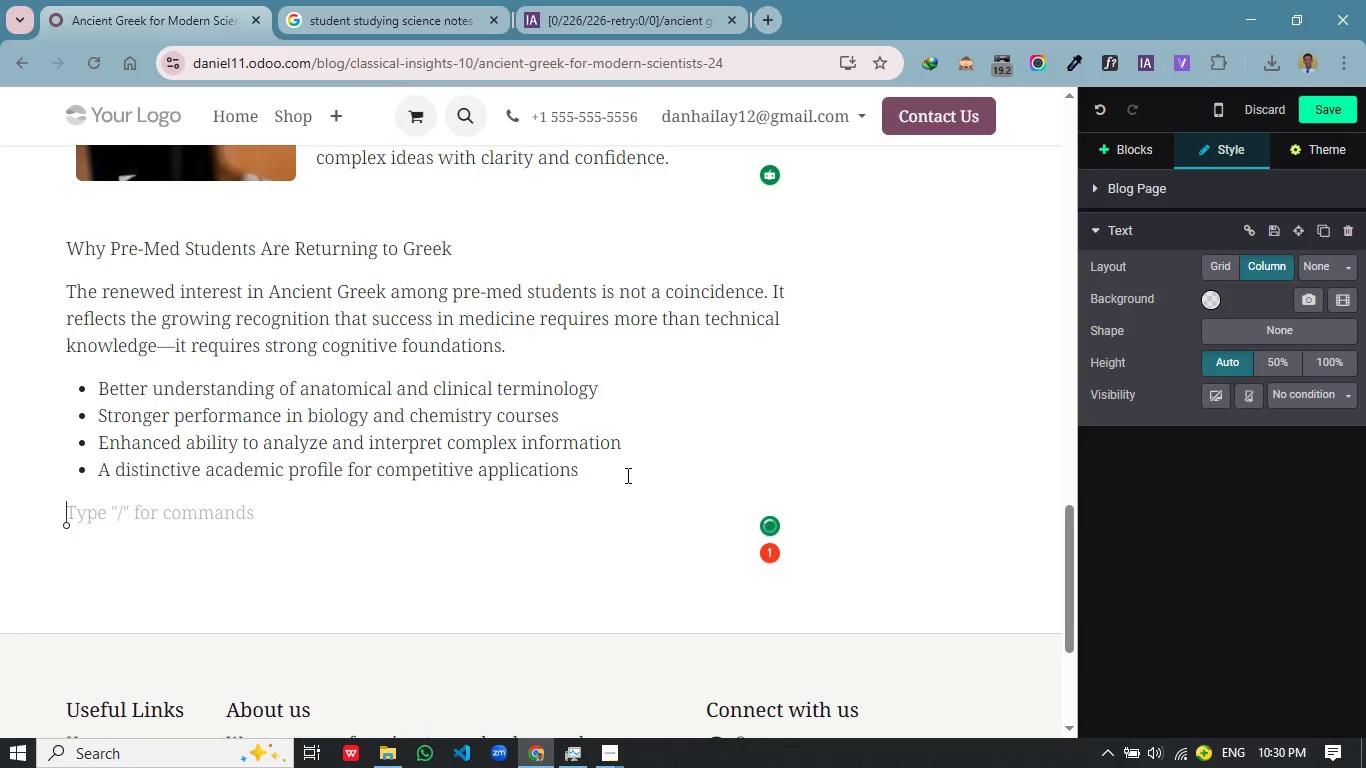 
type(In a field where precision and clarity are critical students who study GREEK often find themselves better prepared for both course)
 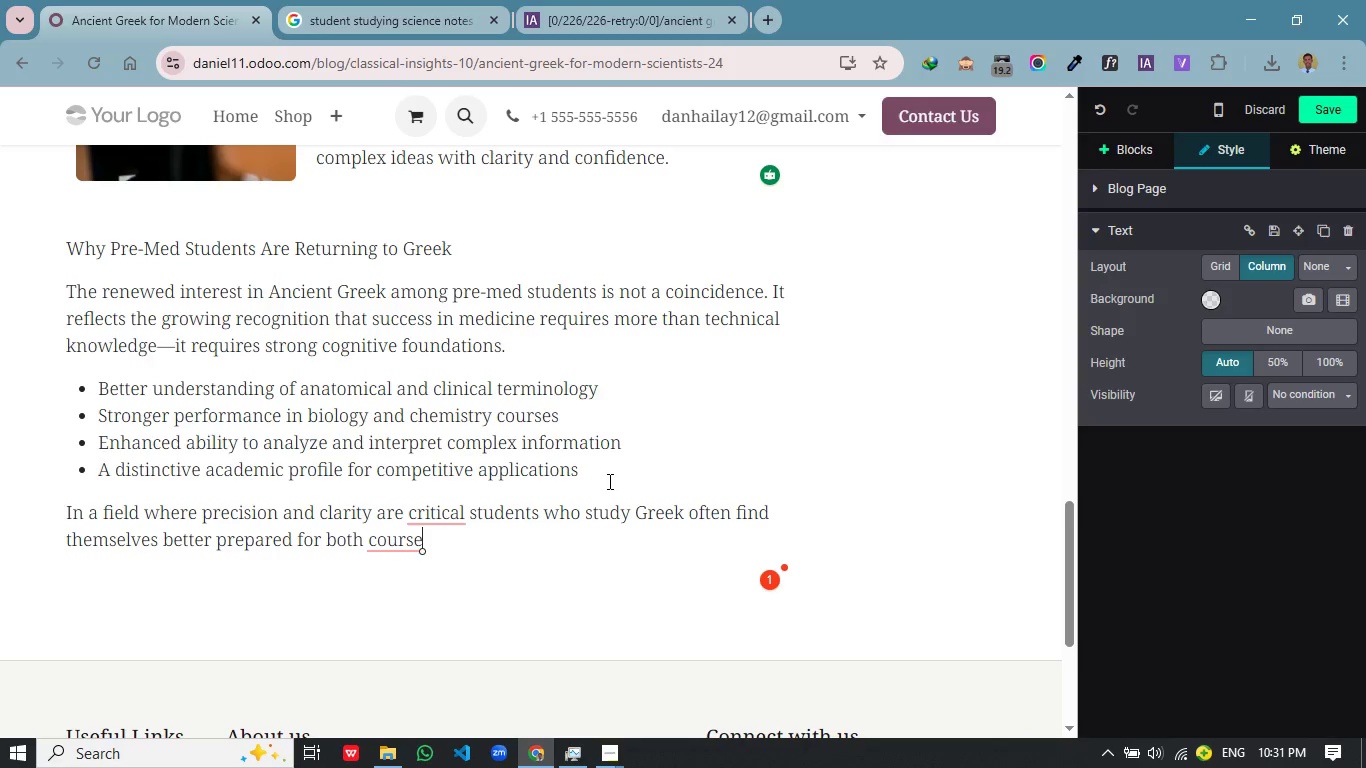 
wait(5.11)
 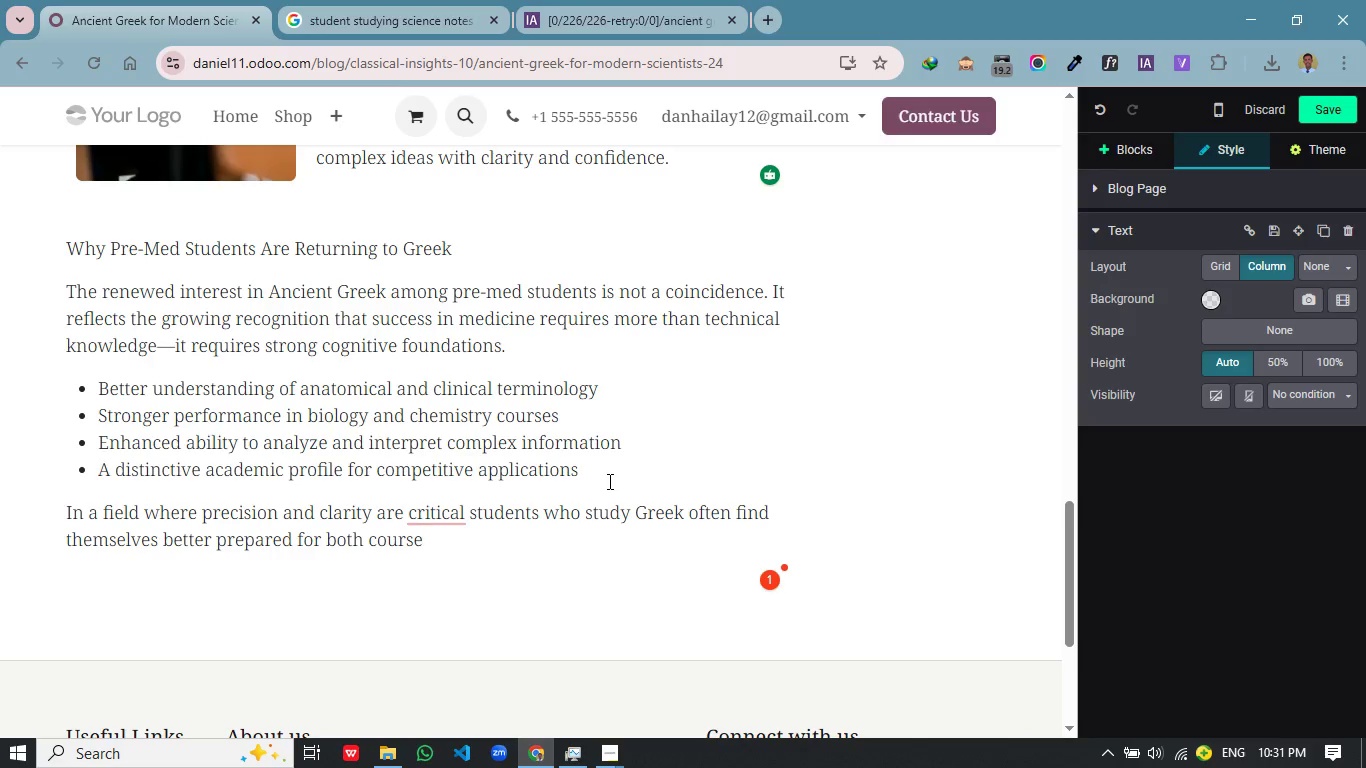 
type(work and future clinical training.)
 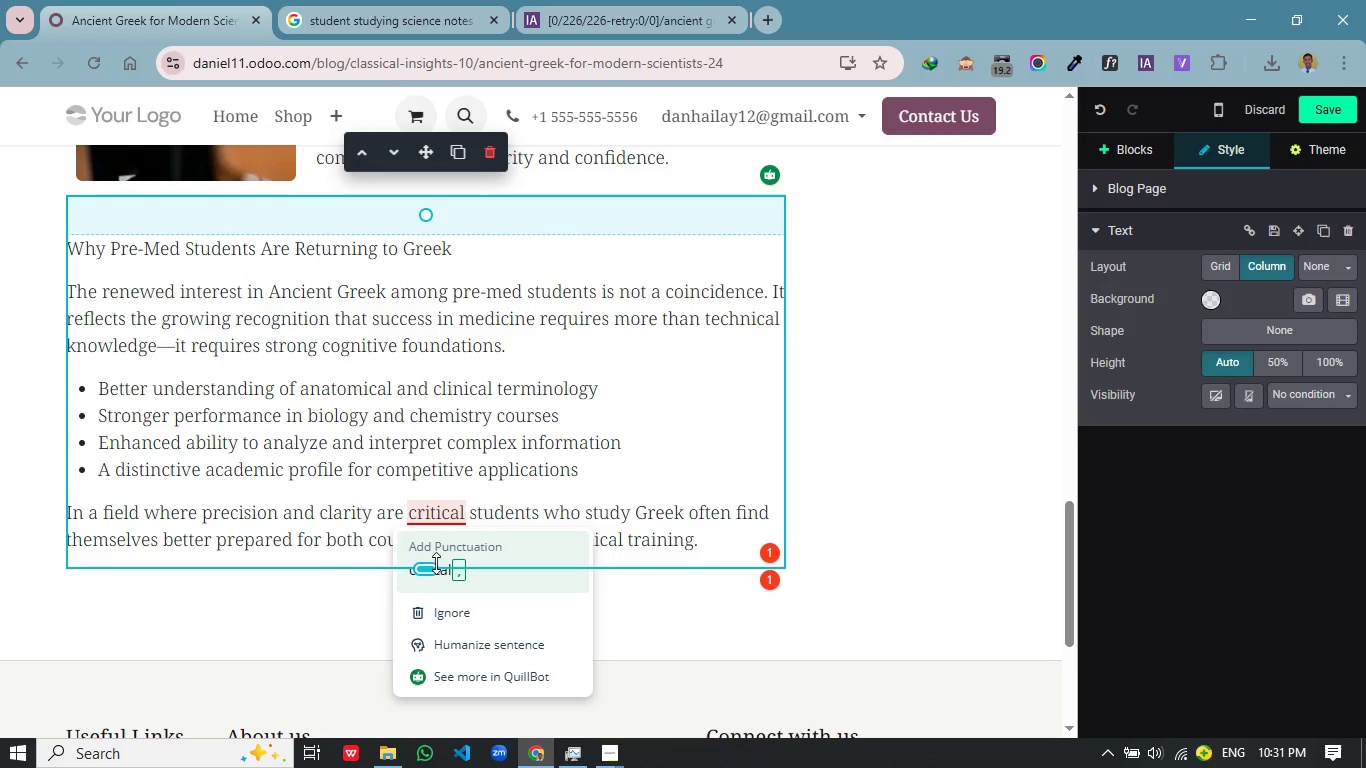 
left_click([452, 561])
 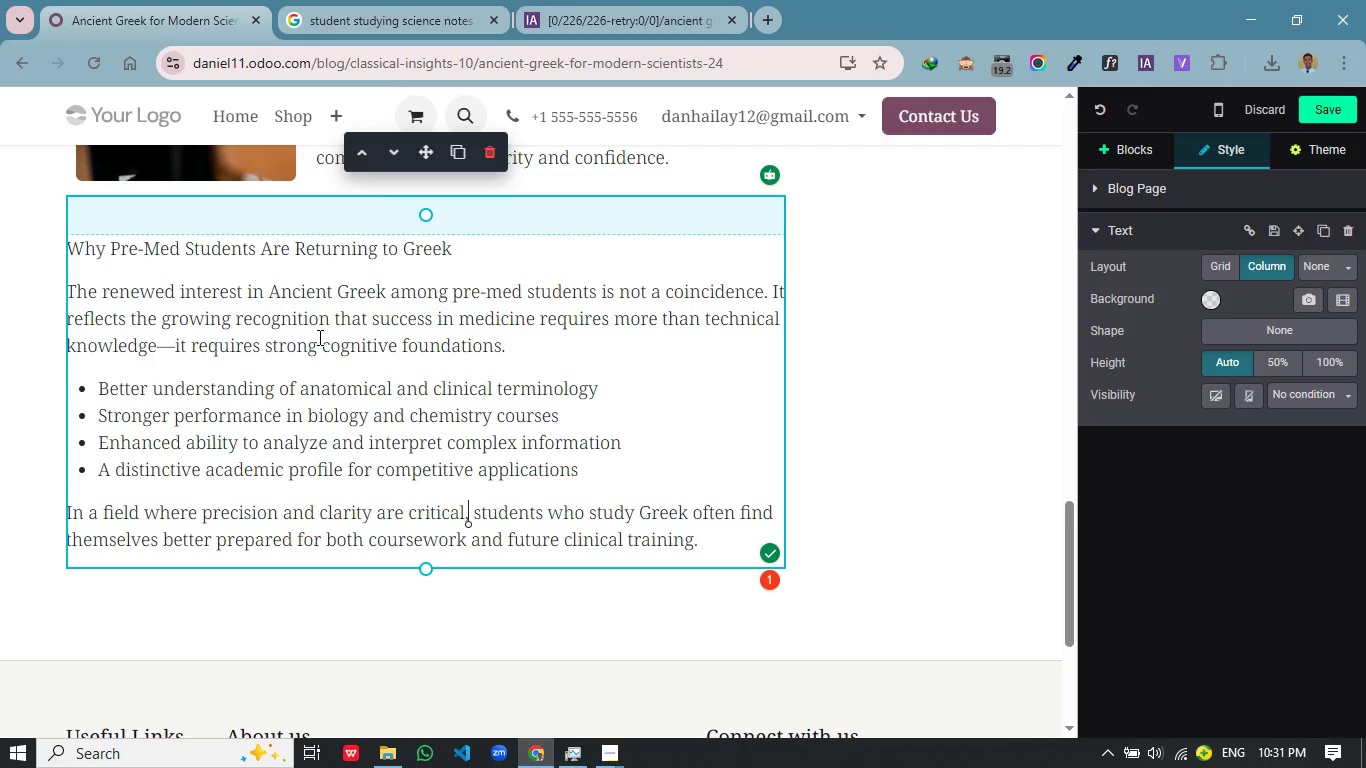 
left_click_drag(start_coordinate=[458, 252], to_coordinate=[72, 258])
 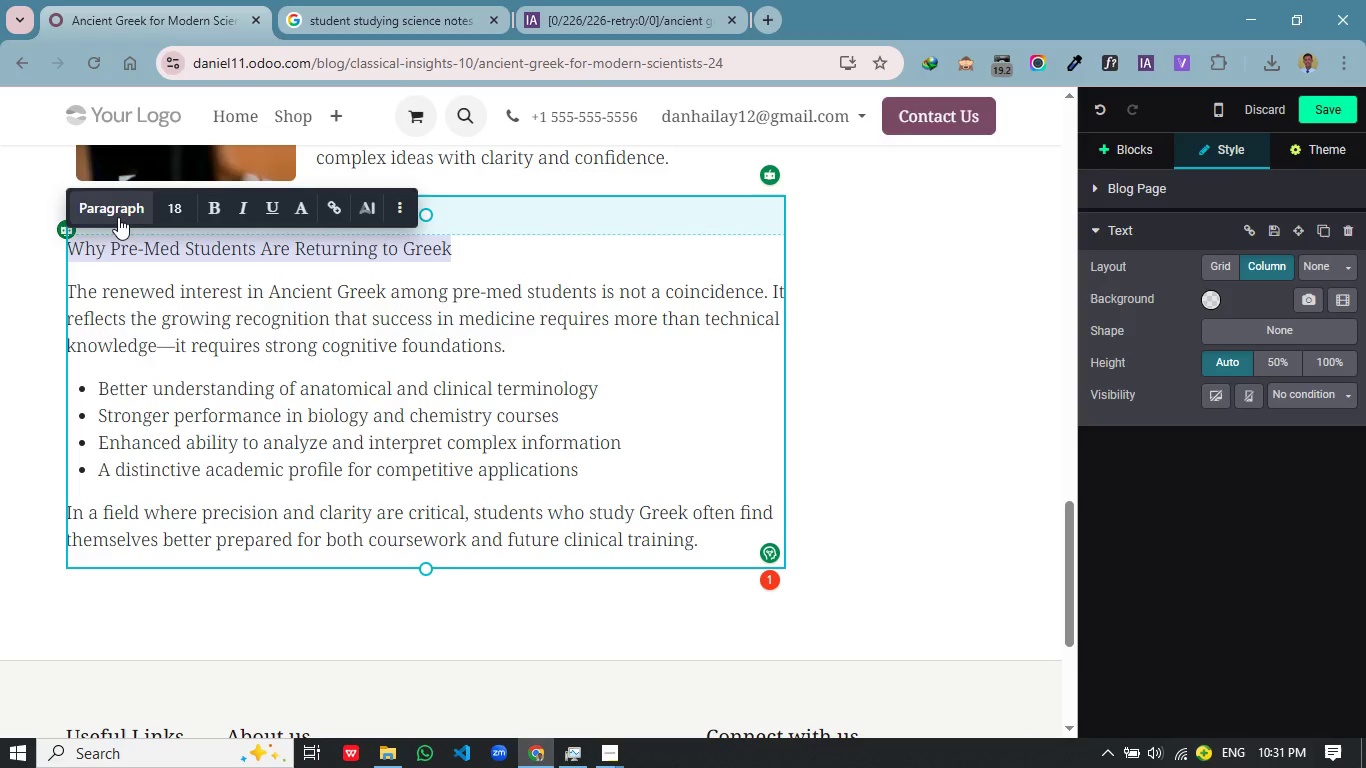 
left_click([118, 214])
 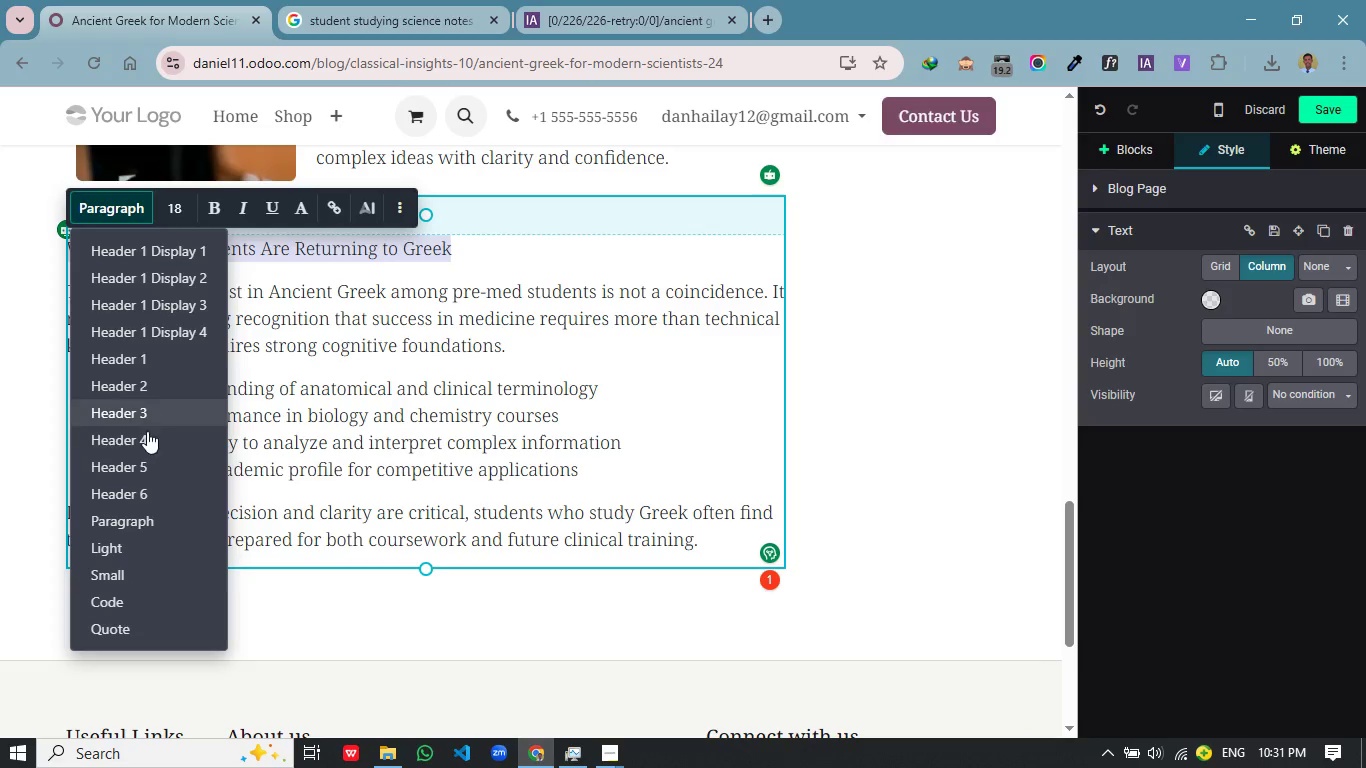 
left_click([148, 434])
 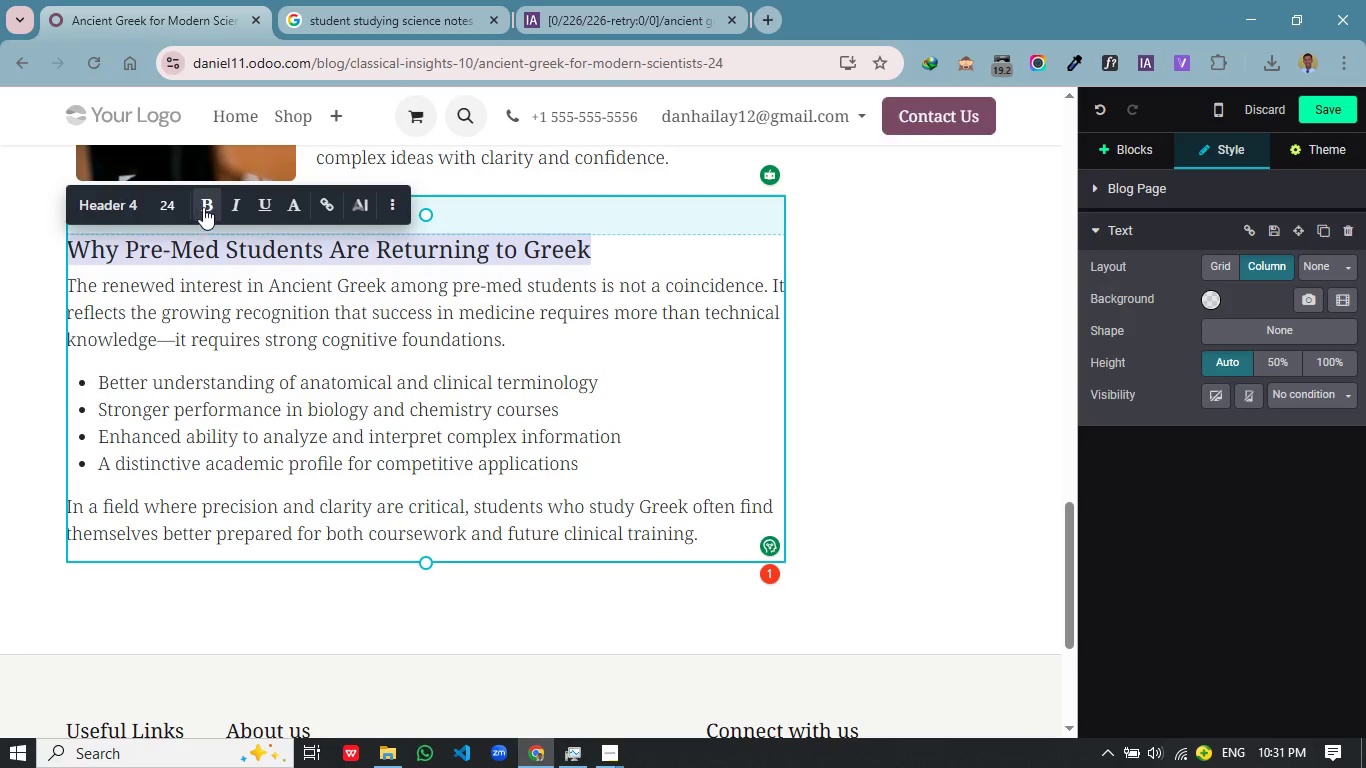 
left_click([203, 207])
 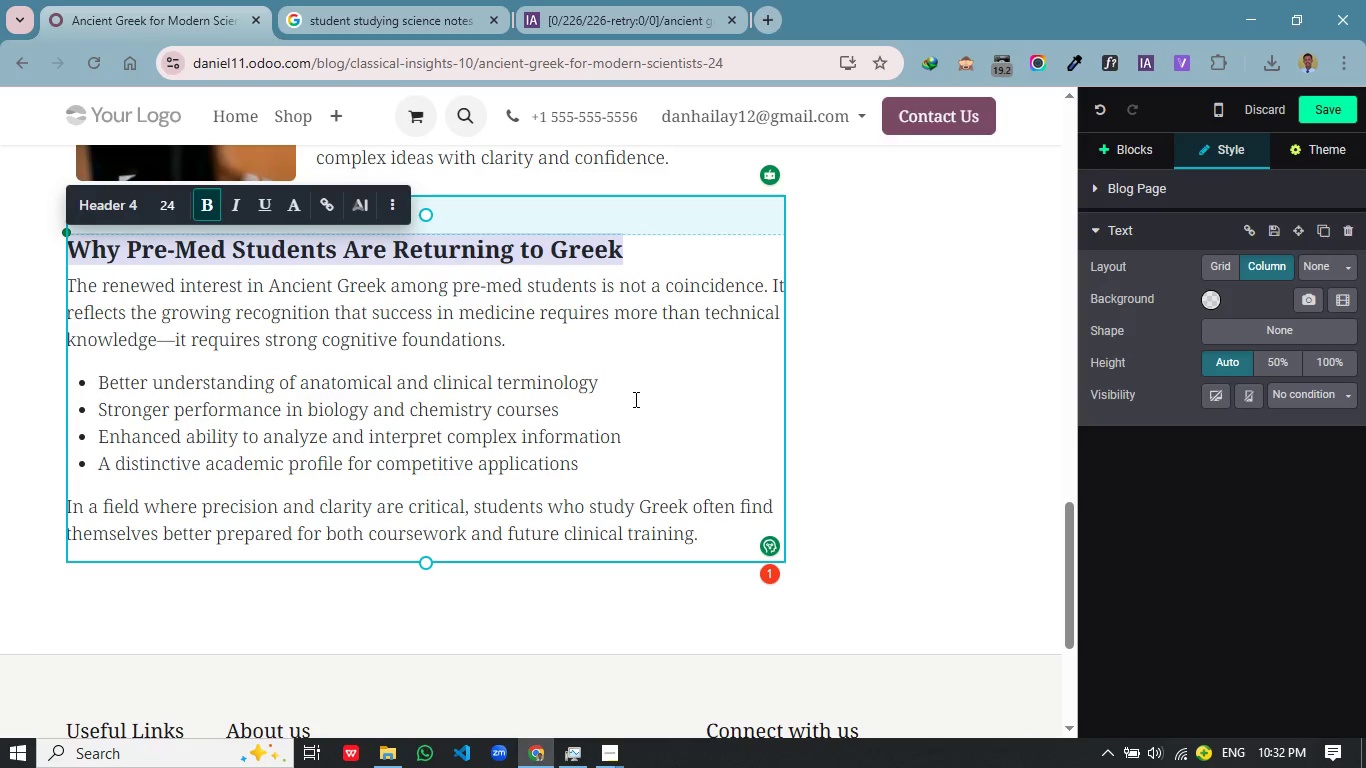 
left_click([635, 399])
 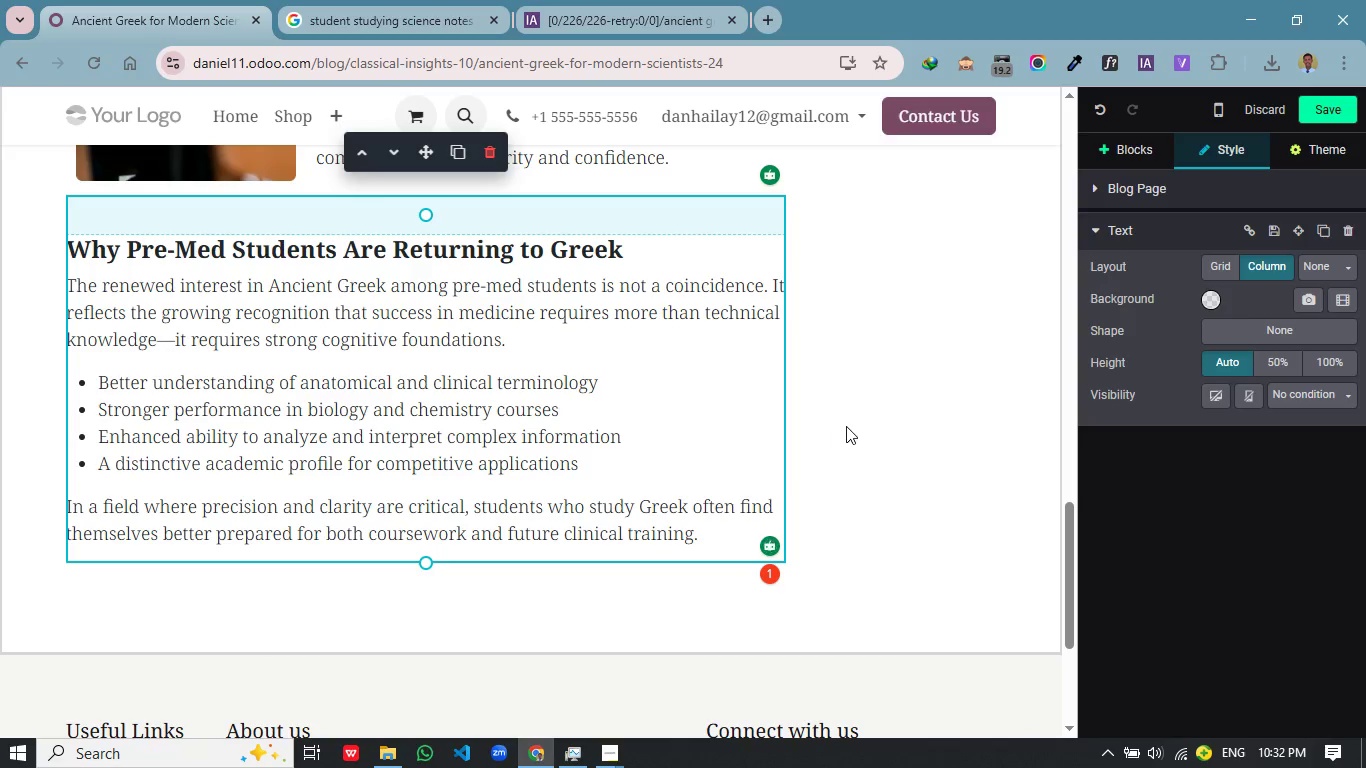 
left_click([846, 426])
 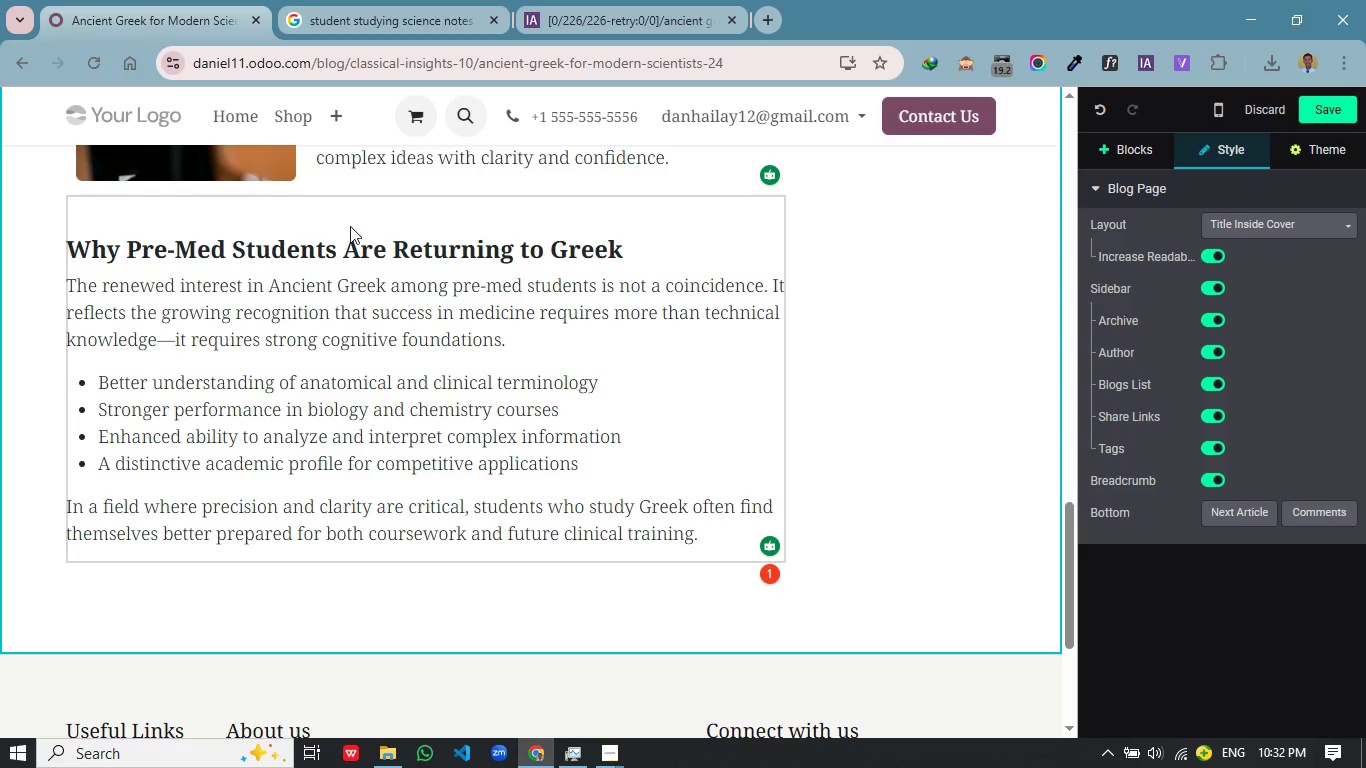 
left_click([351, 226])
 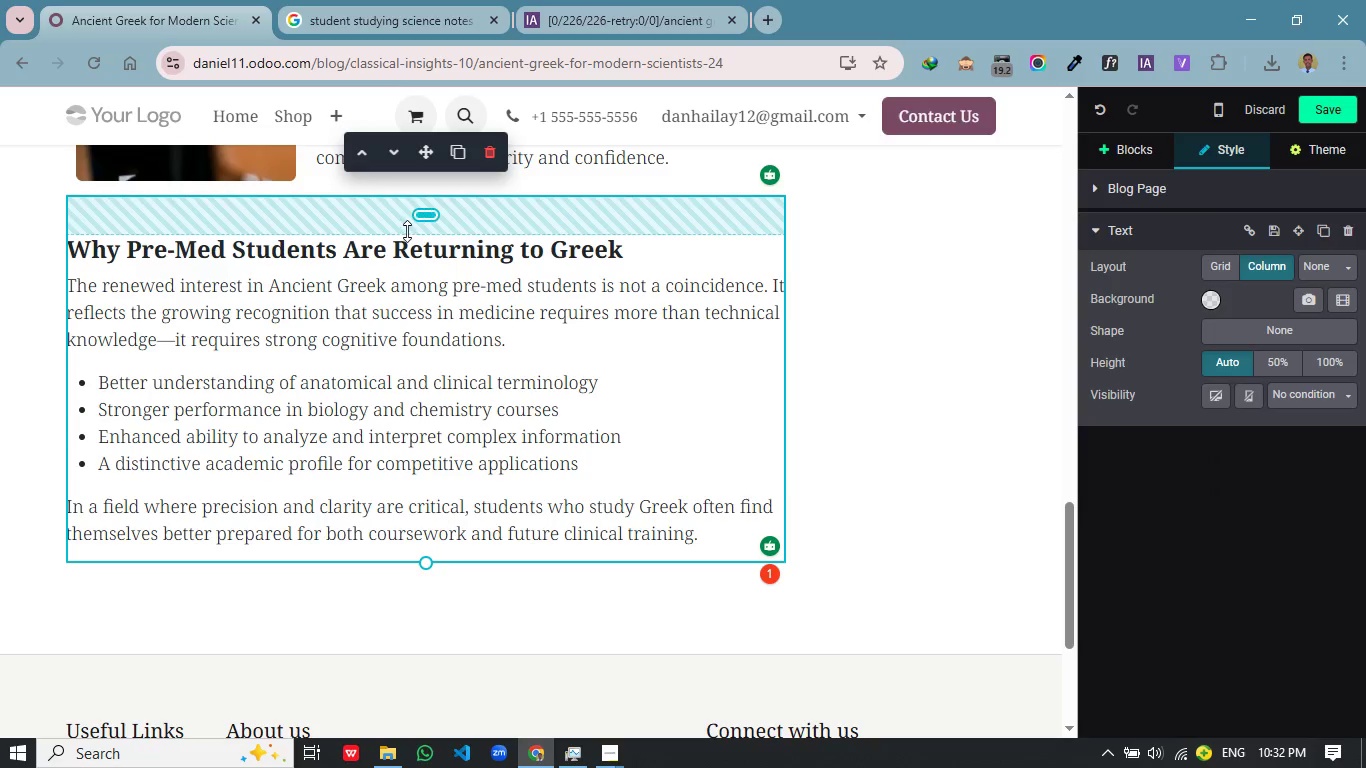 
left_click_drag(start_coordinate=[407, 231], to_coordinate=[412, 199])
 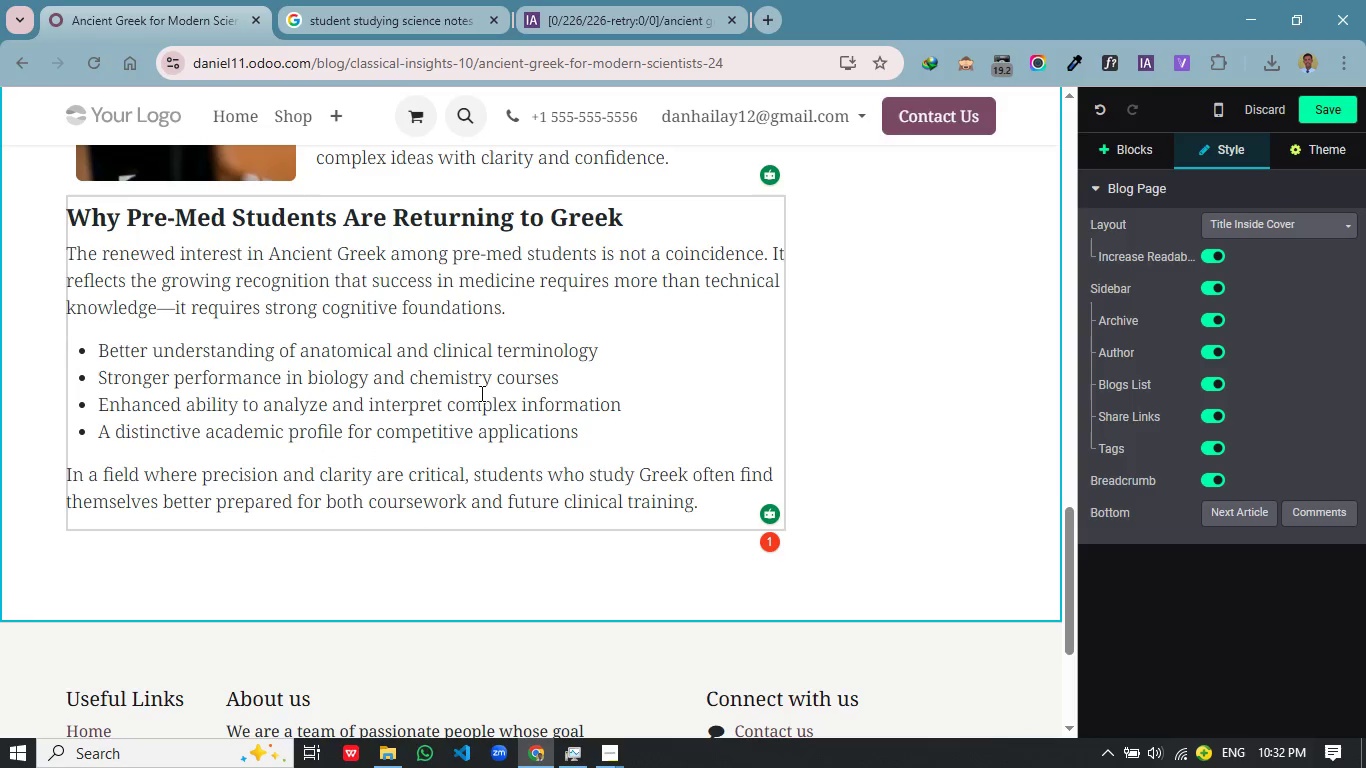 
scroll: coordinate [450, 418], scroll_direction: up, amount: 9.0
 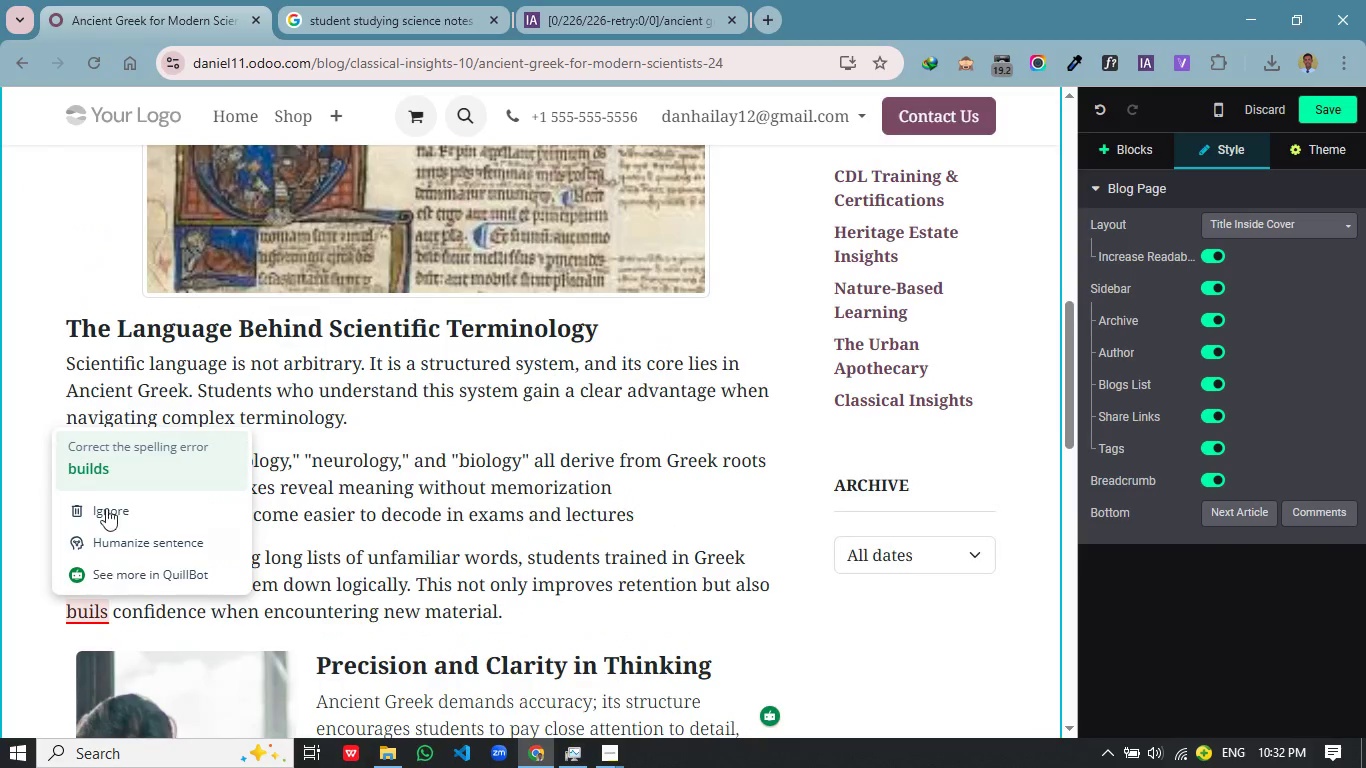 
left_click([132, 477])
 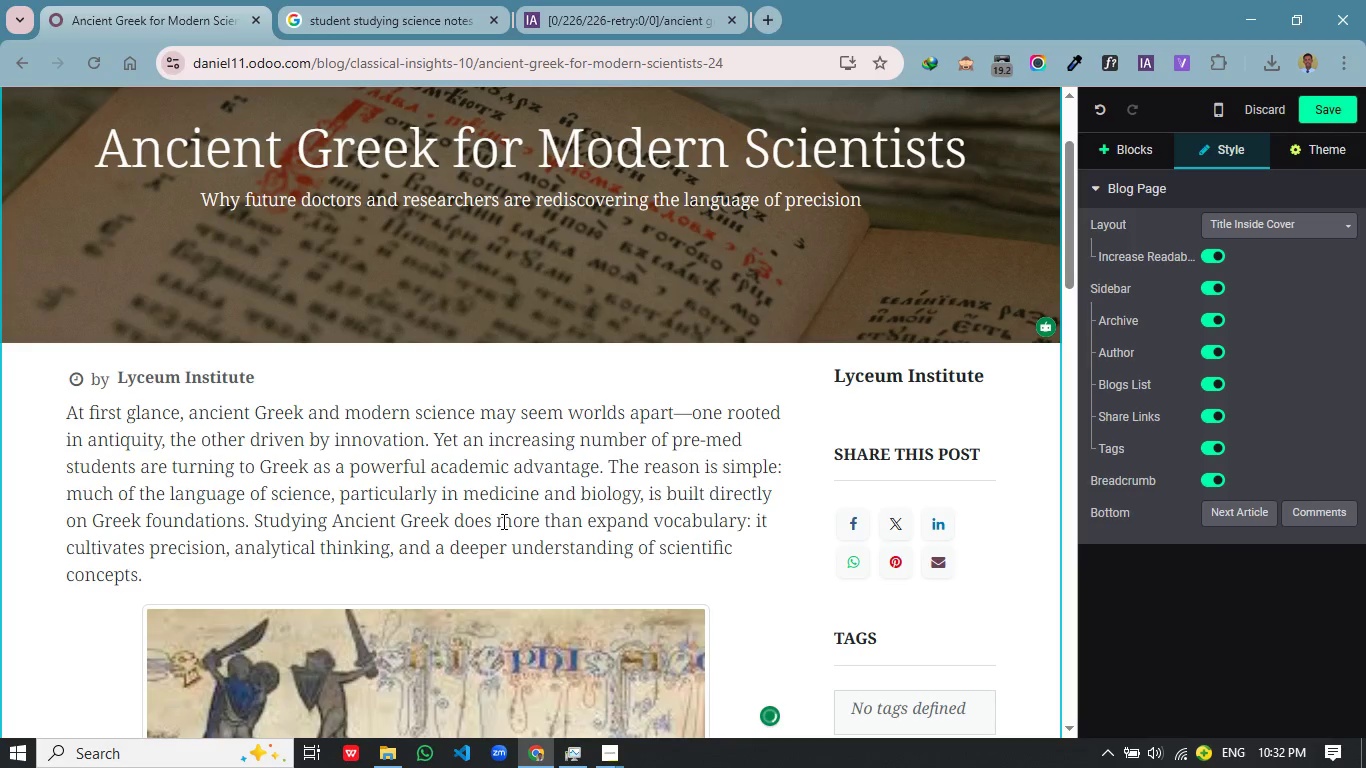 
scroll: coordinate [457, 529], scroll_direction: down, amount: 17.0
 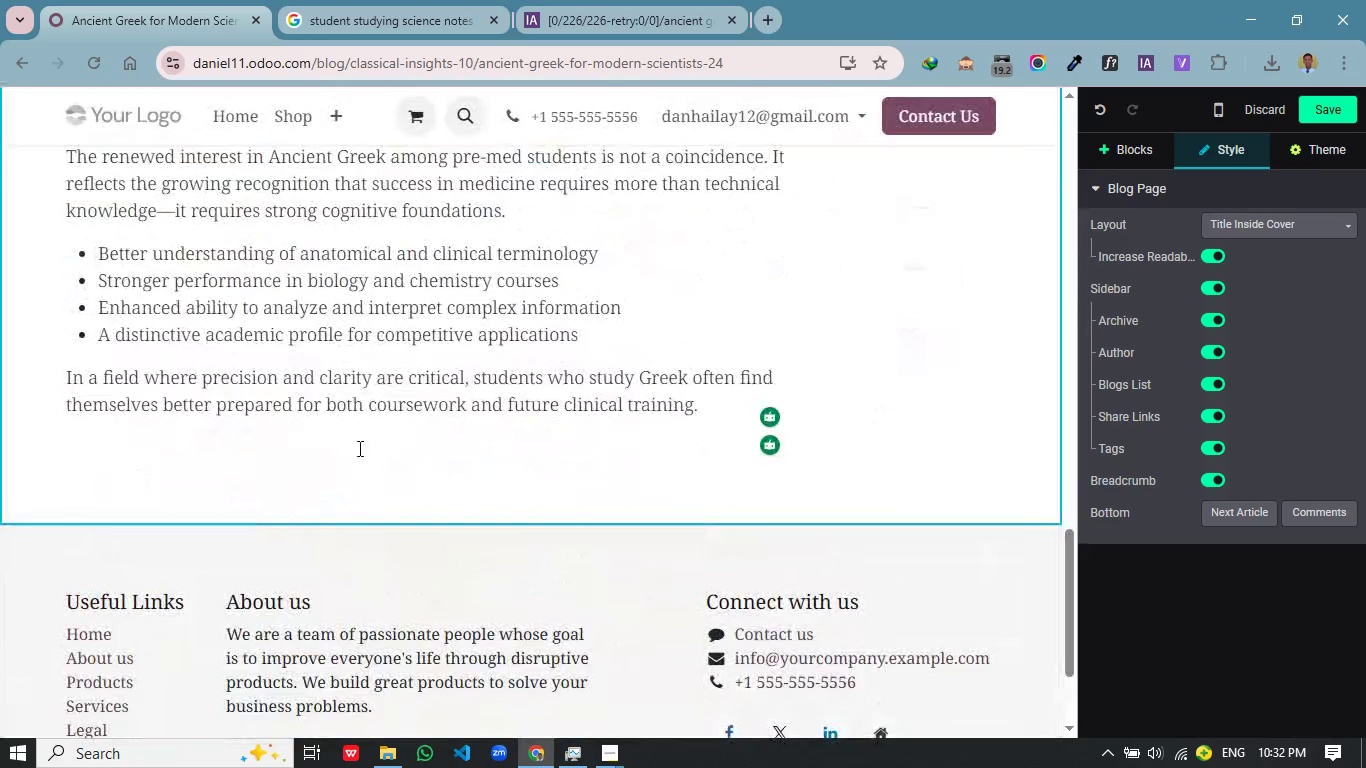 
left_click([371, 442])
 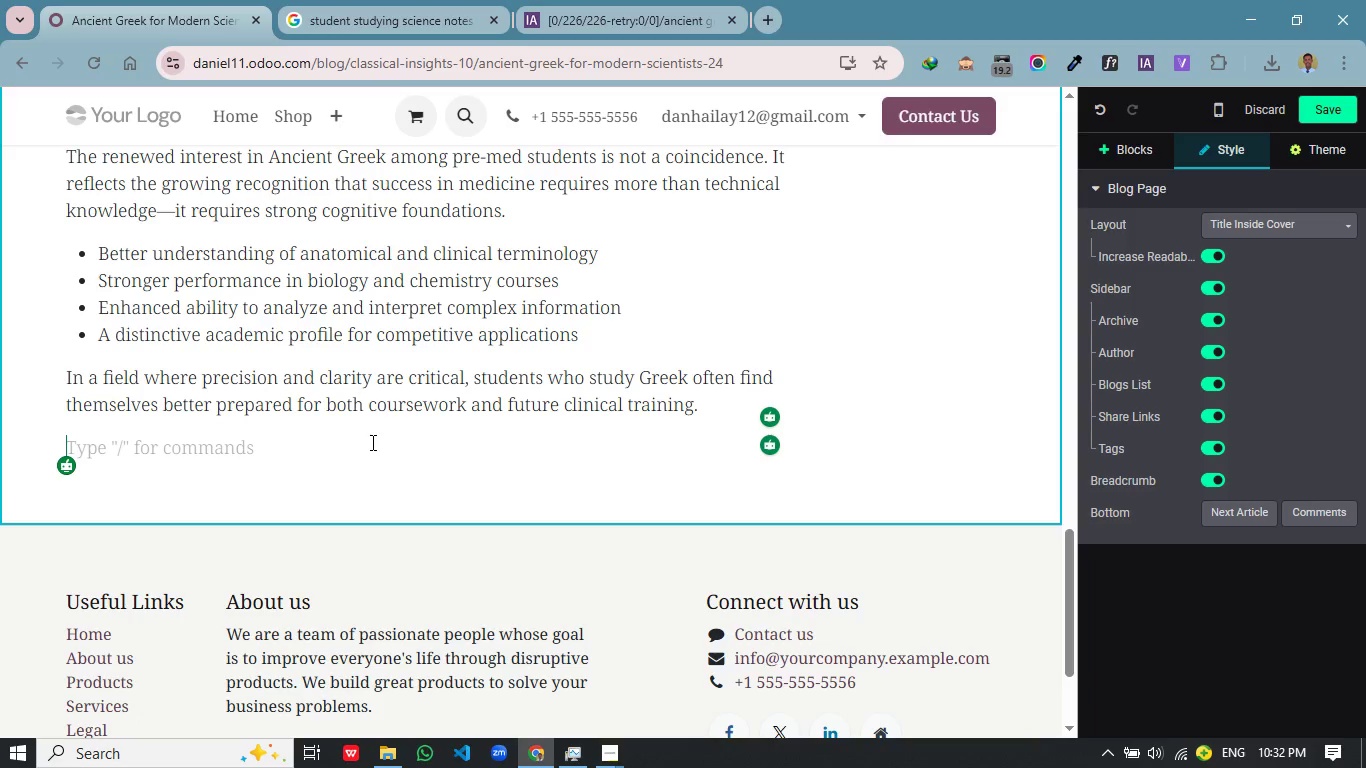 
wait(14.66)
 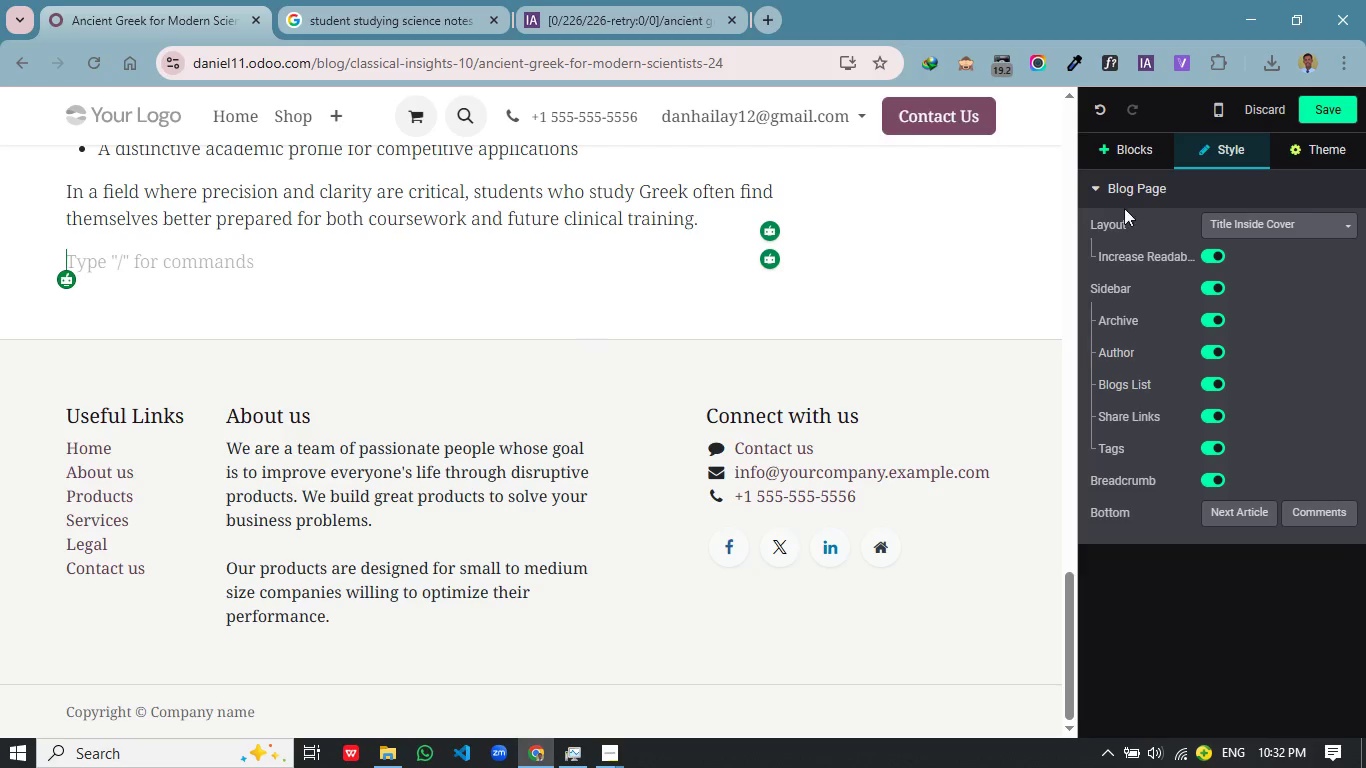 
left_click([1126, 147])
 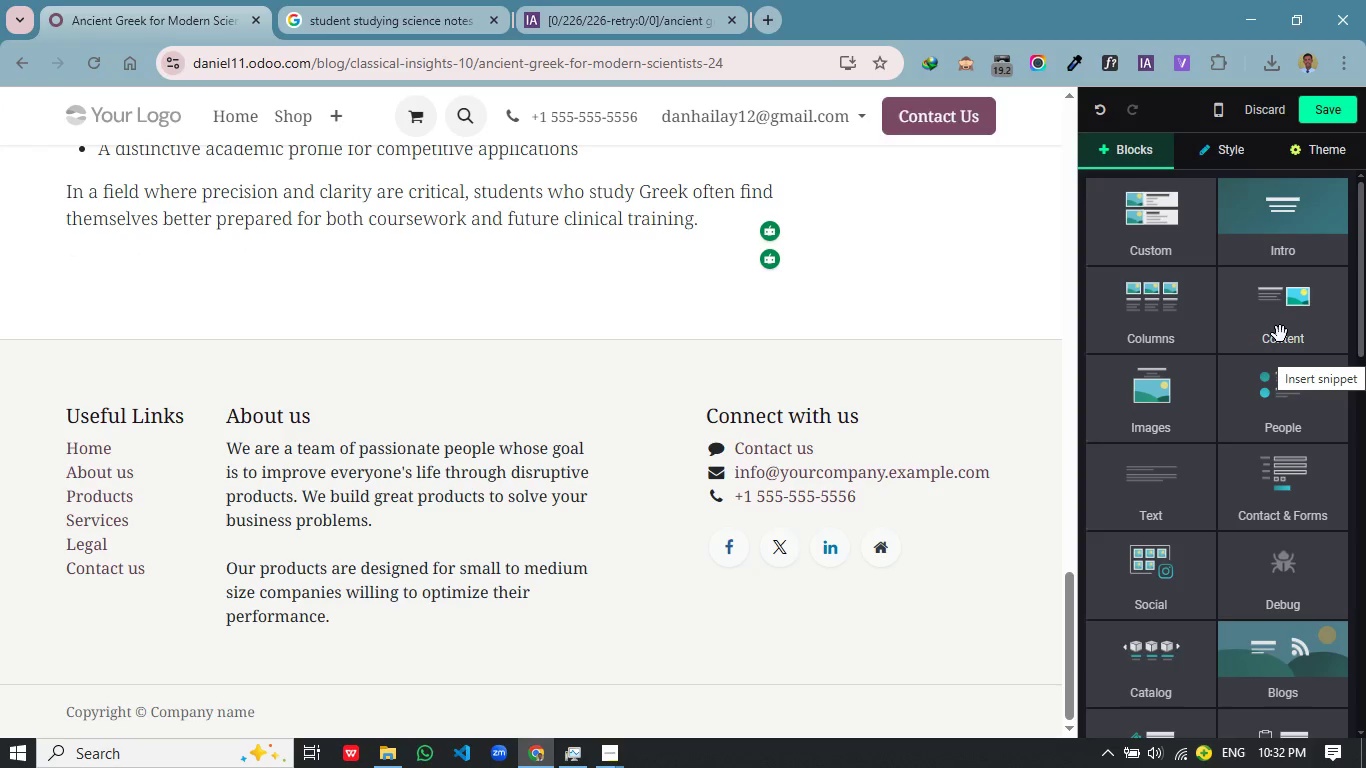 
scroll: coordinate [405, 394], scroll_direction: down, amount: 2.0
 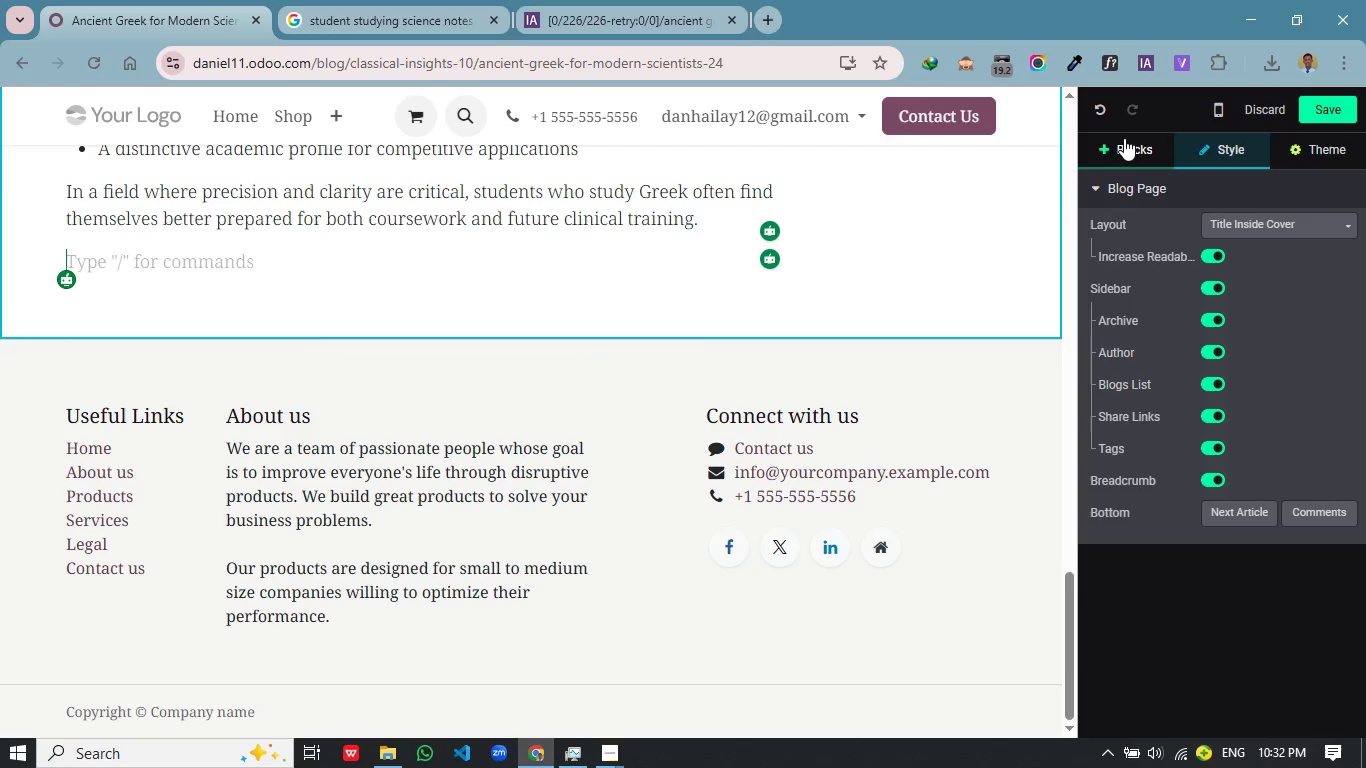 
wait(6.18)
 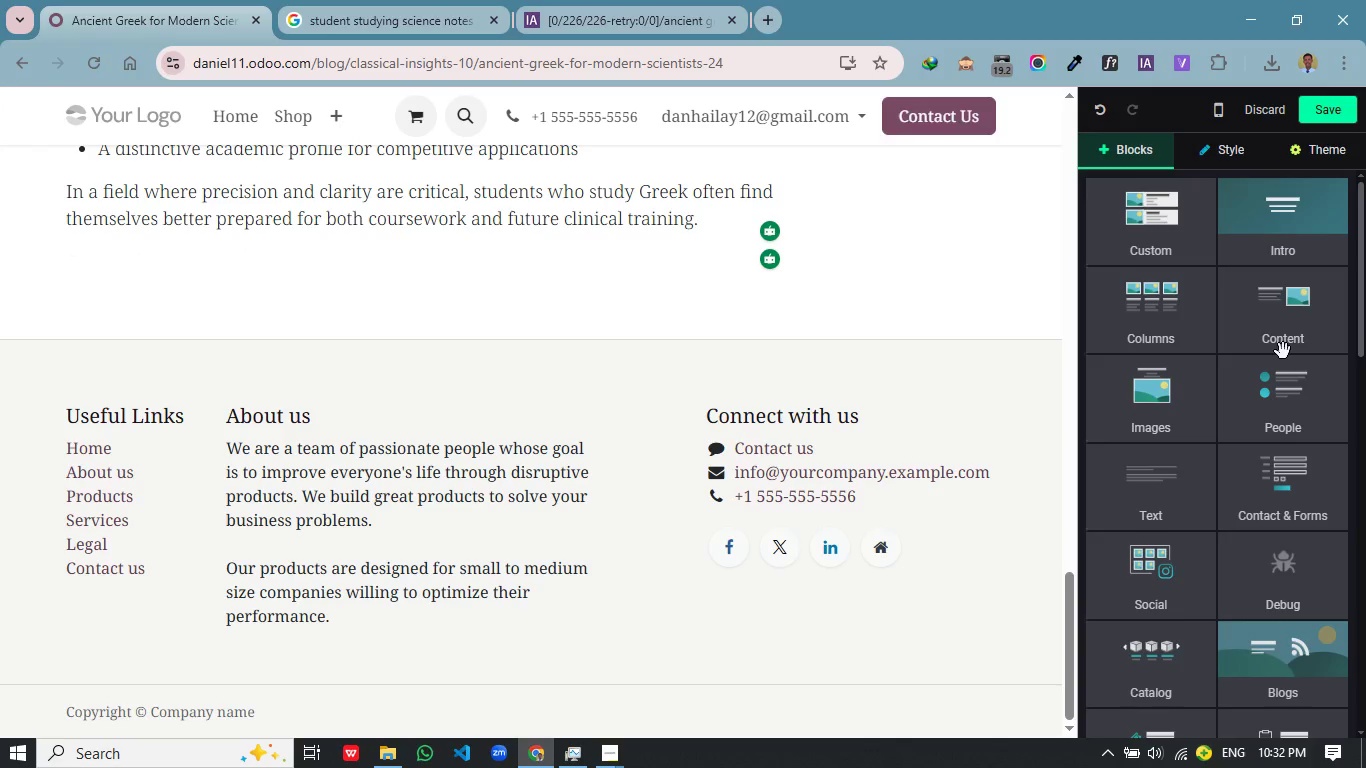 
left_click([1288, 324])
 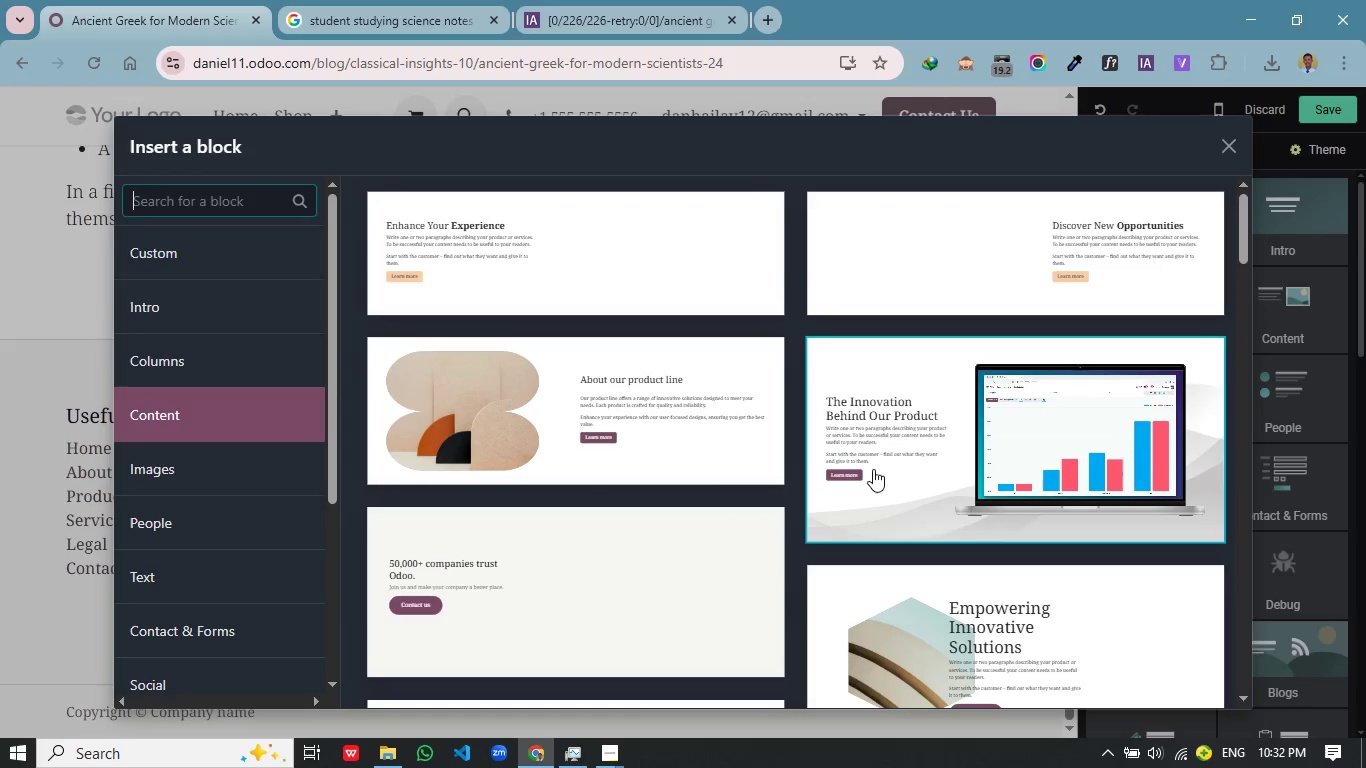 
scroll: coordinate [873, 469], scroll_direction: down, amount: 2.0
 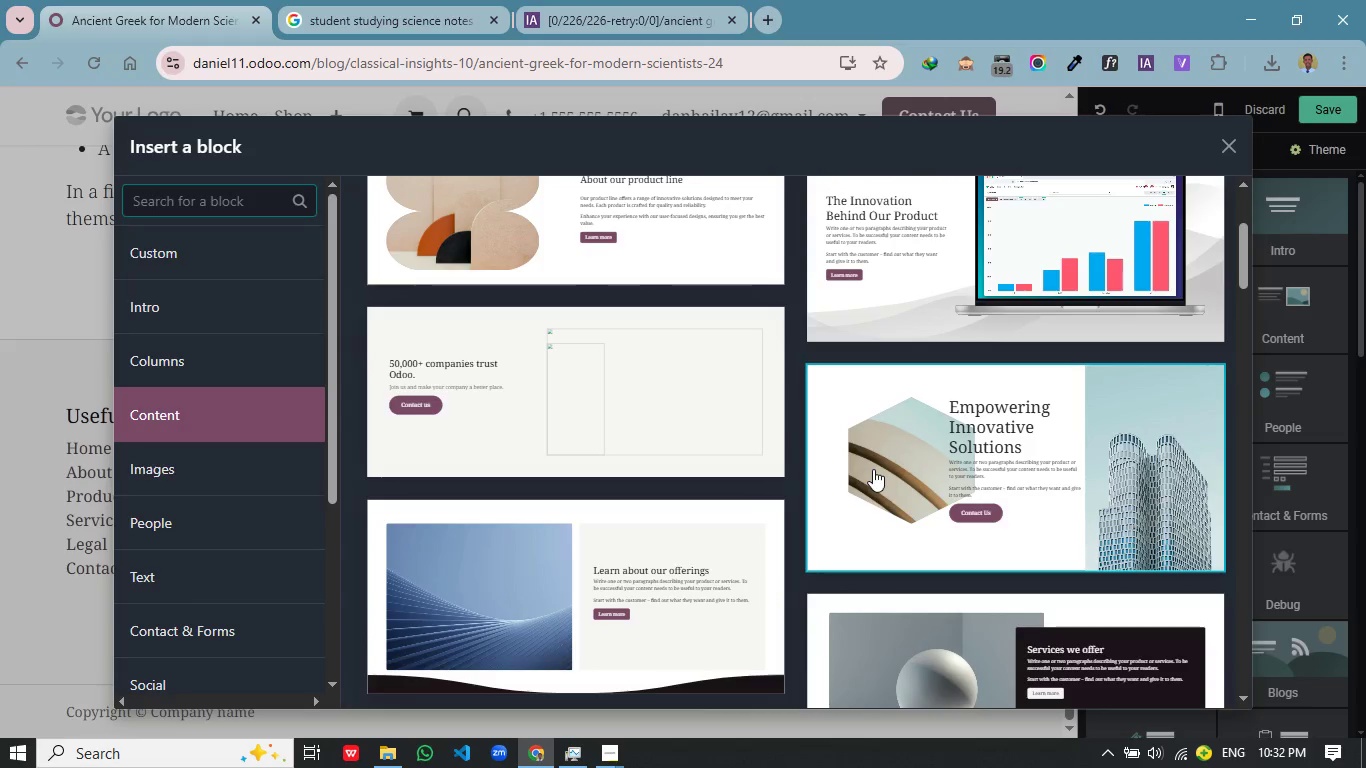 
wait(6.28)
 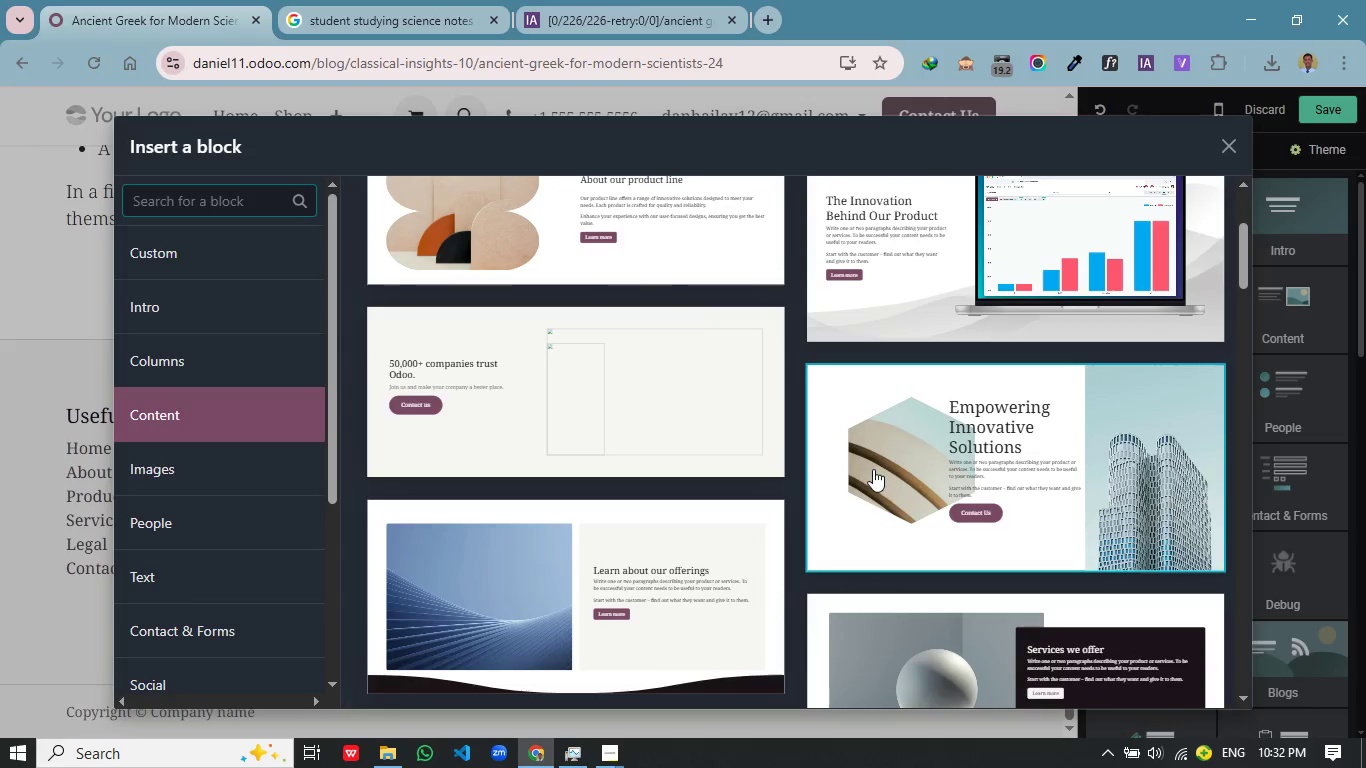 
scroll: coordinate [1008, 515], scroll_direction: down, amount: 3.0
 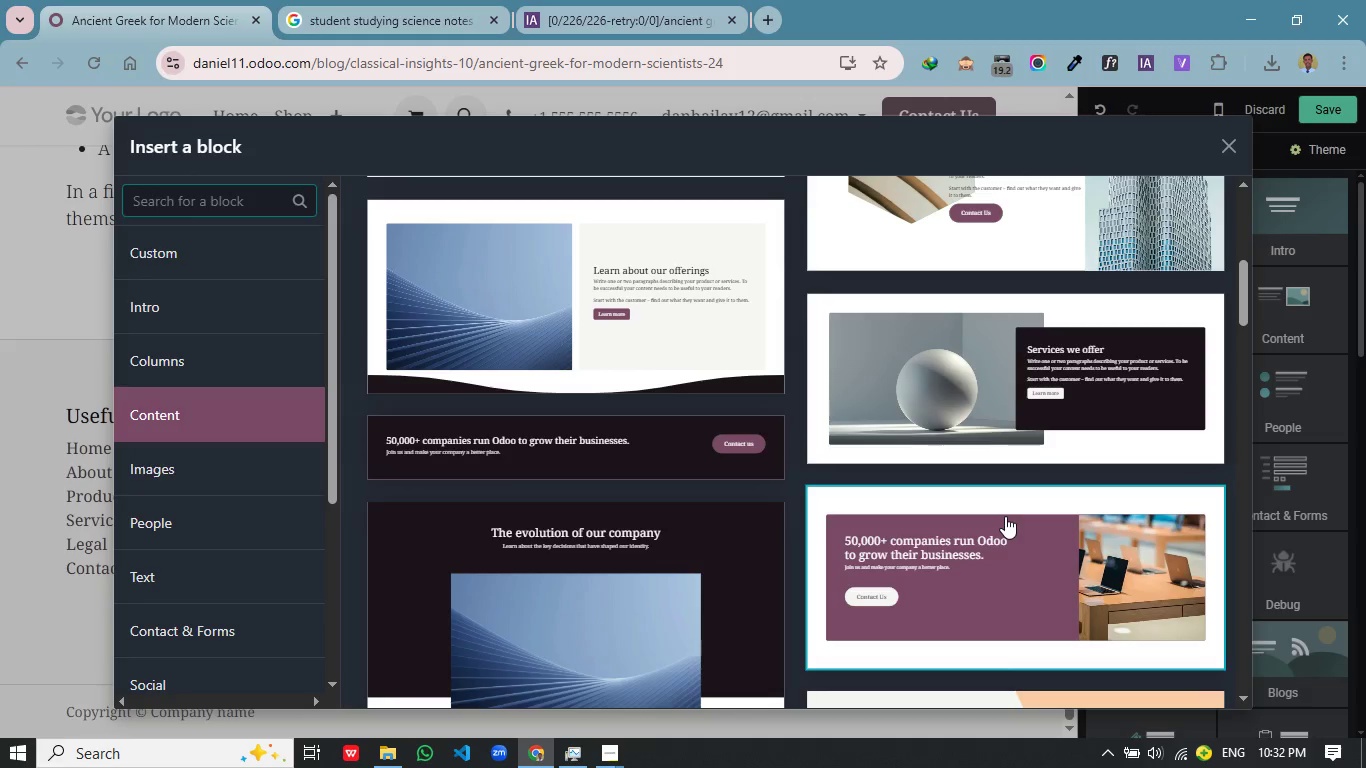 
wait(10.77)
 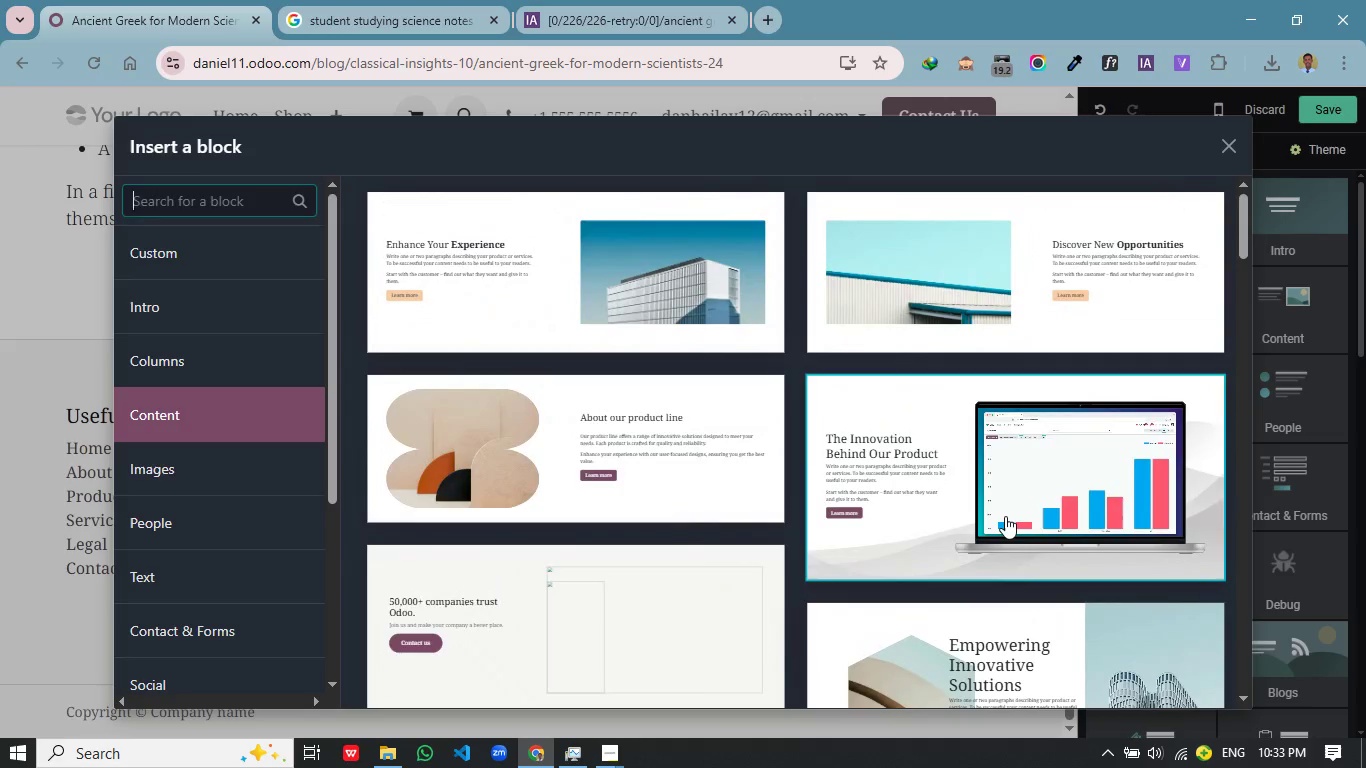 
left_click([640, 249])
 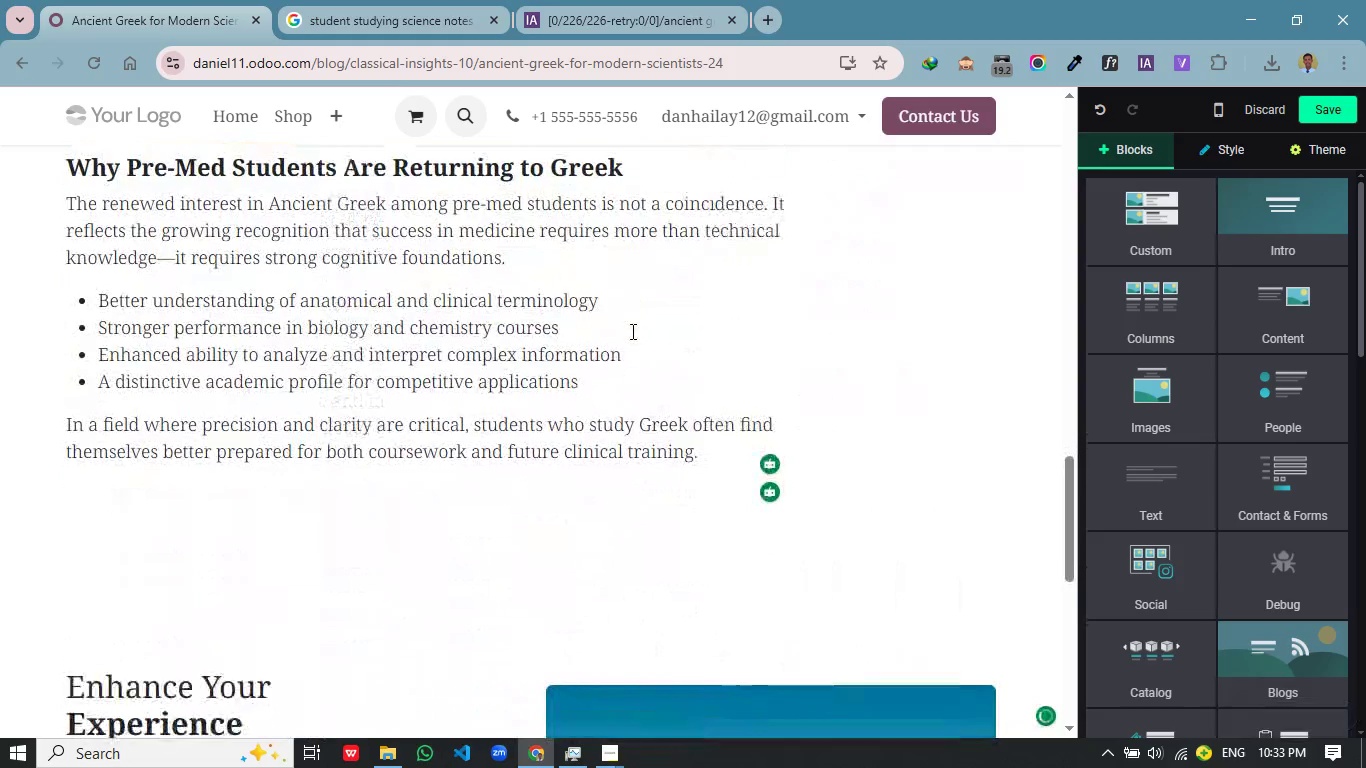 
scroll: coordinate [398, 265], scroll_direction: up, amount: 15.0
 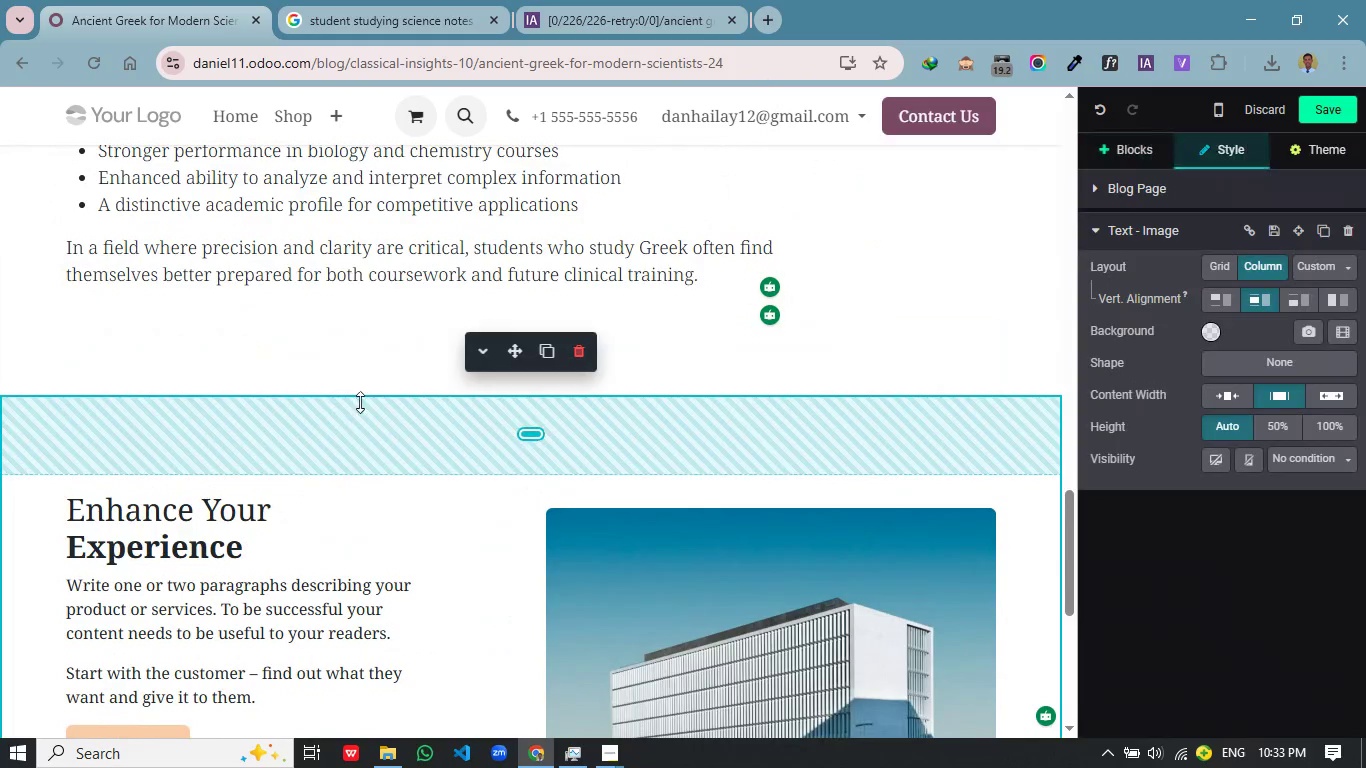 
left_click_drag(start_coordinate=[517, 355], to_coordinate=[461, 331])
 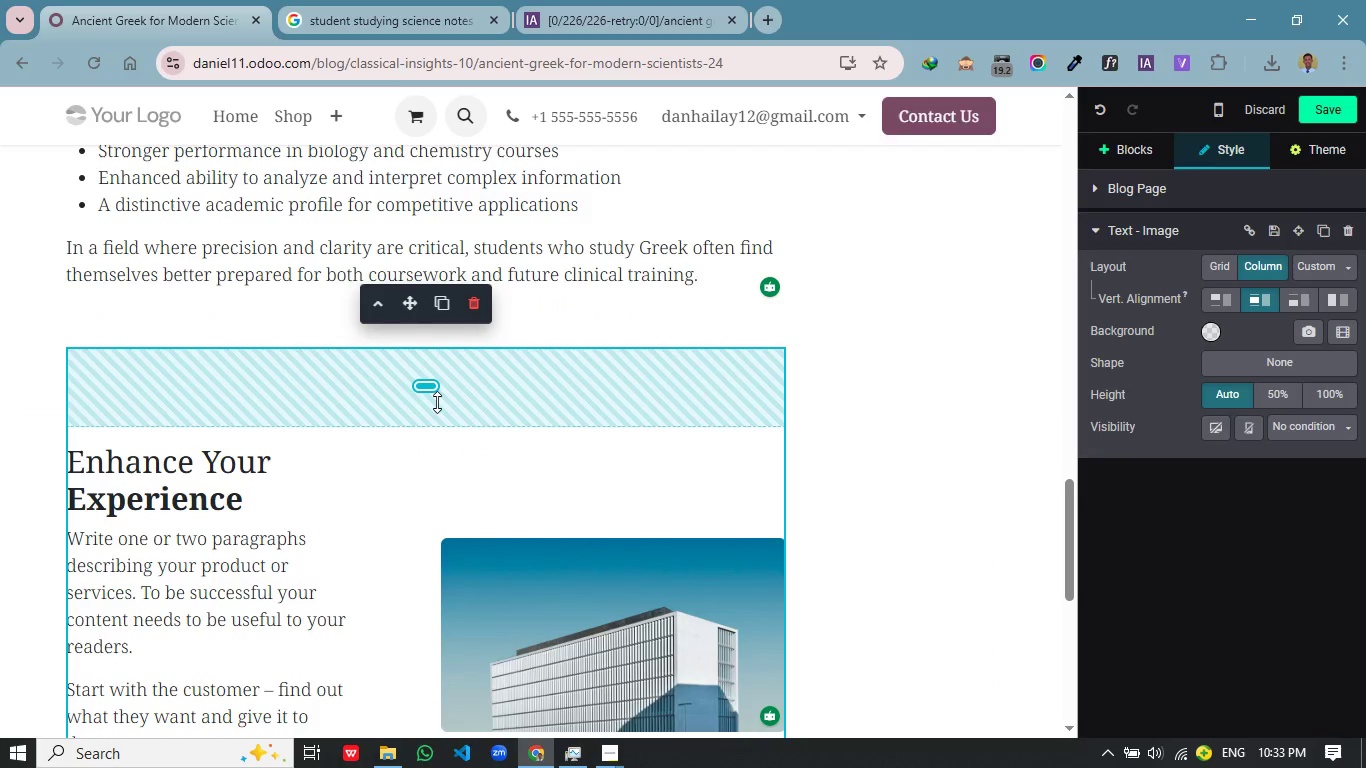 
left_click_drag(start_coordinate=[437, 403], to_coordinate=[457, 302])
 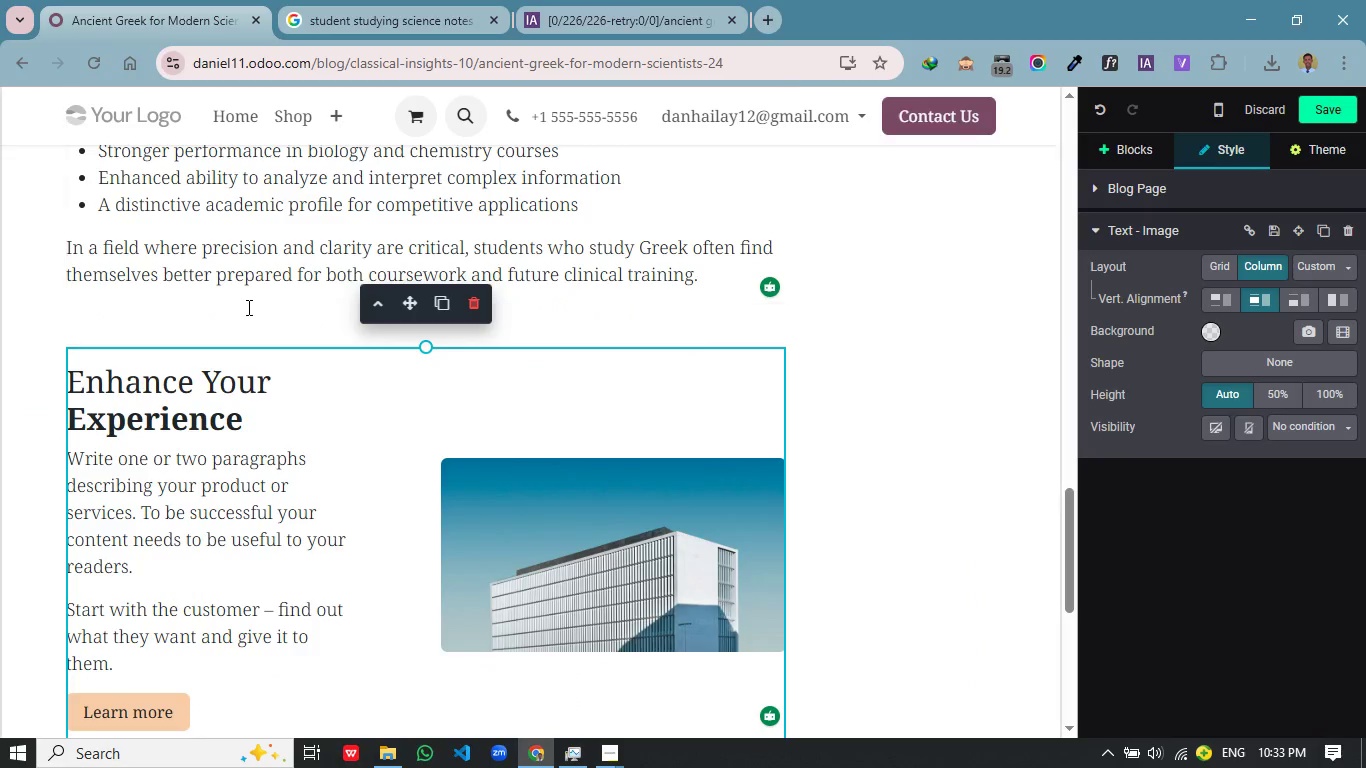 
left_click([247, 307])
 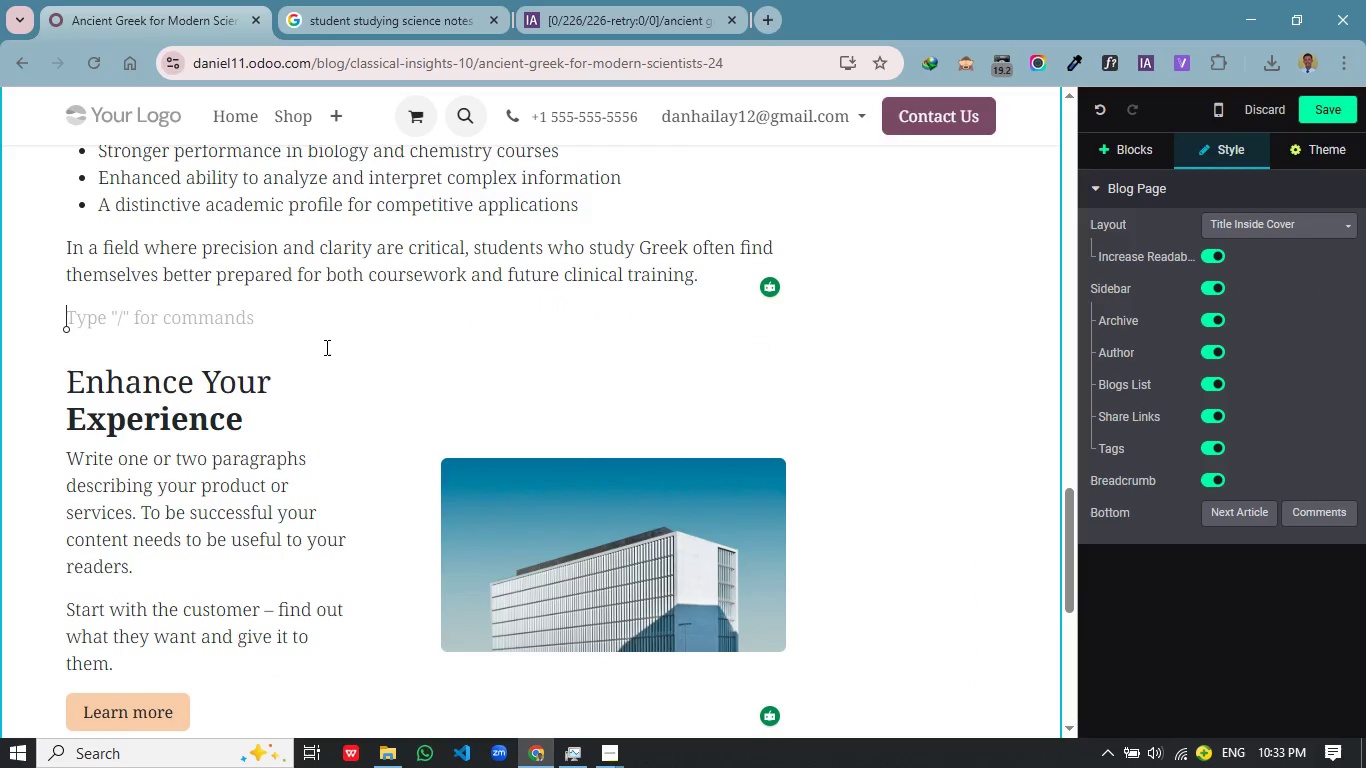 
left_click([336, 359])
 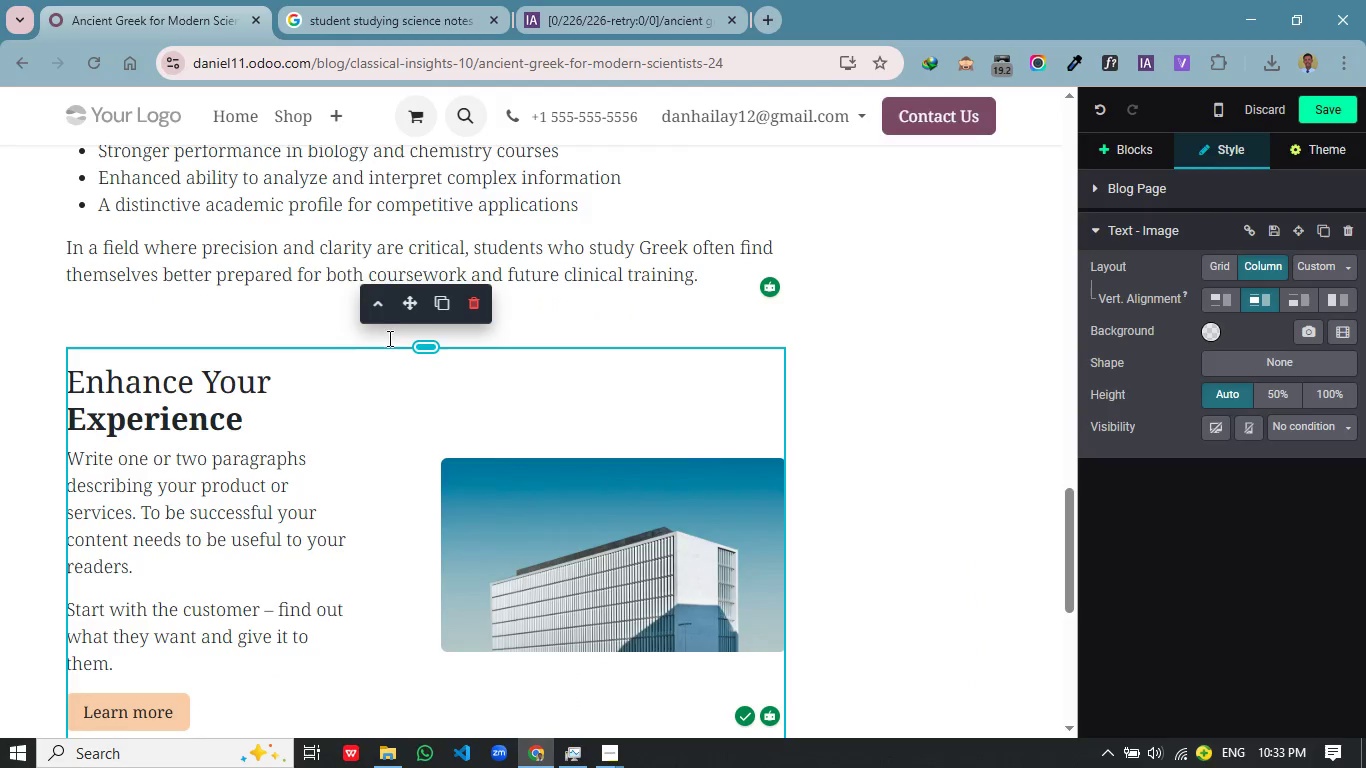 
left_click_drag(start_coordinate=[404, 311], to_coordinate=[382, 272])
 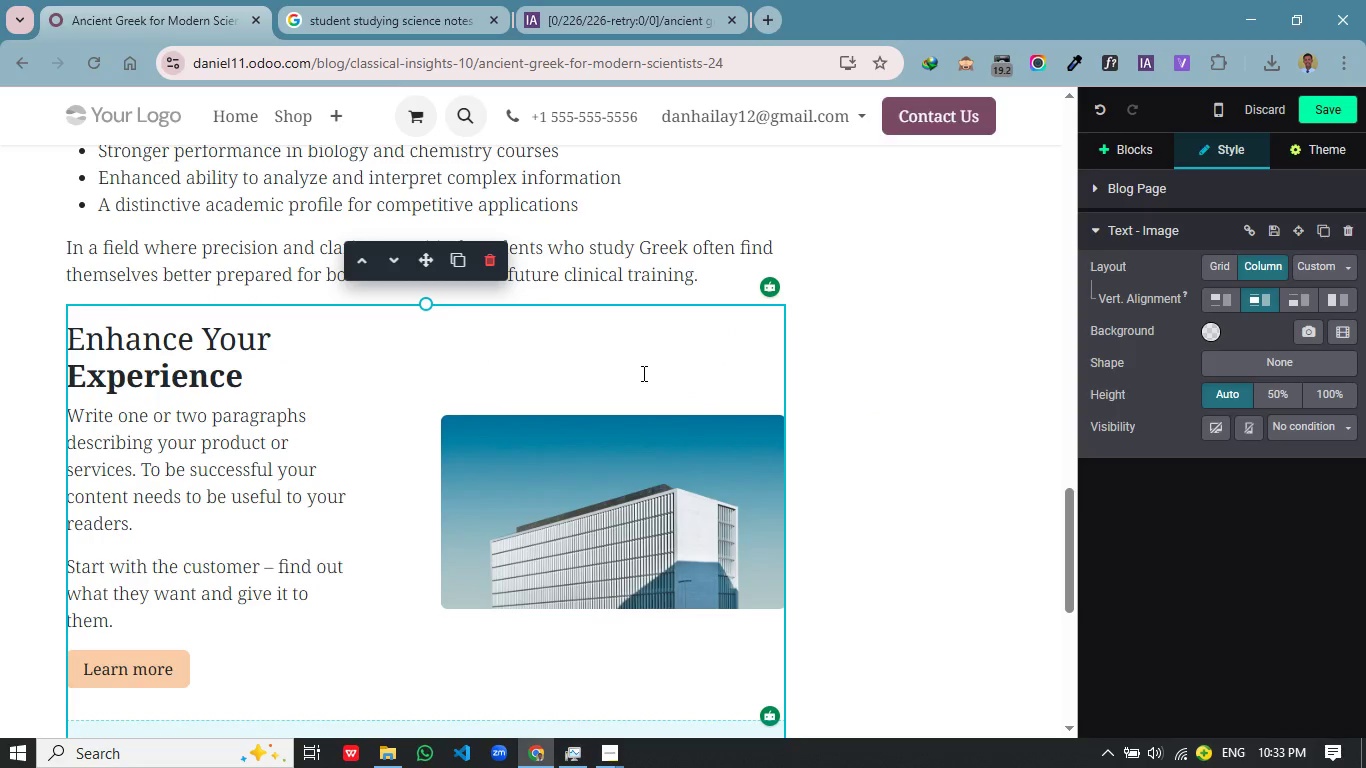 
scroll: coordinate [679, 420], scroll_direction: down, amount: 1.0
 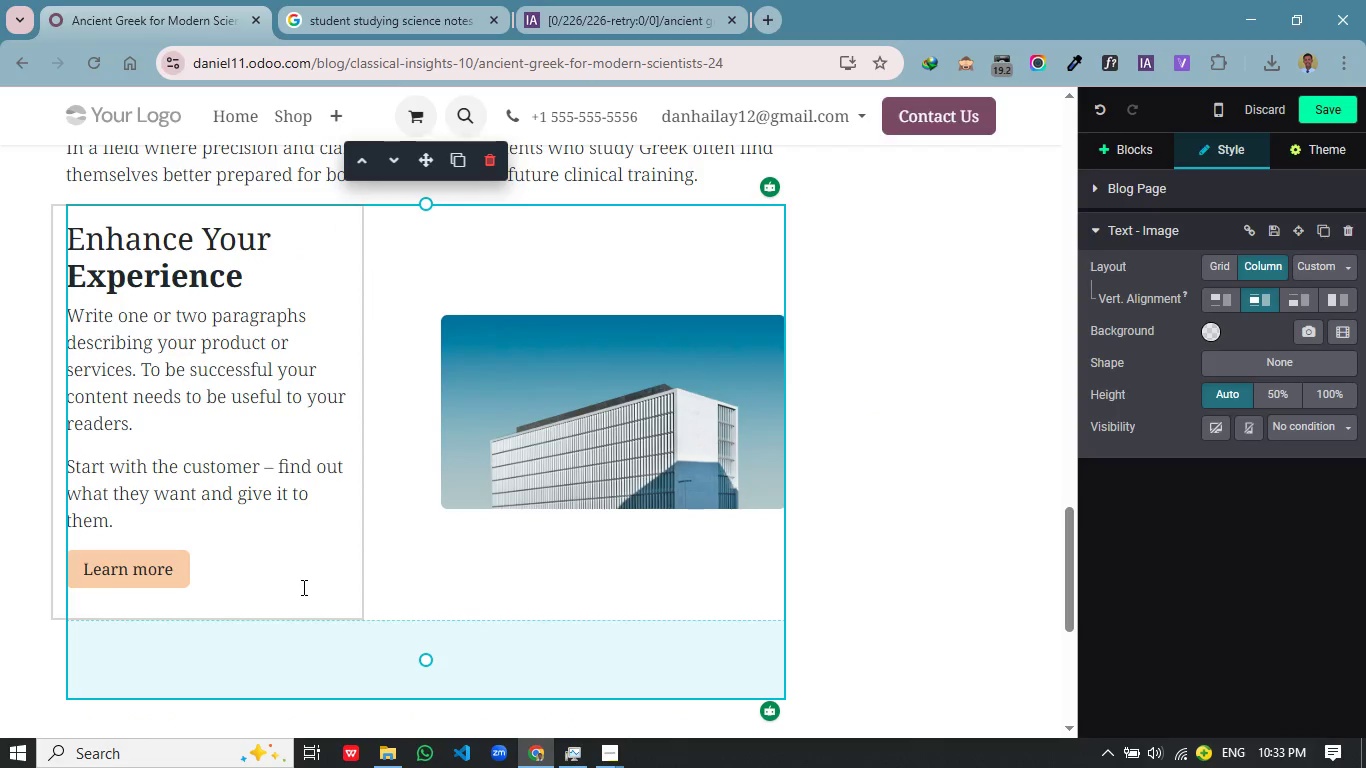 
left_click_drag(start_coordinate=[452, 671], to_coordinate=[466, 593])
 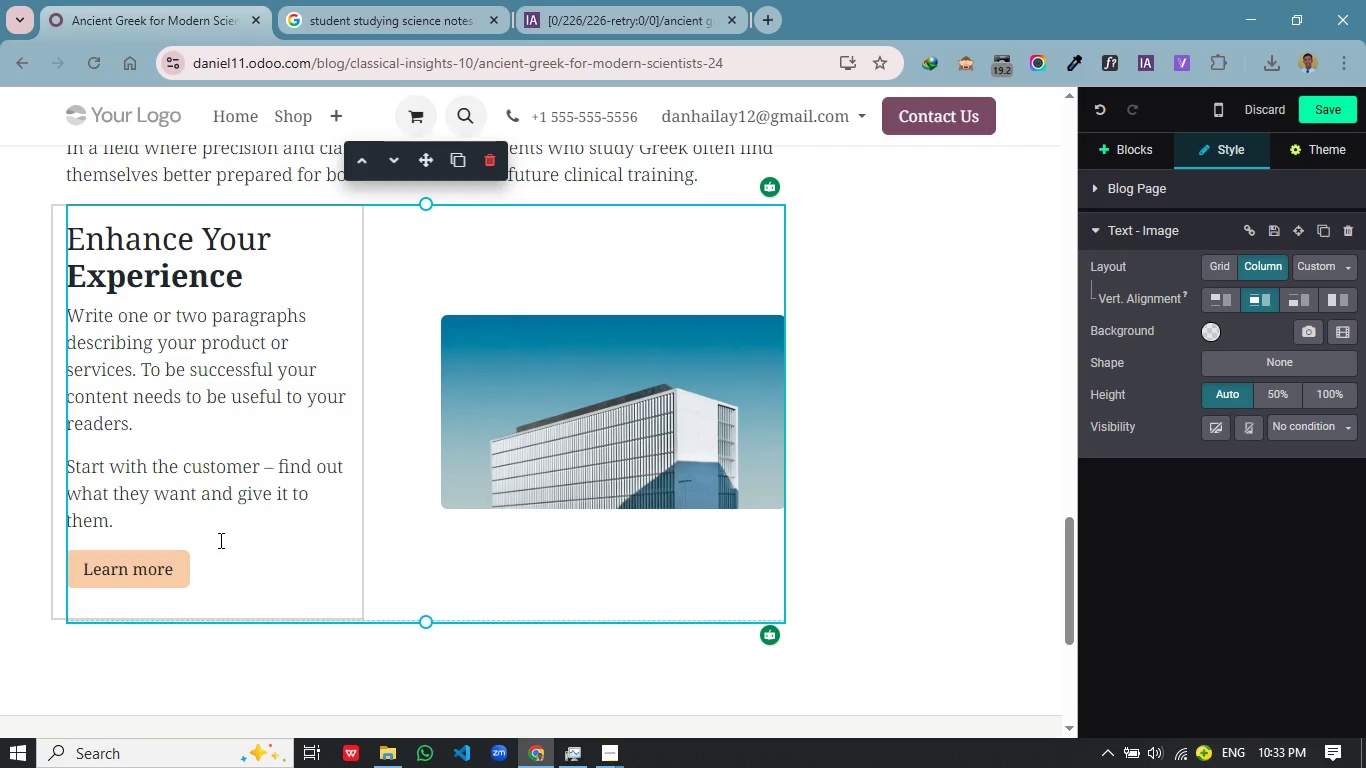 
left_click_drag(start_coordinate=[219, 551], to_coordinate=[61, 240])
 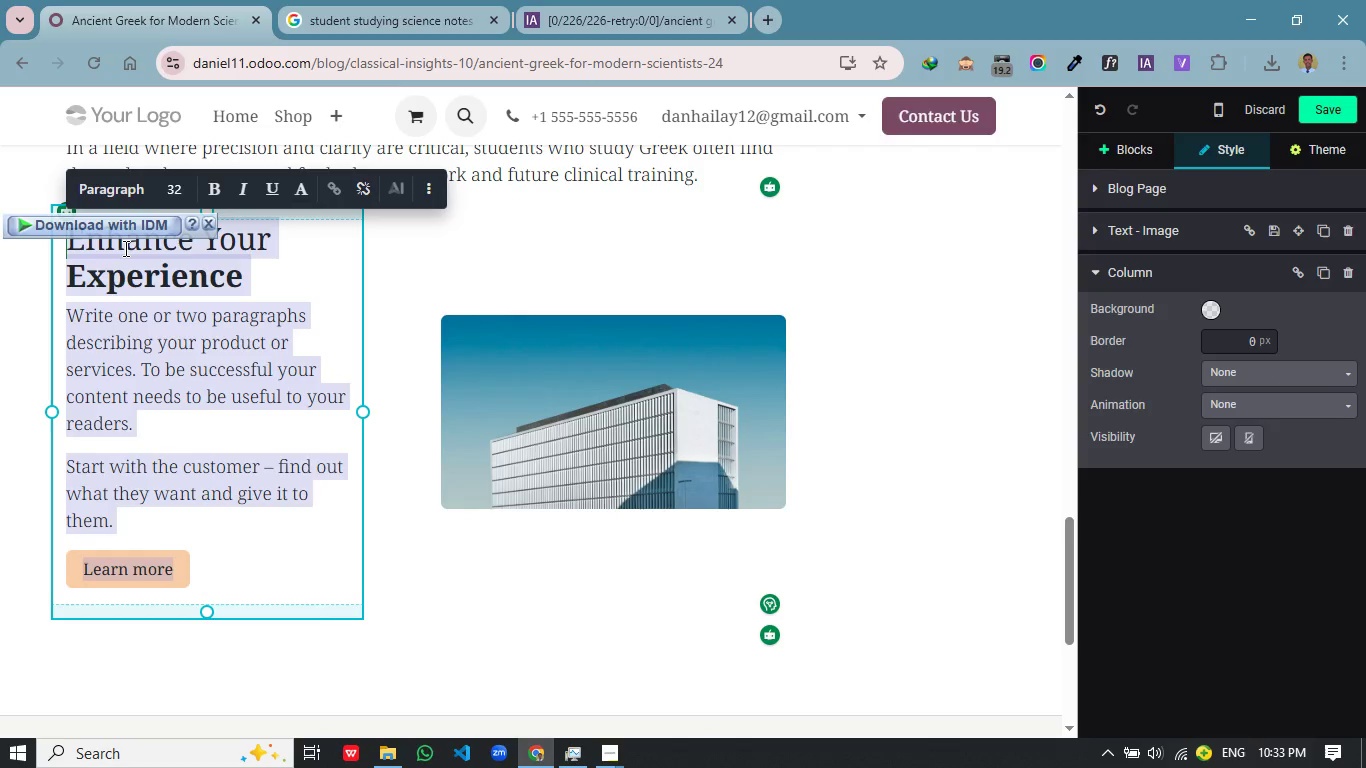 
key(Backspace)
type(Beyond C)
key(Backspace)
type(Vocabulary: A COGnitive Advantage)
 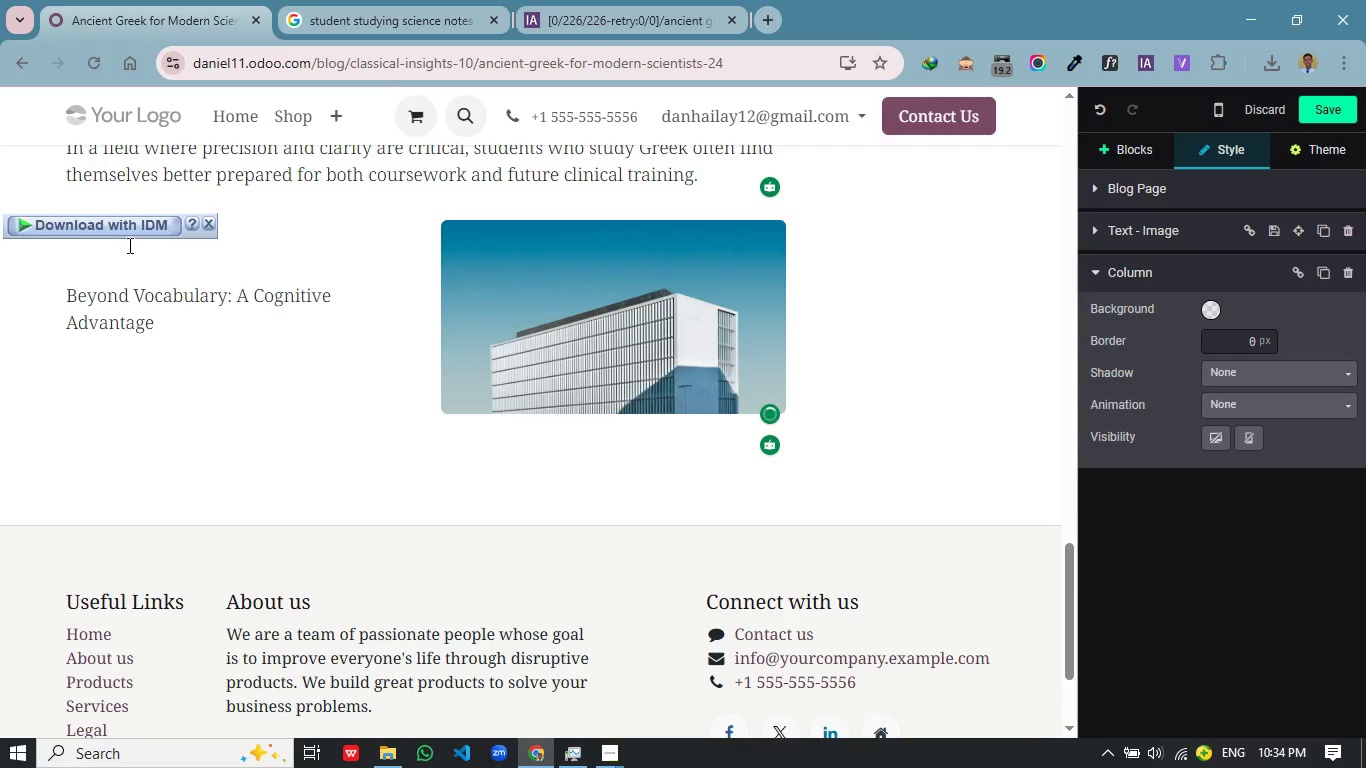 
key(Enter)
 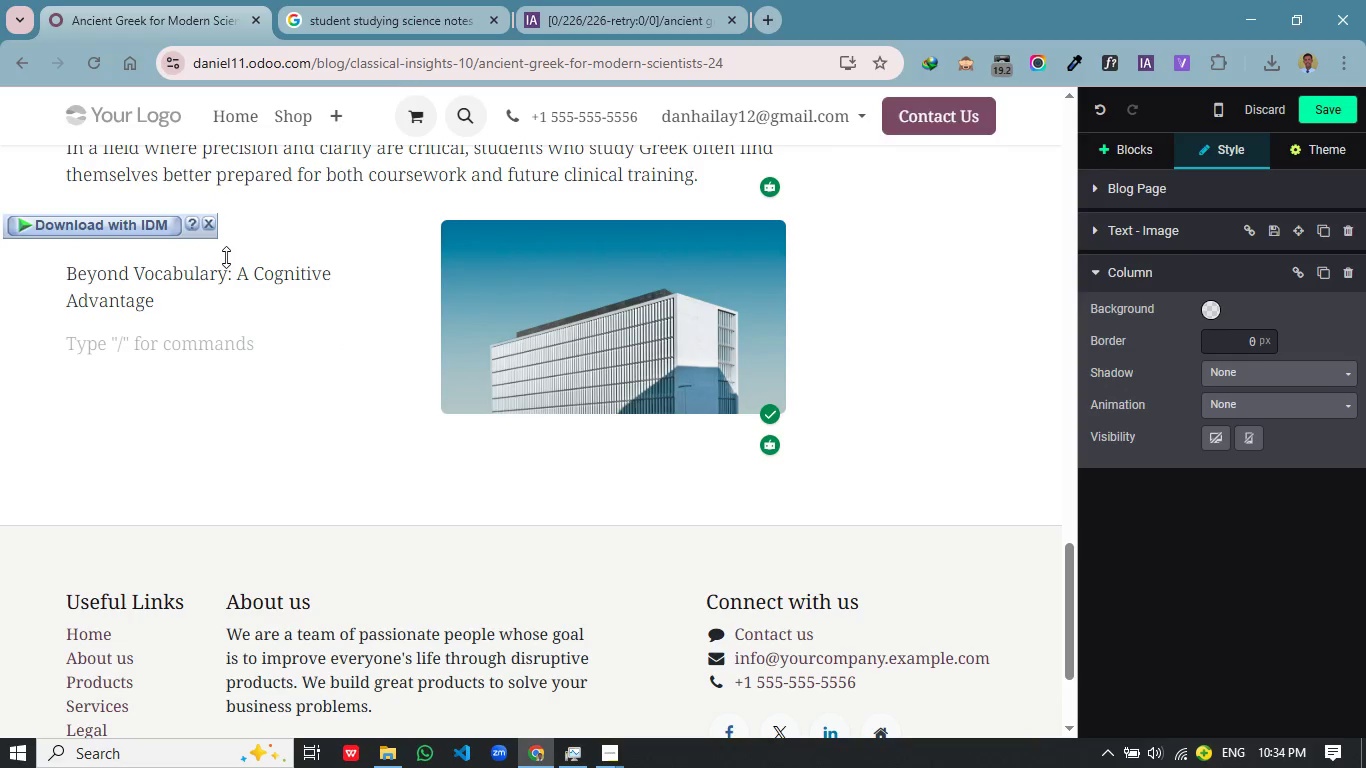 
type(While the connection b)
 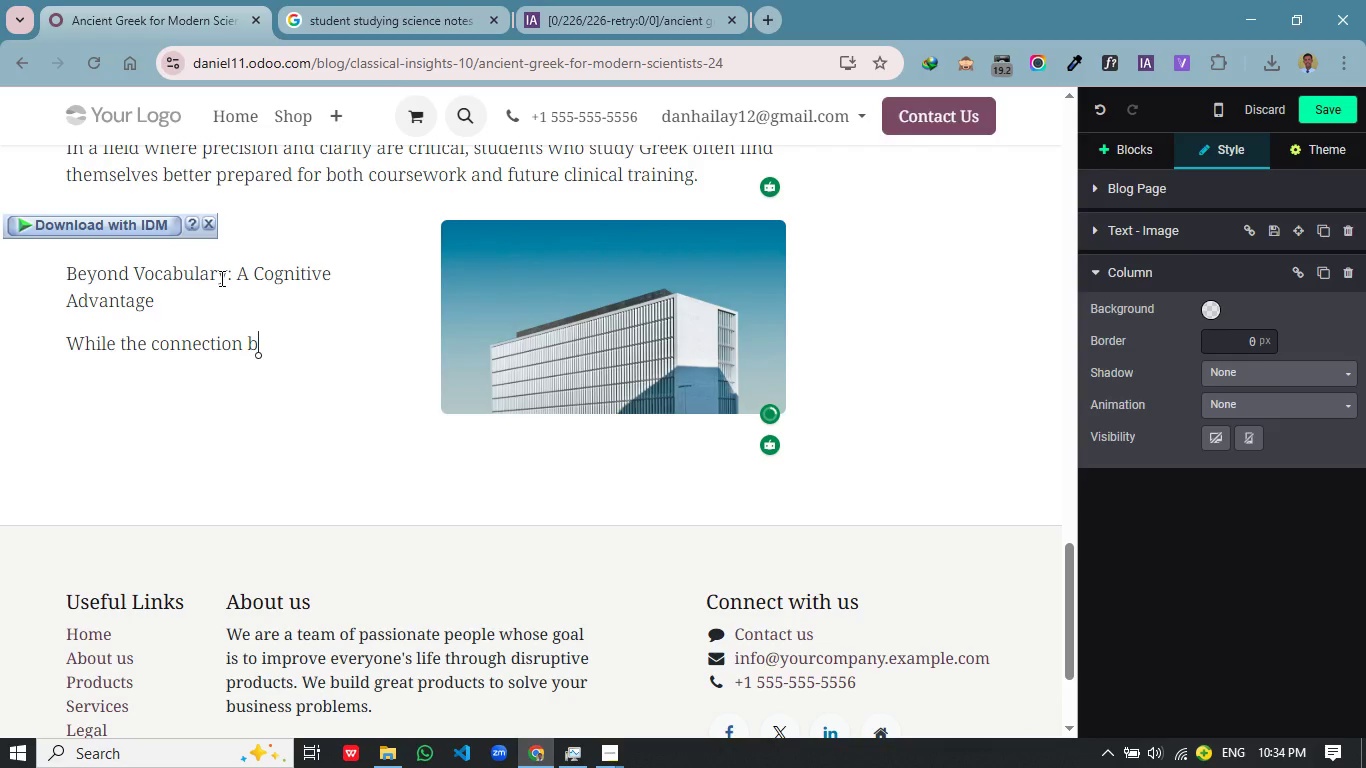 
type(etween Greek and scientific terminology is clear, the deeper bee)
key(Backspace)
type(nefits lie in how thelanguageshapes the mind. t)
key(Backspace)
type(TRanslating Greek requires patience, attend)
 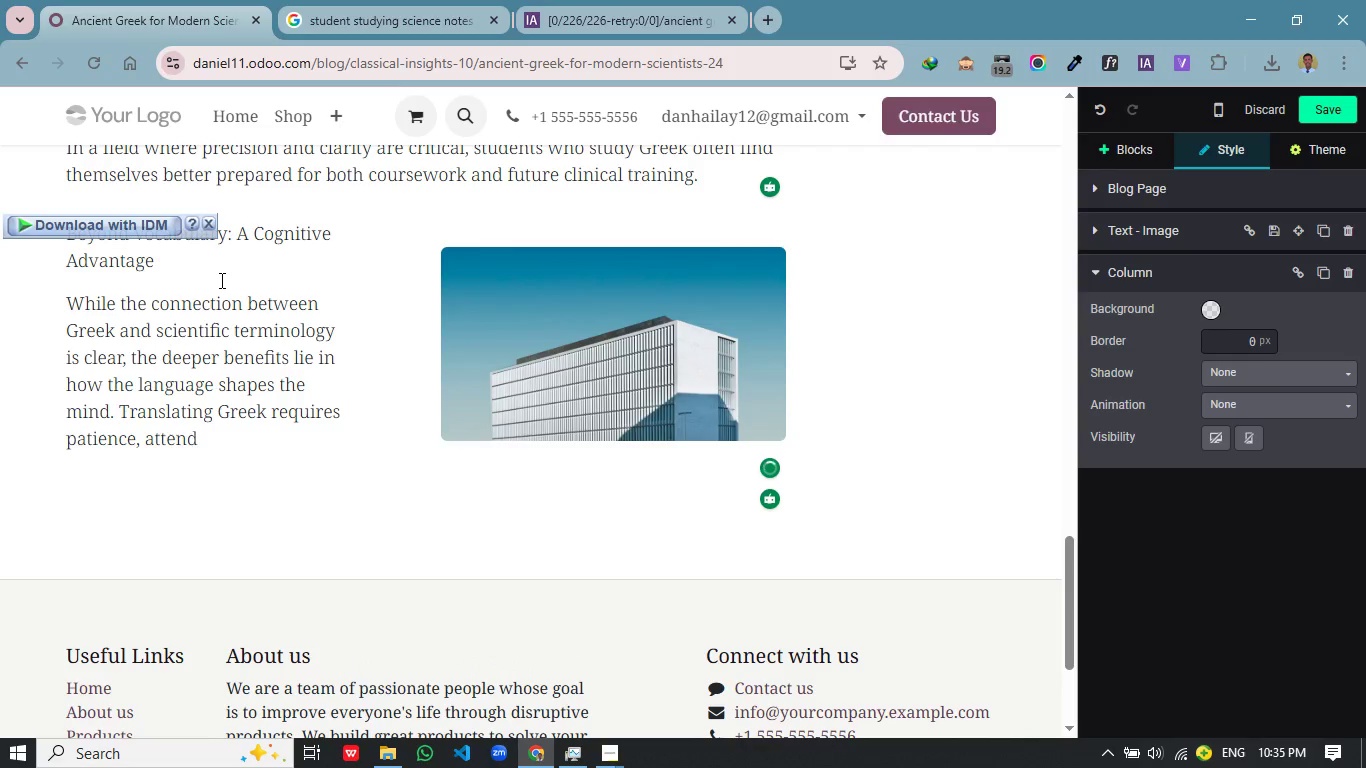 
key(Backspace)
 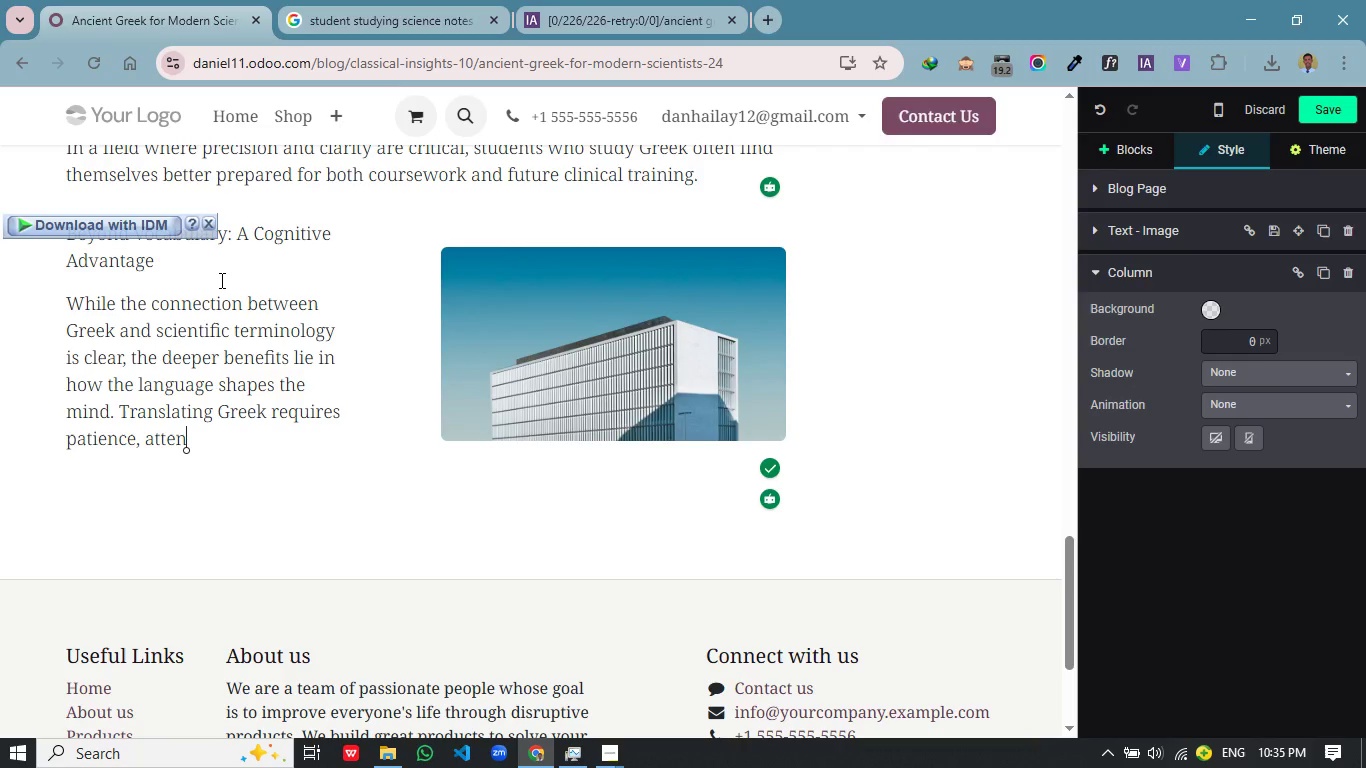 
type(tion, and logical reasoning-skills that extend far beyun)
key(Backspace)
key(Backspace)
type(nd)
 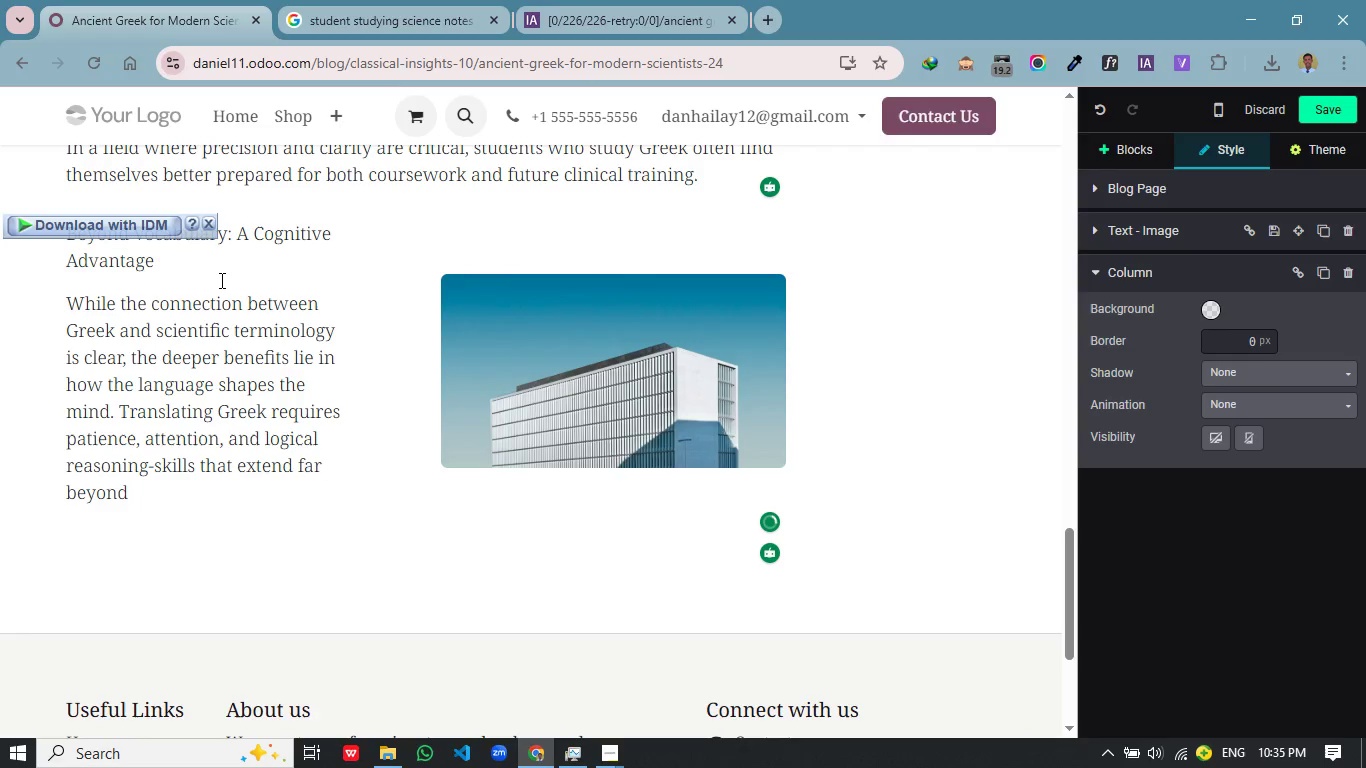 
wait(15.97)
 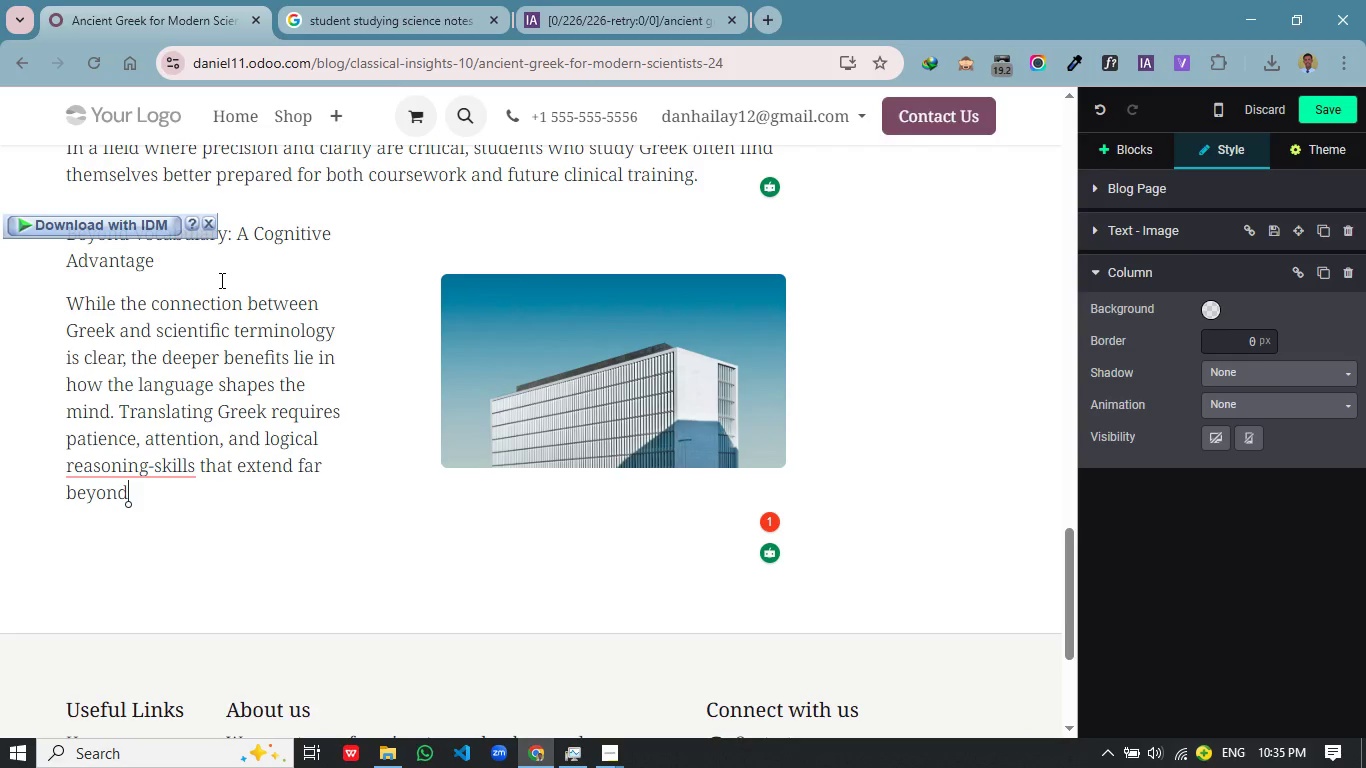 
type( language stuy.)
key(Backspace)
type(dy)
key(Backspace)
key(Backspace)
key(Backspace)
type(dy)
 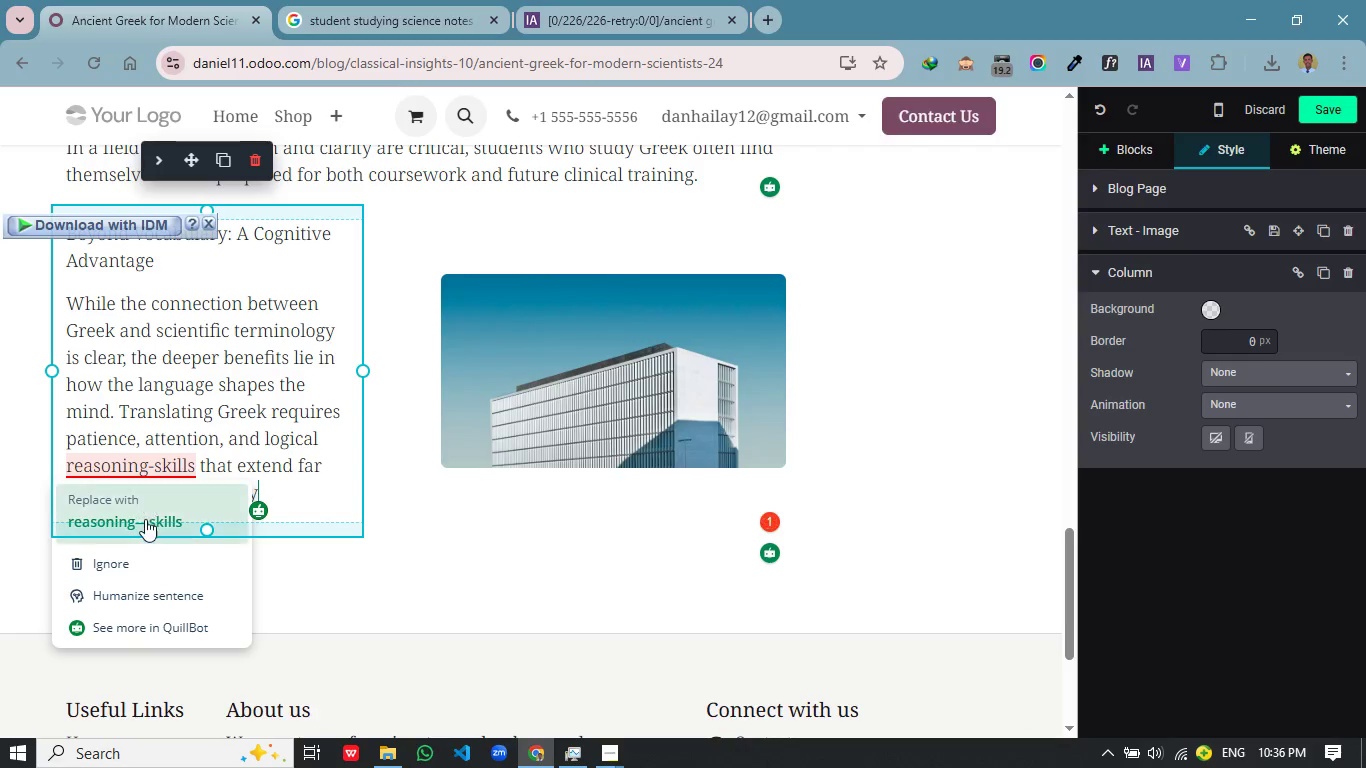 
left_click([150, 515])
 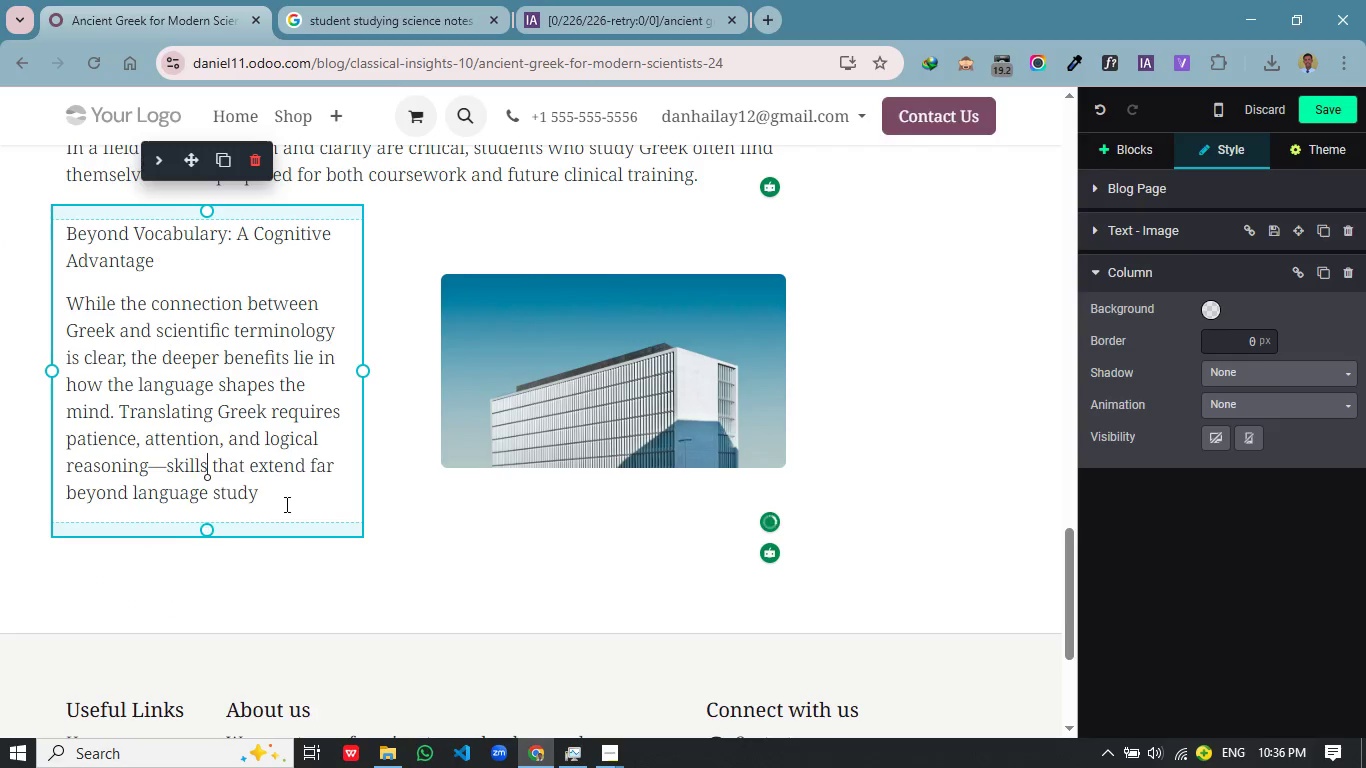 
left_click([279, 492])
 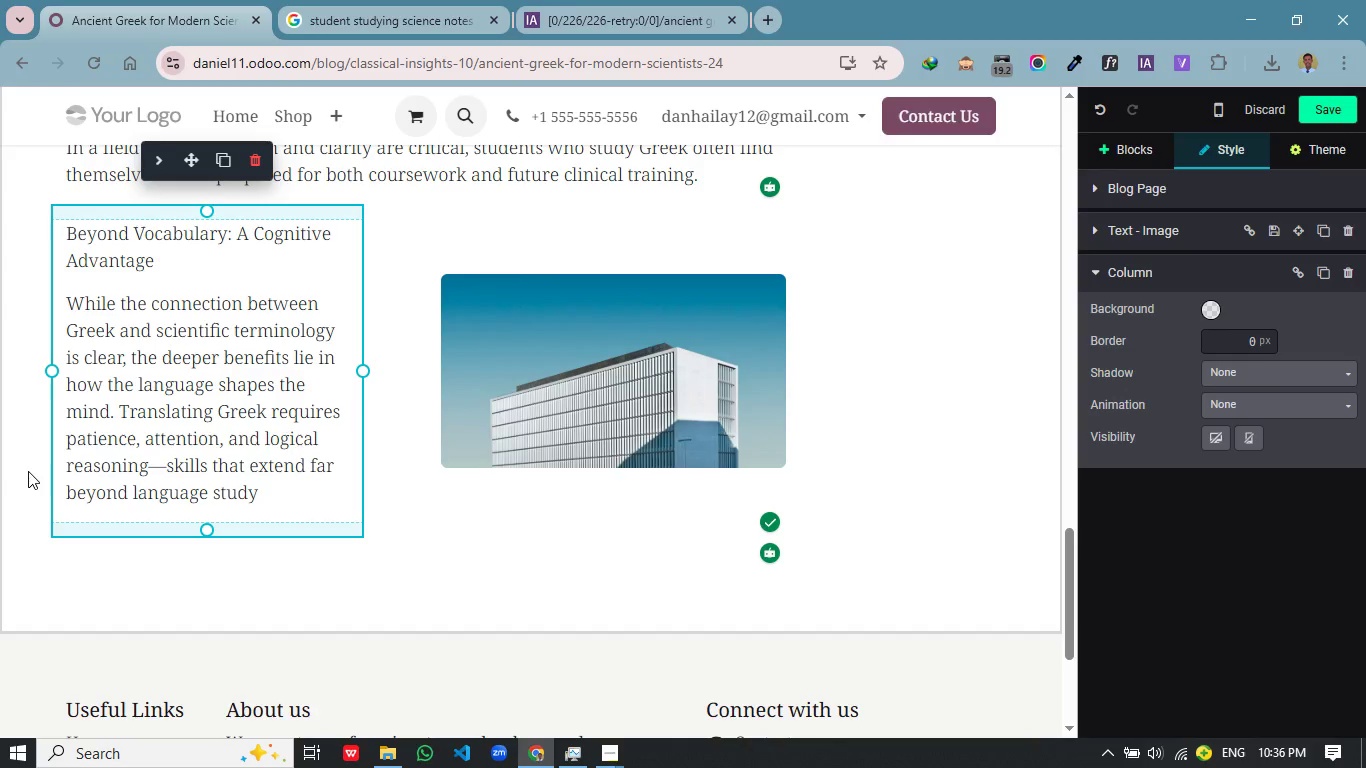 
key(Enter)
 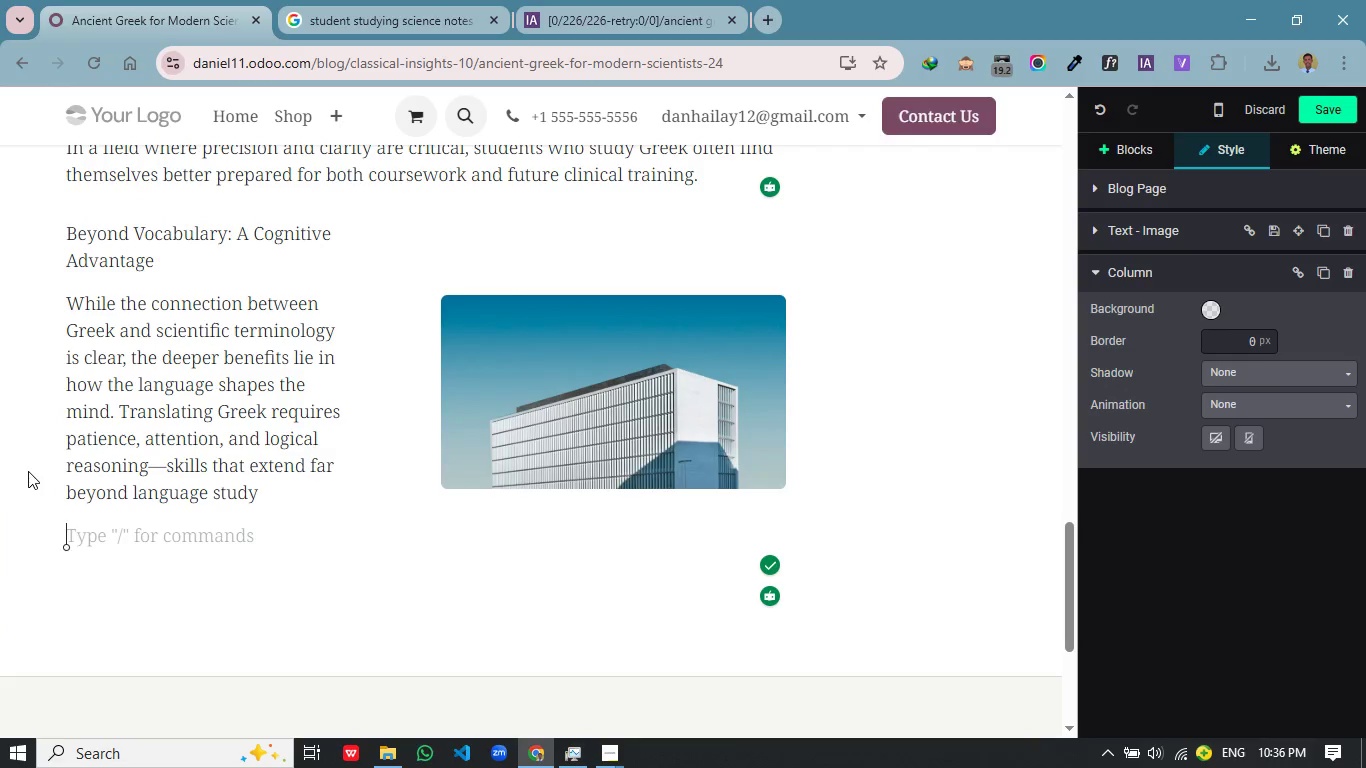 
type(Student develop the ability to approach preblems methodically, a)
key(Backspace)
 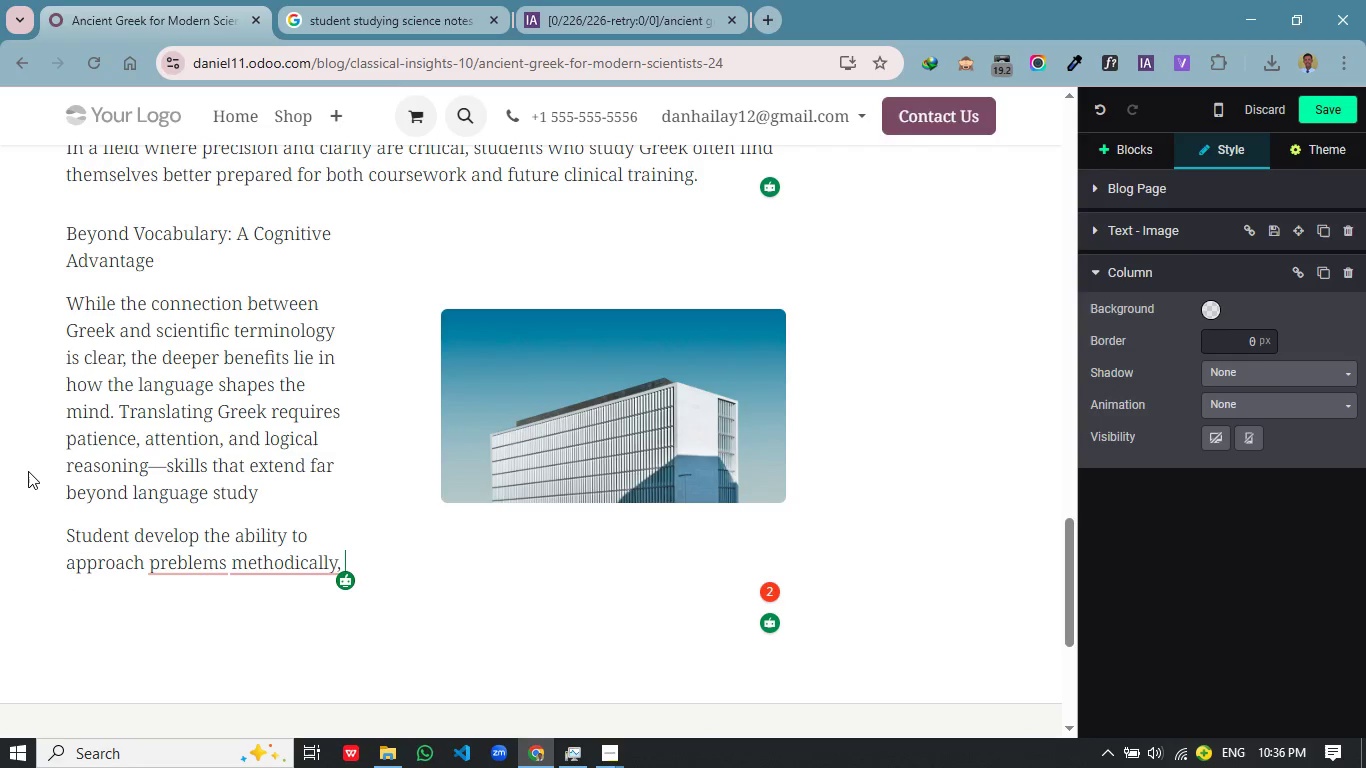 
wait(8.5)
 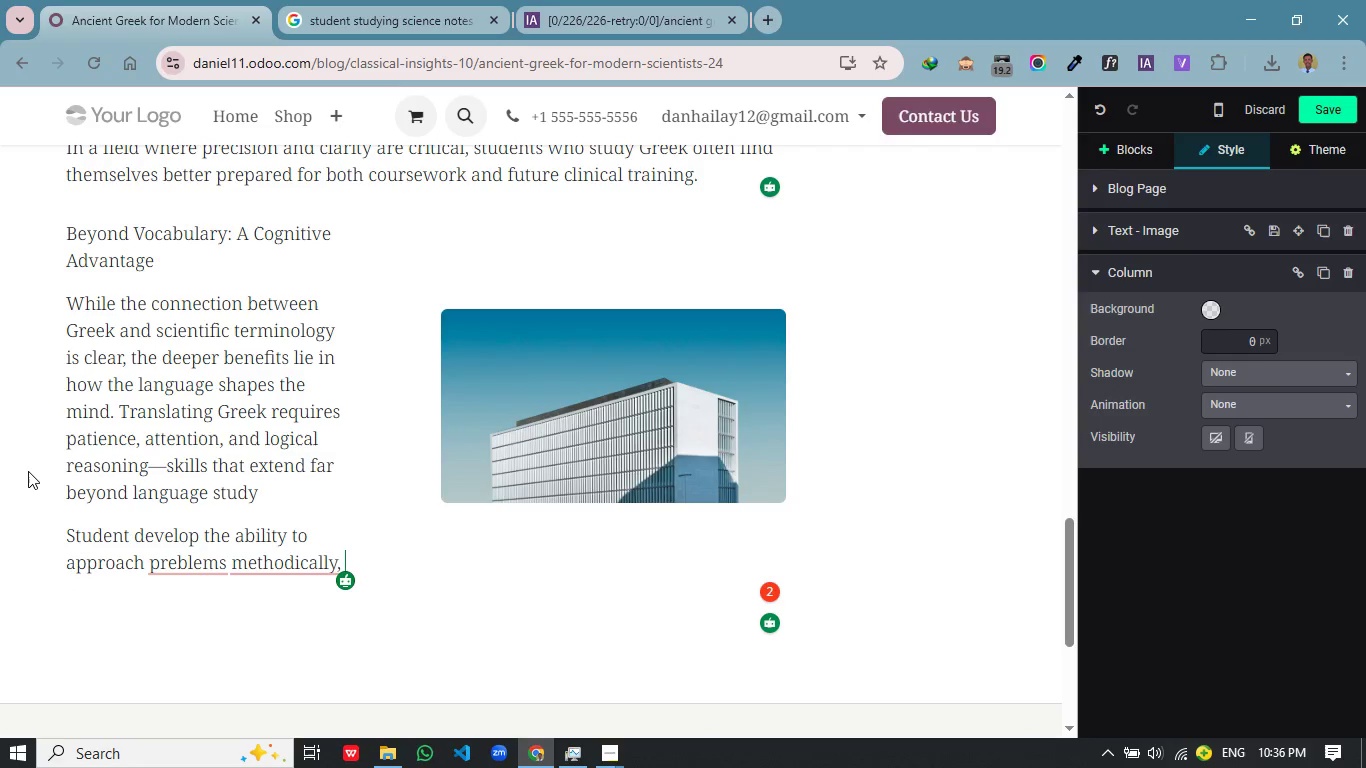 
mouse_move([161, 620])
 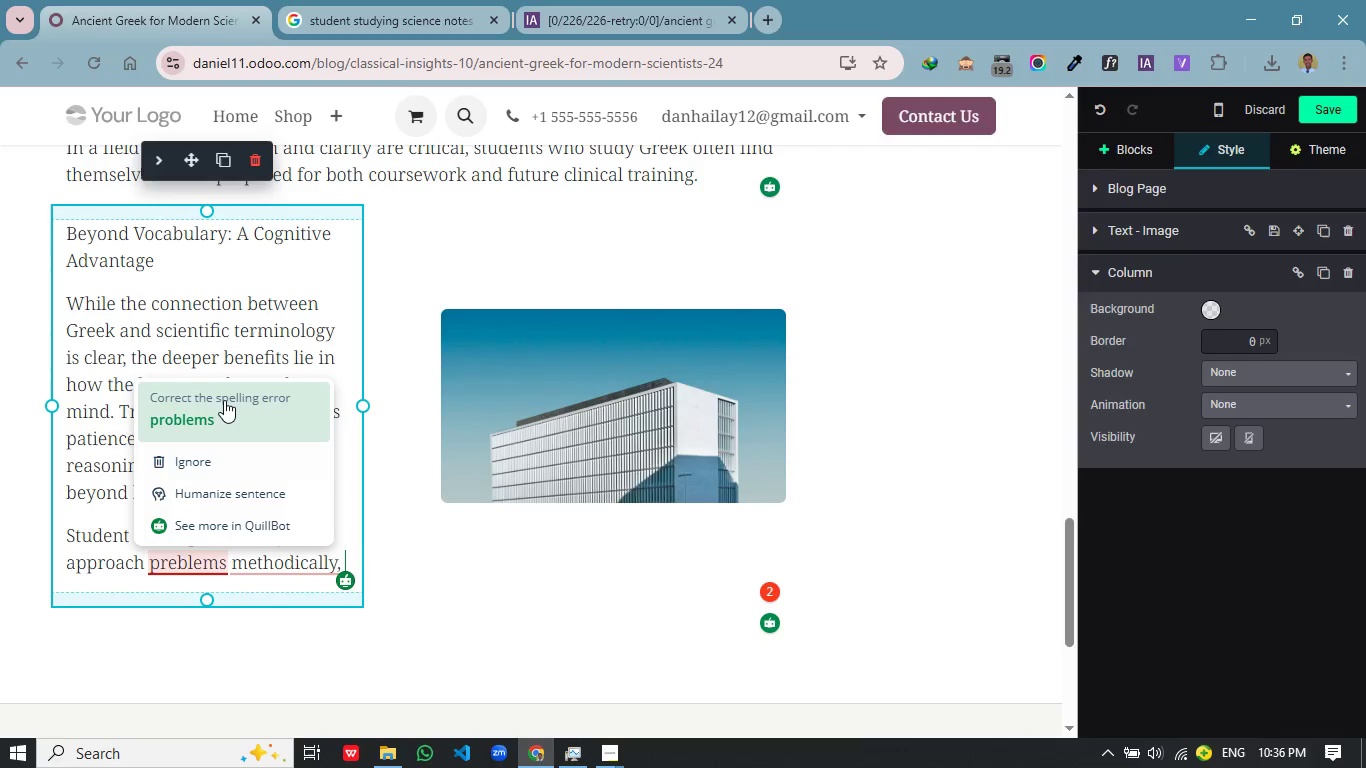 
left_click([224, 400])
 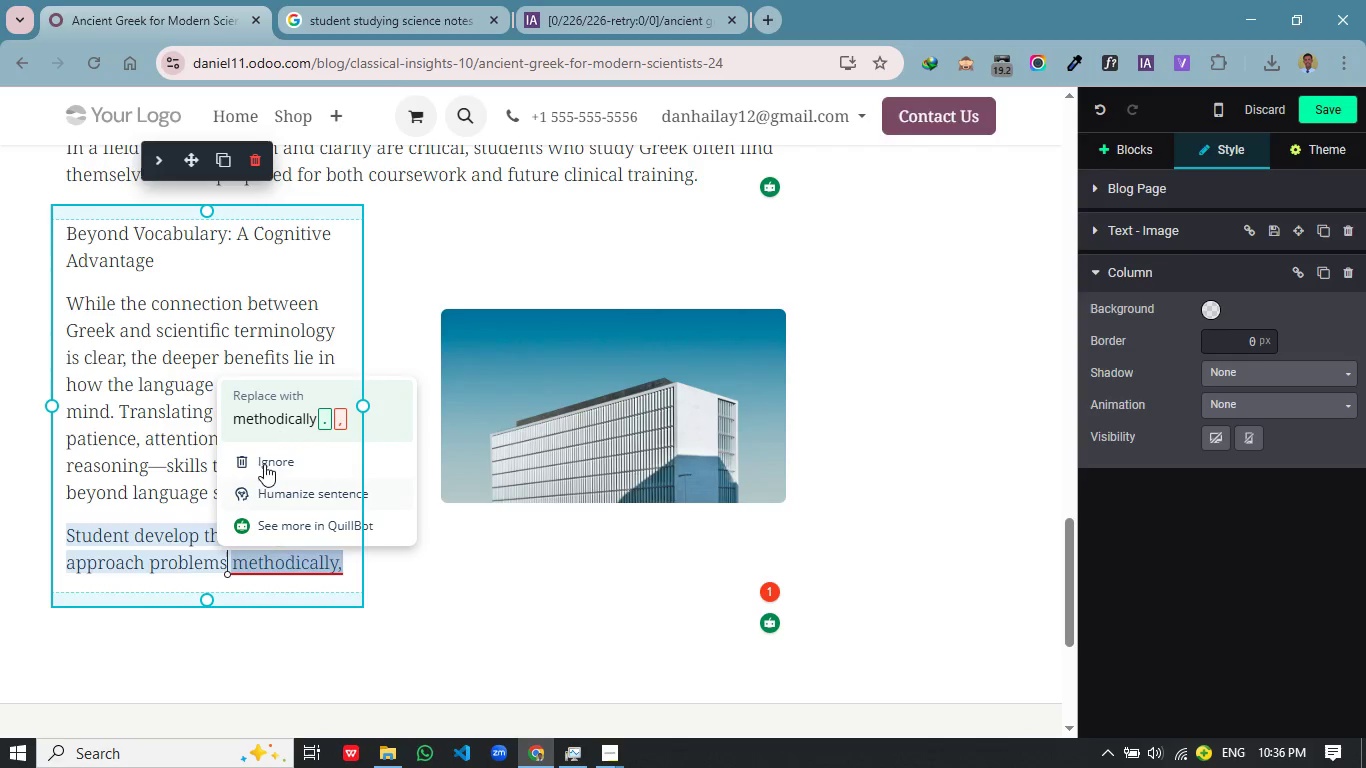 
left_click([272, 418])
 